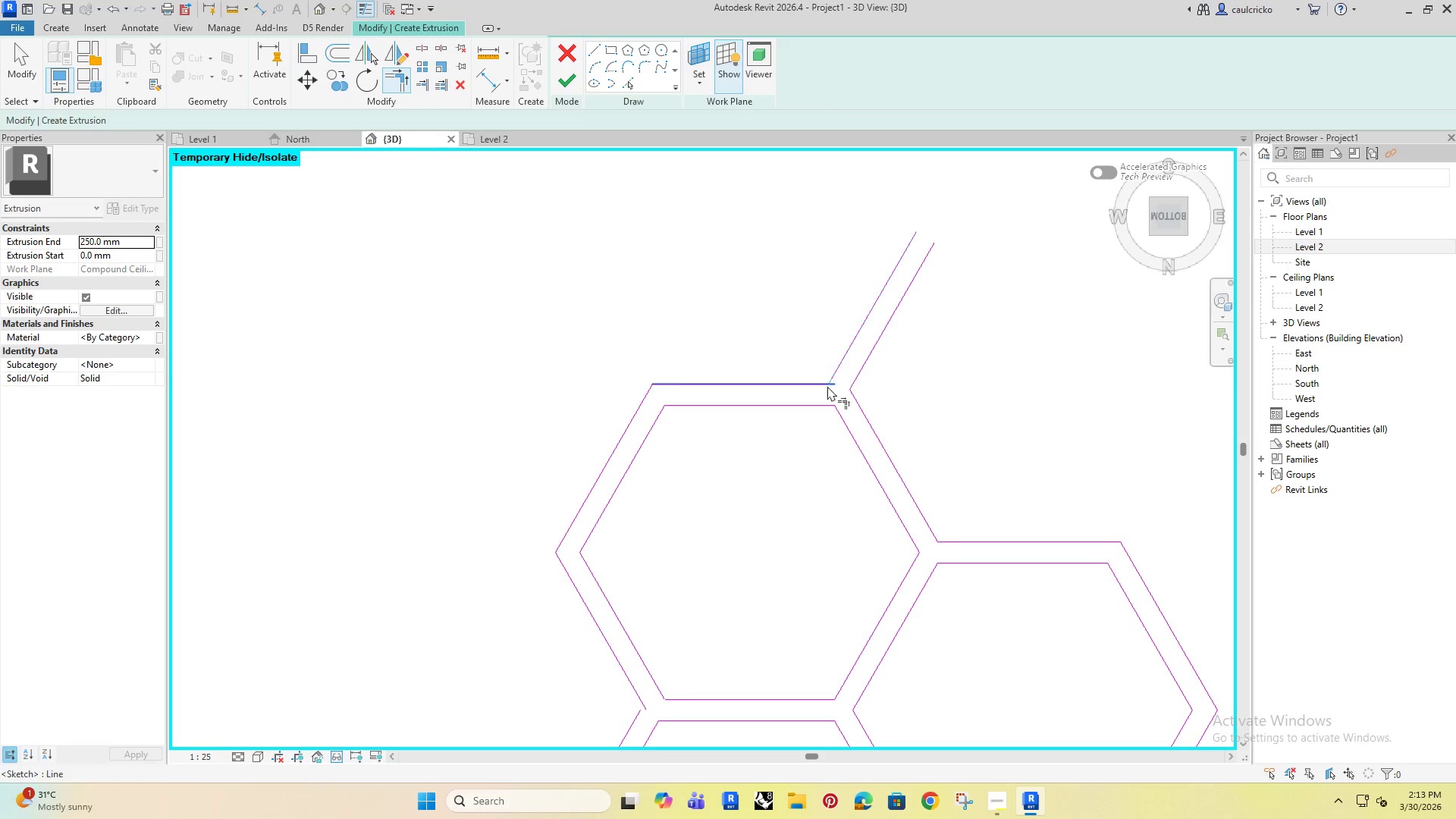 
double_click([807, 381])
 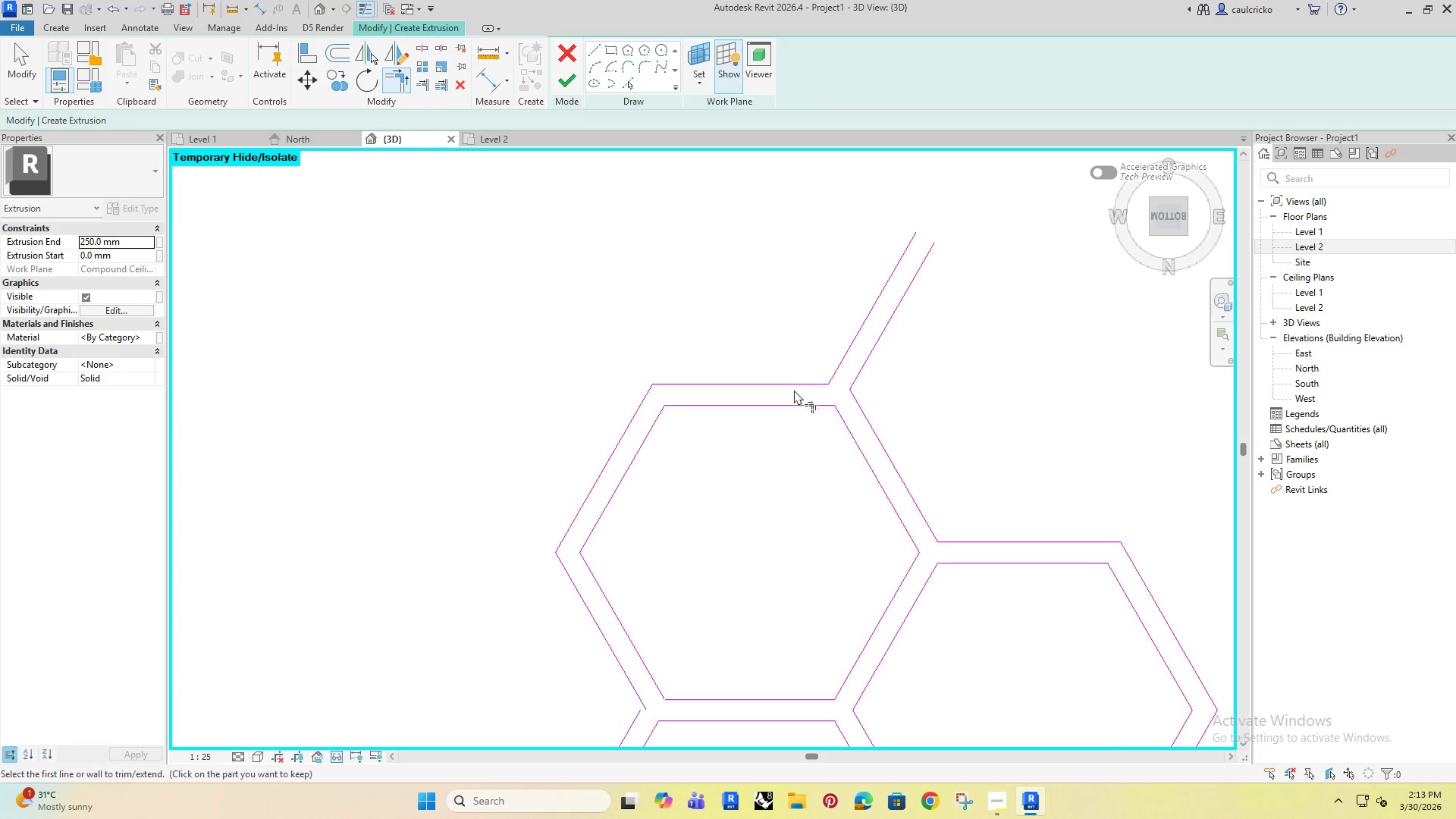 
key(Escape)
 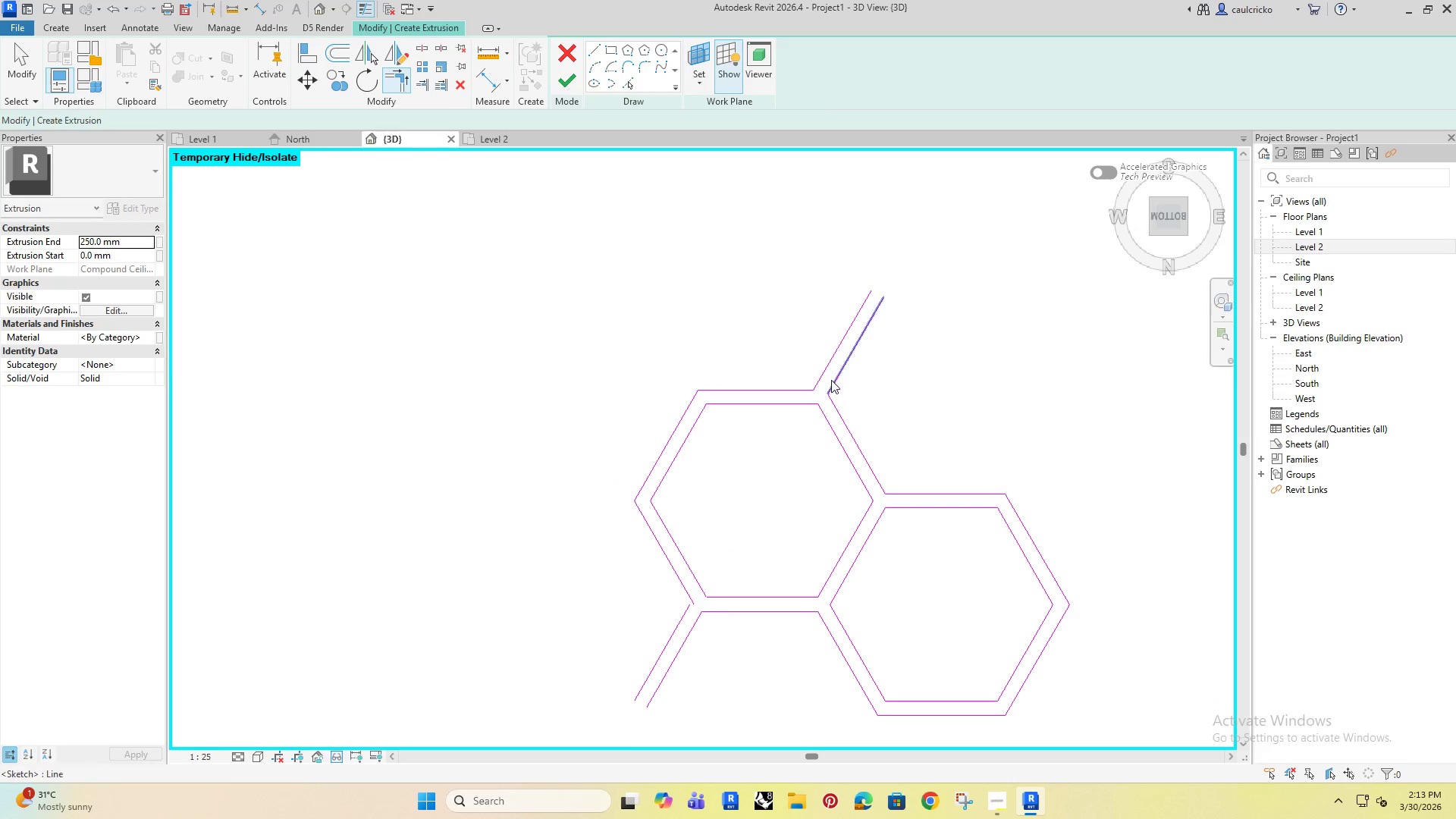 
scroll: coordinate [791, 394], scroll_direction: down, amount: 3.0
 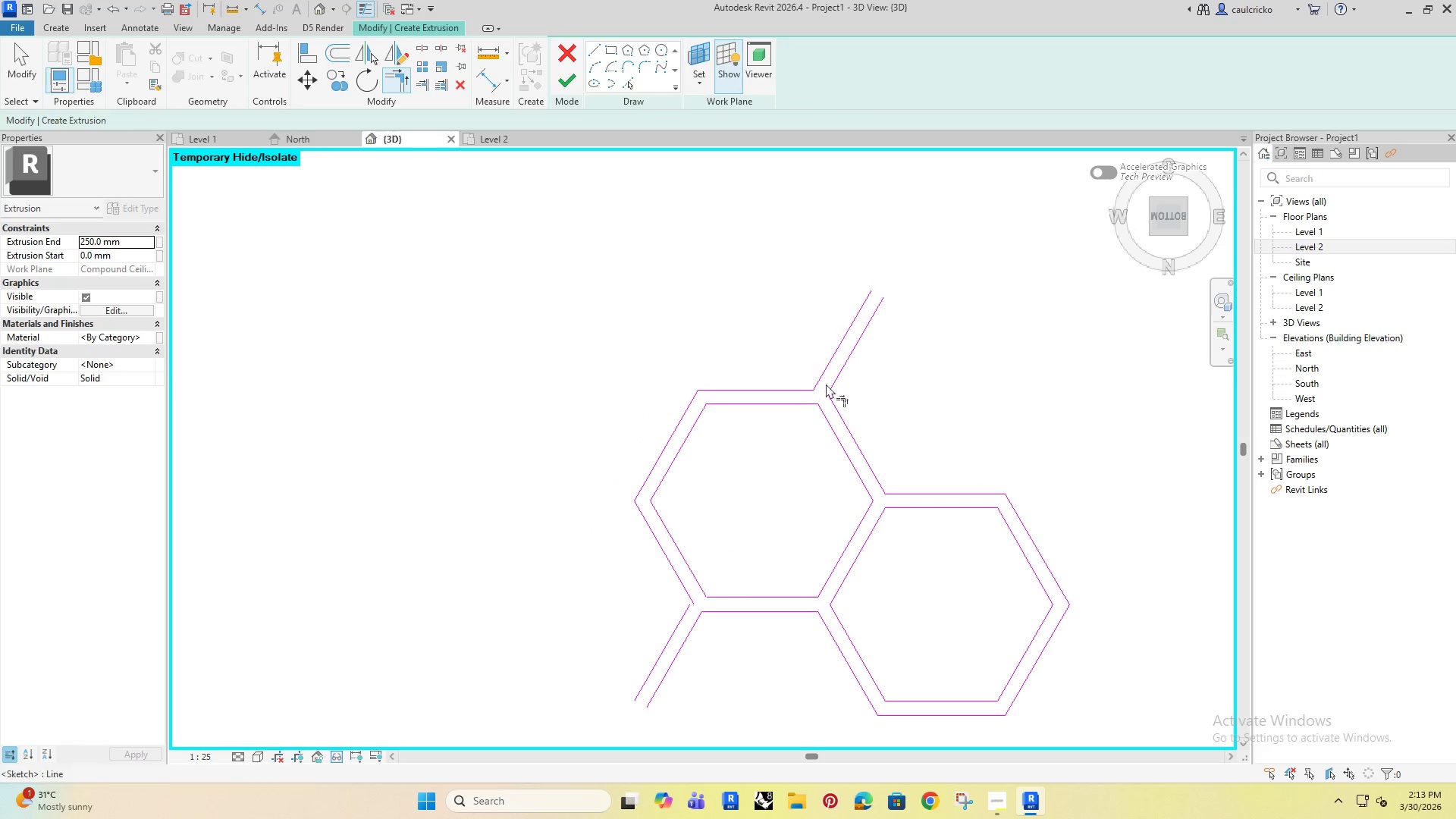 
key(Escape)
 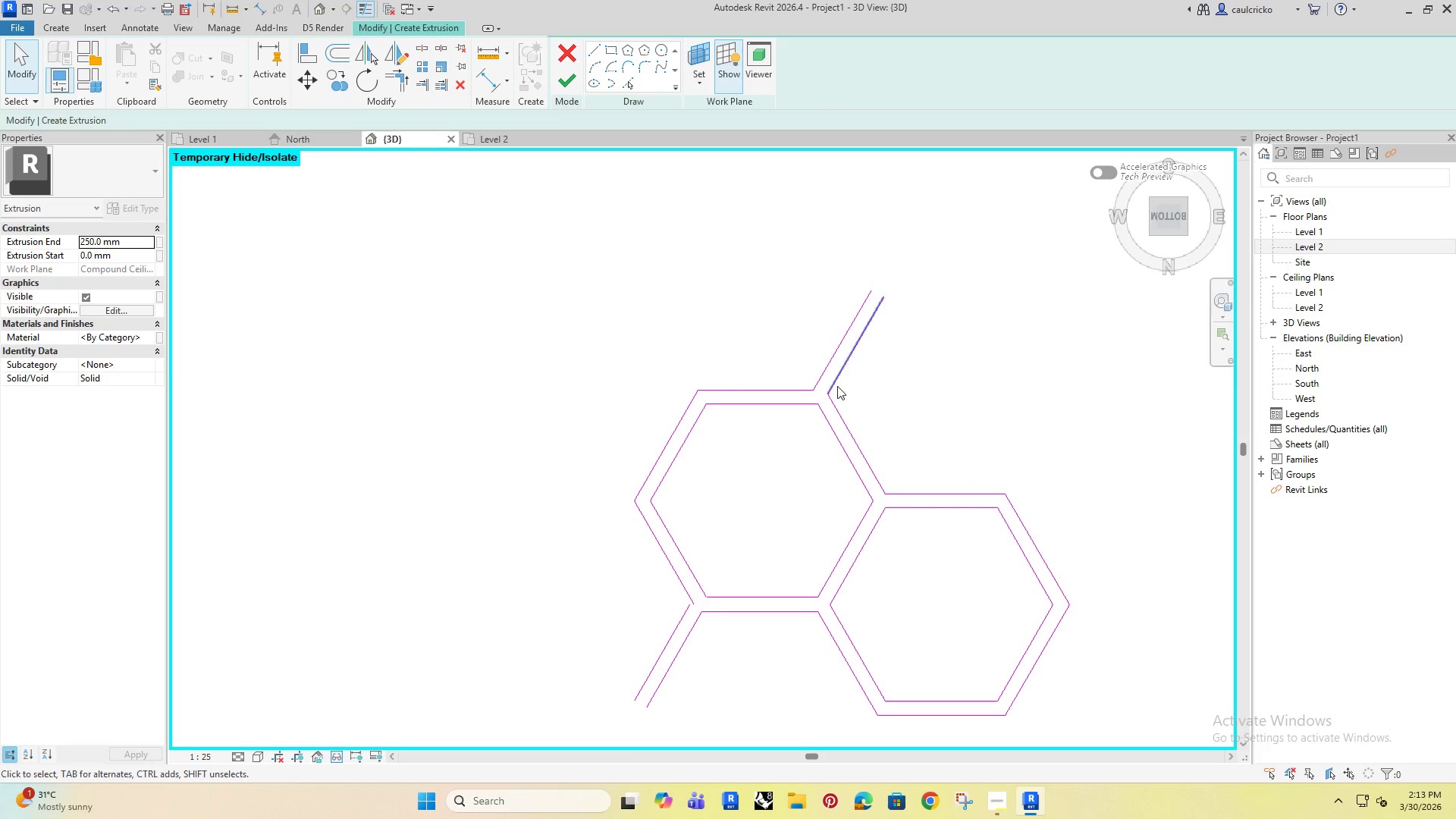 
double_click([836, 385])
 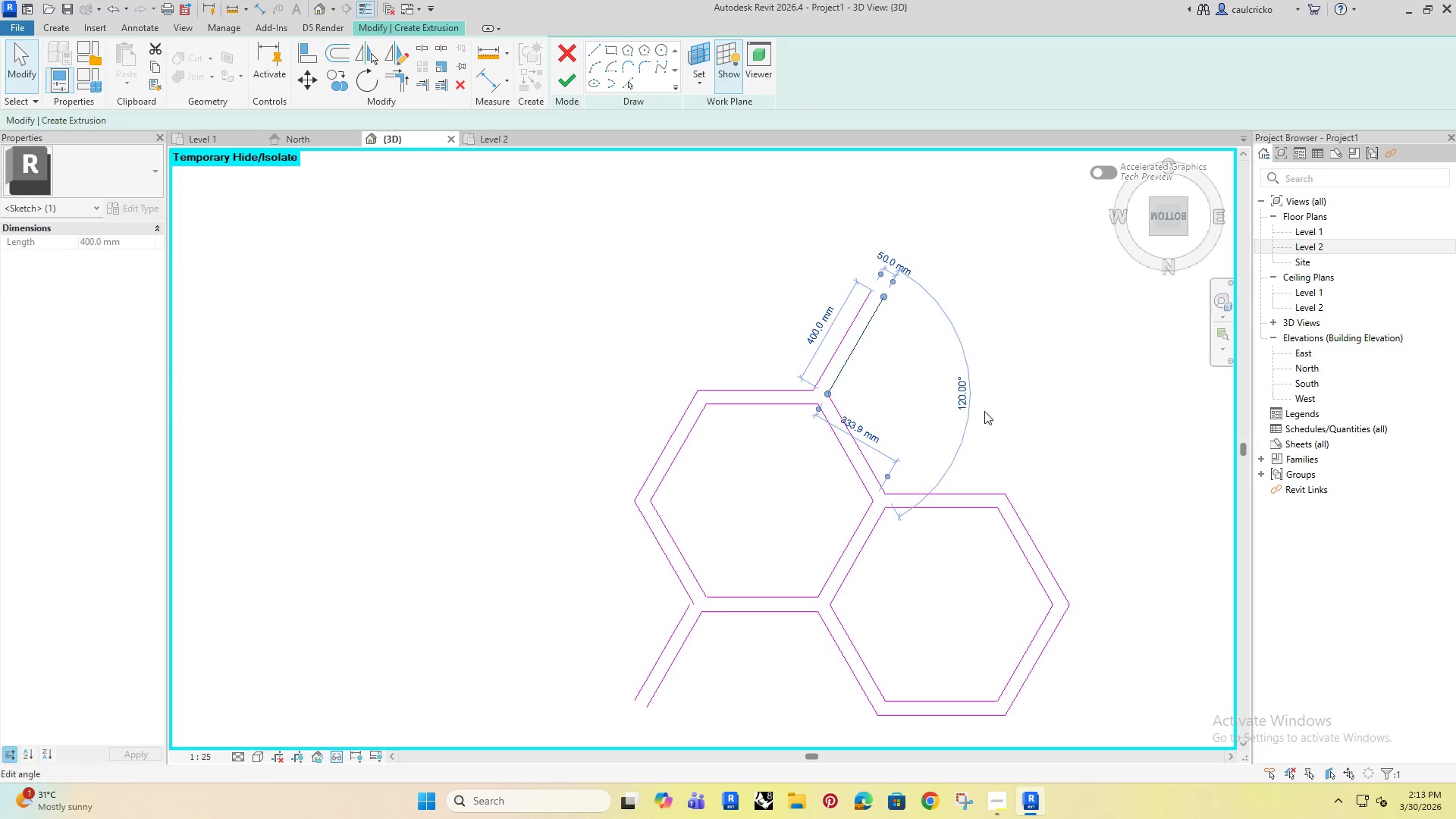 
left_click([633, 279])
 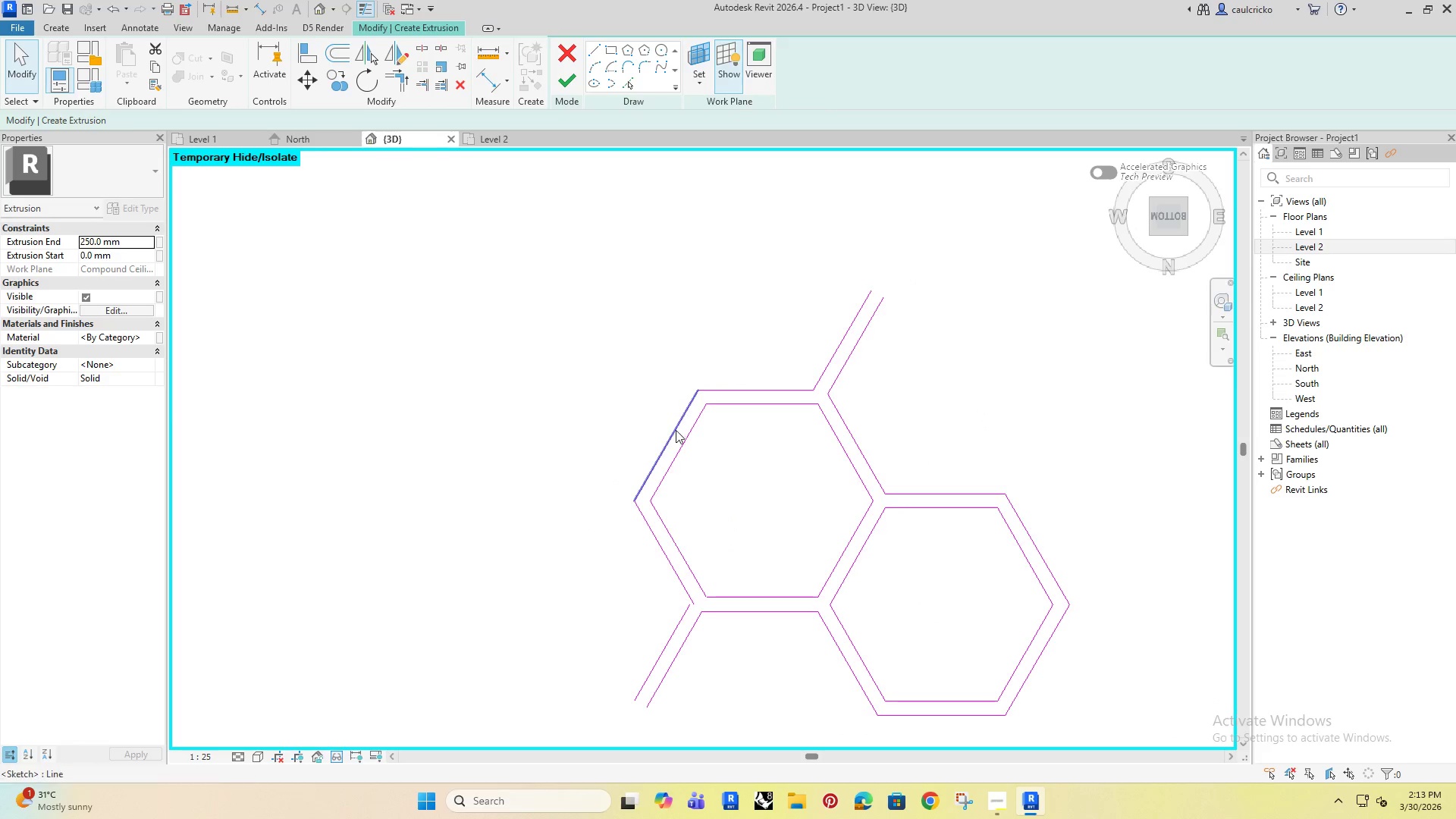 
scroll: coordinate [687, 428], scroll_direction: down, amount: 5.0
 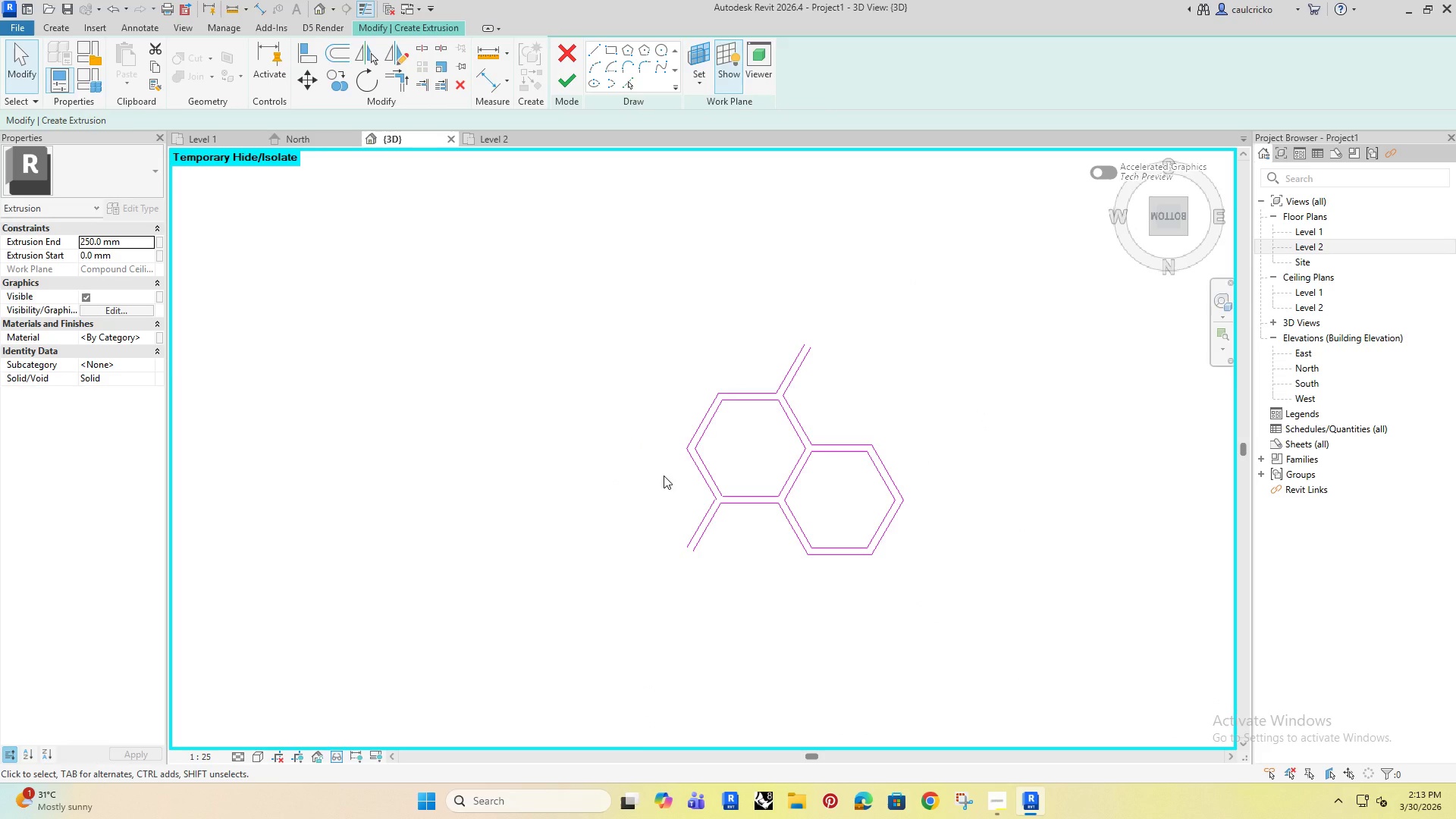 
type(li)
 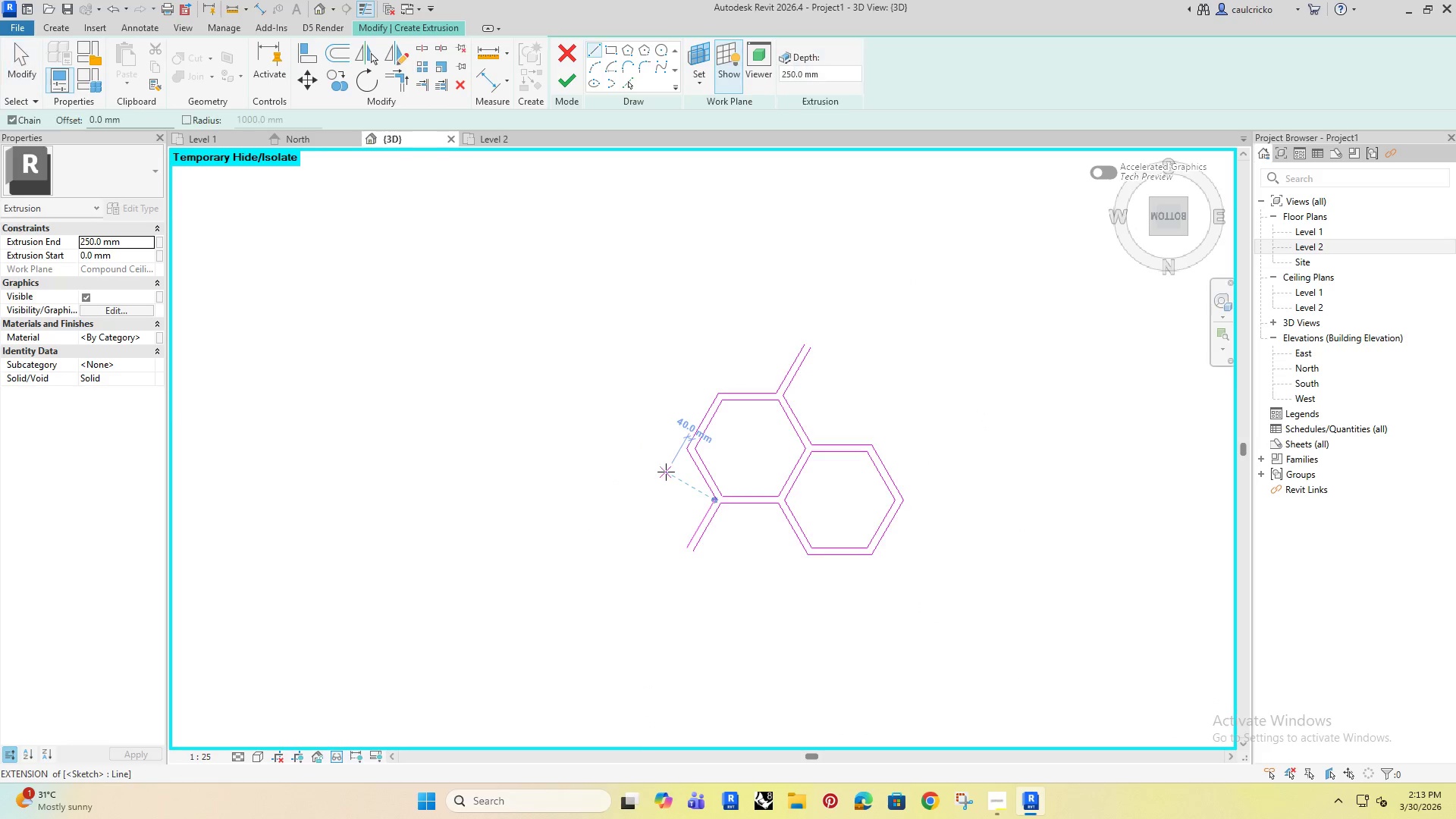 
scroll: coordinate [666, 472], scroll_direction: up, amount: 4.0
 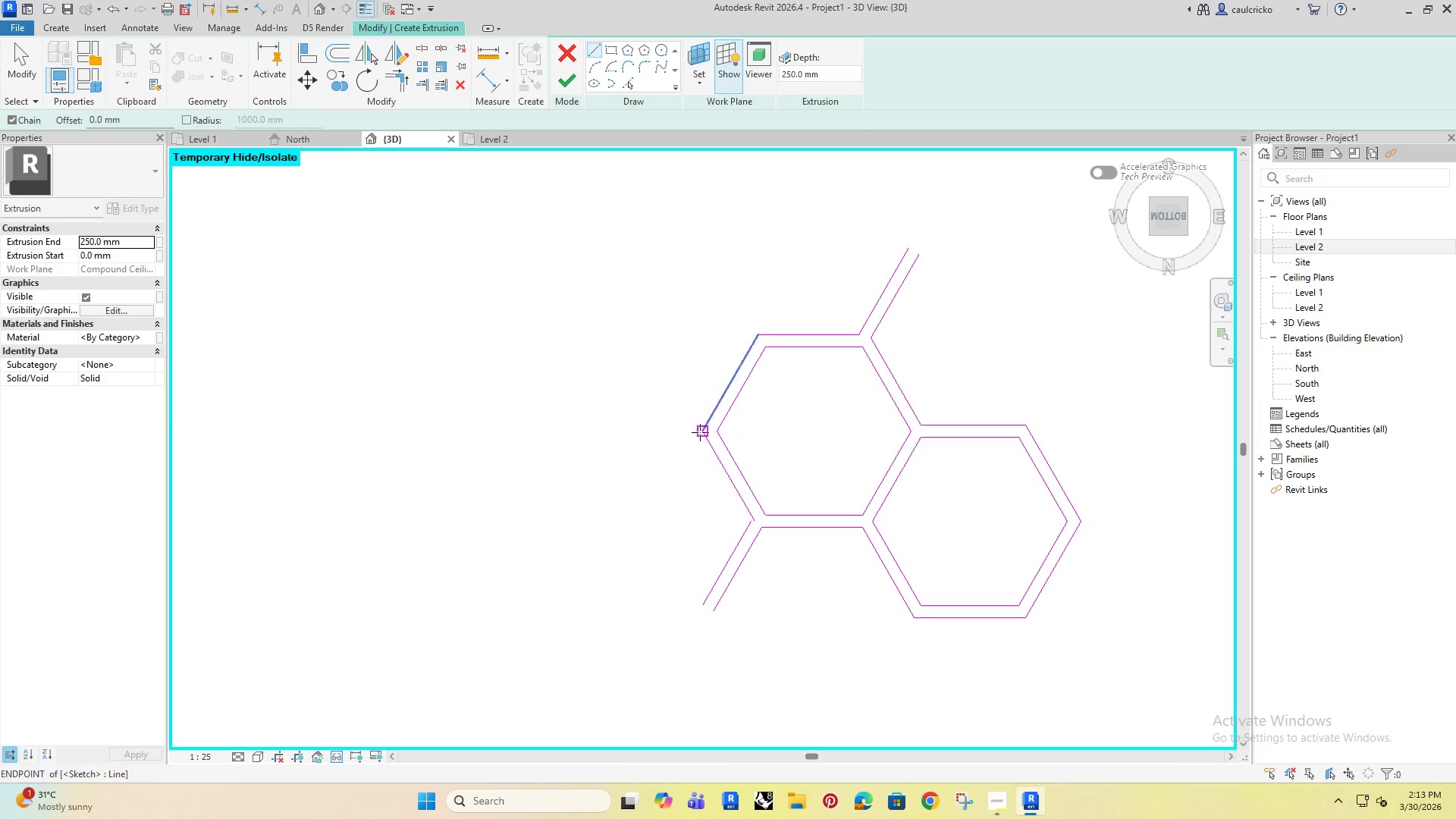 
left_click([701, 433])
 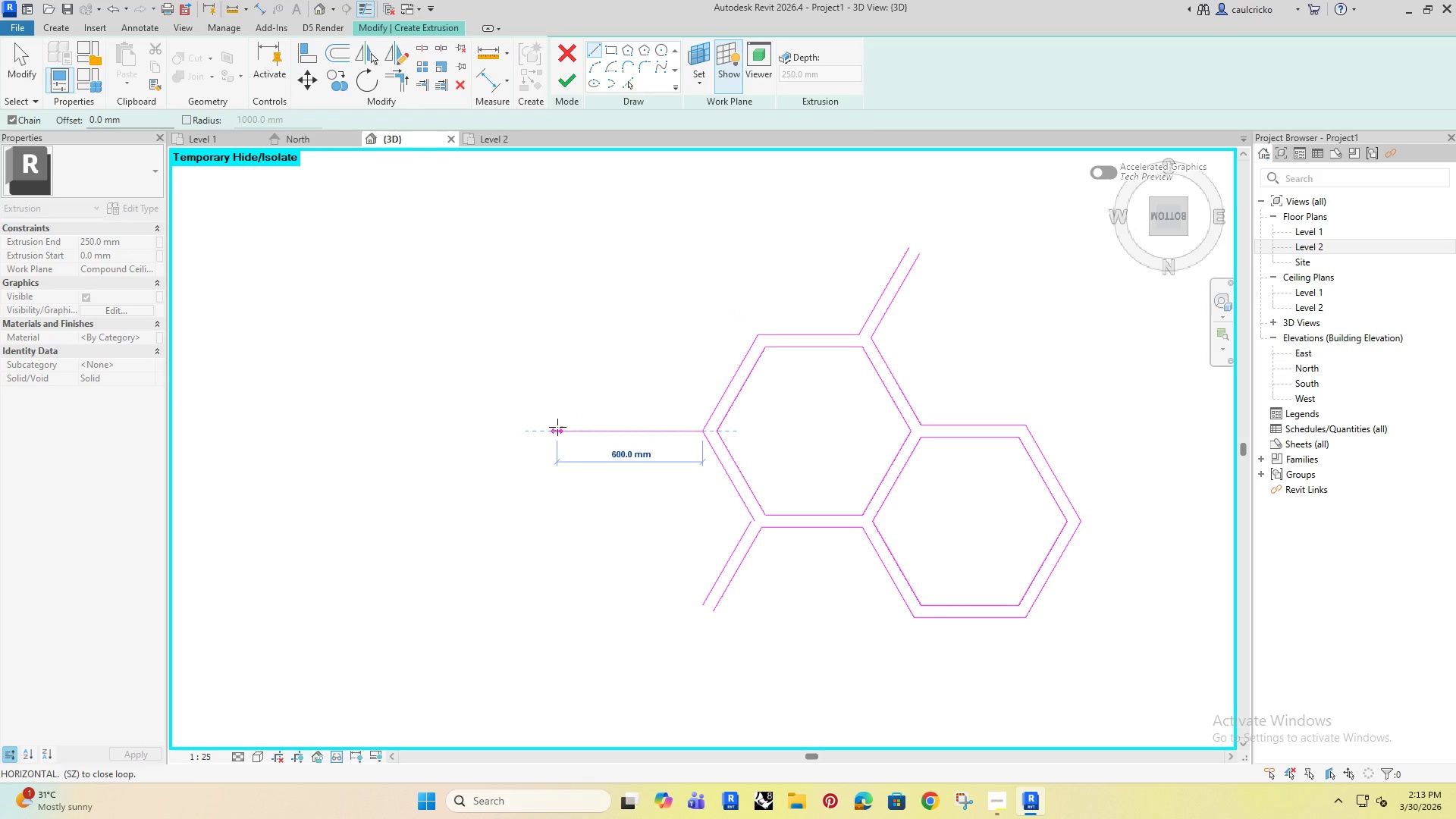 
left_click([554, 428])
 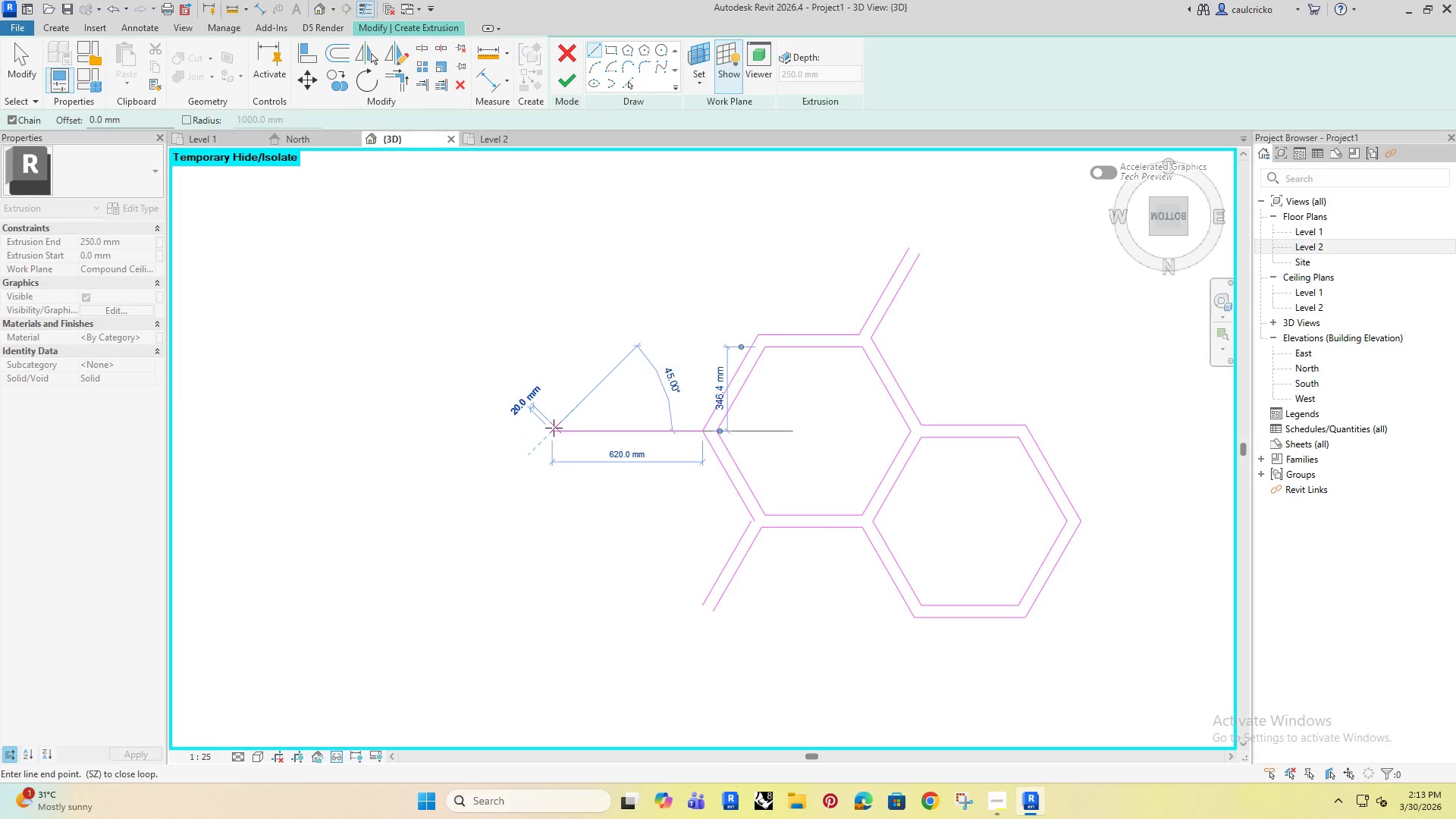 
key(Escape)
key(Escape)
type(of)
 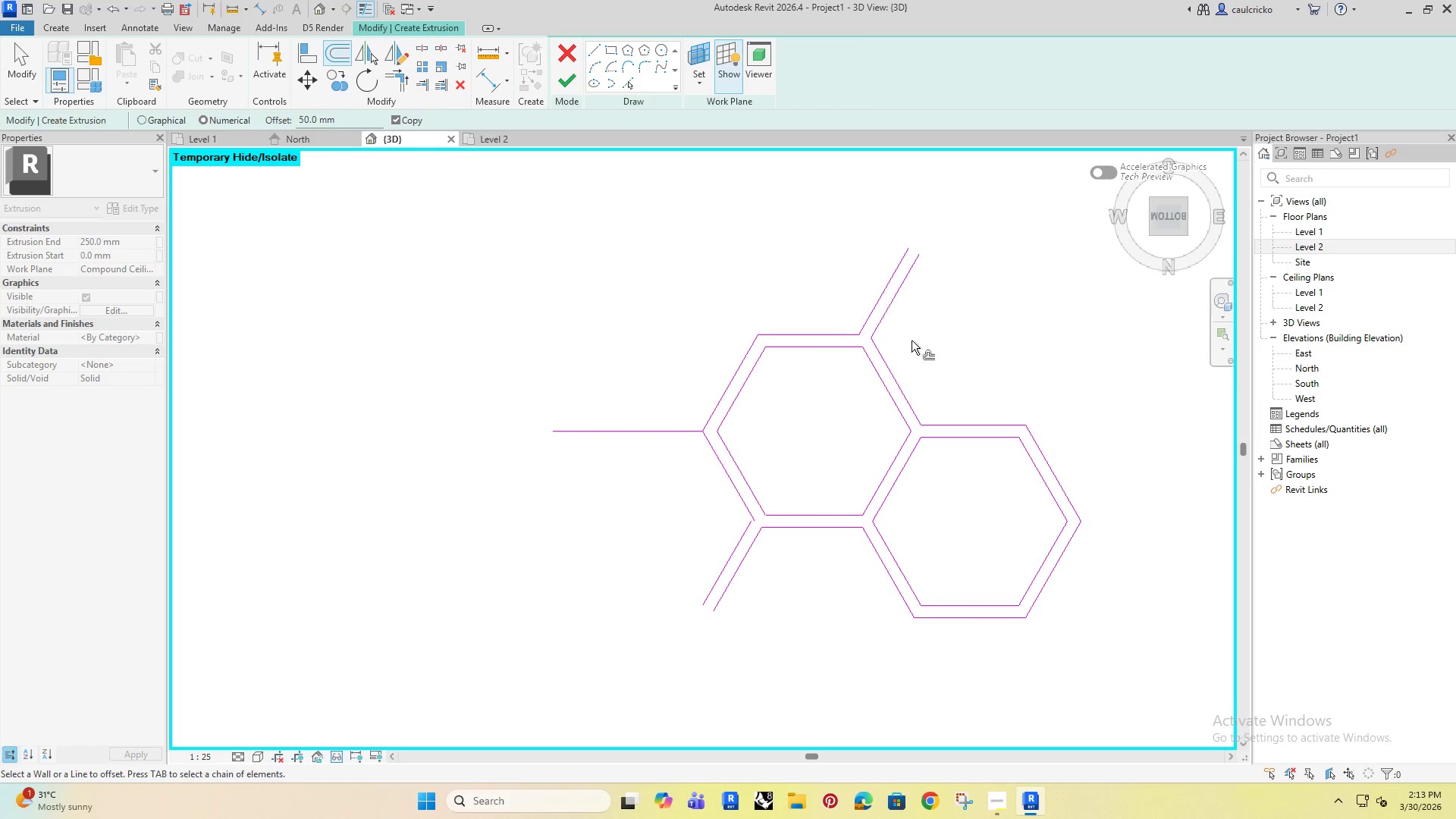 
key(Escape)
key(Escape)
key(Escape)
type(li)
 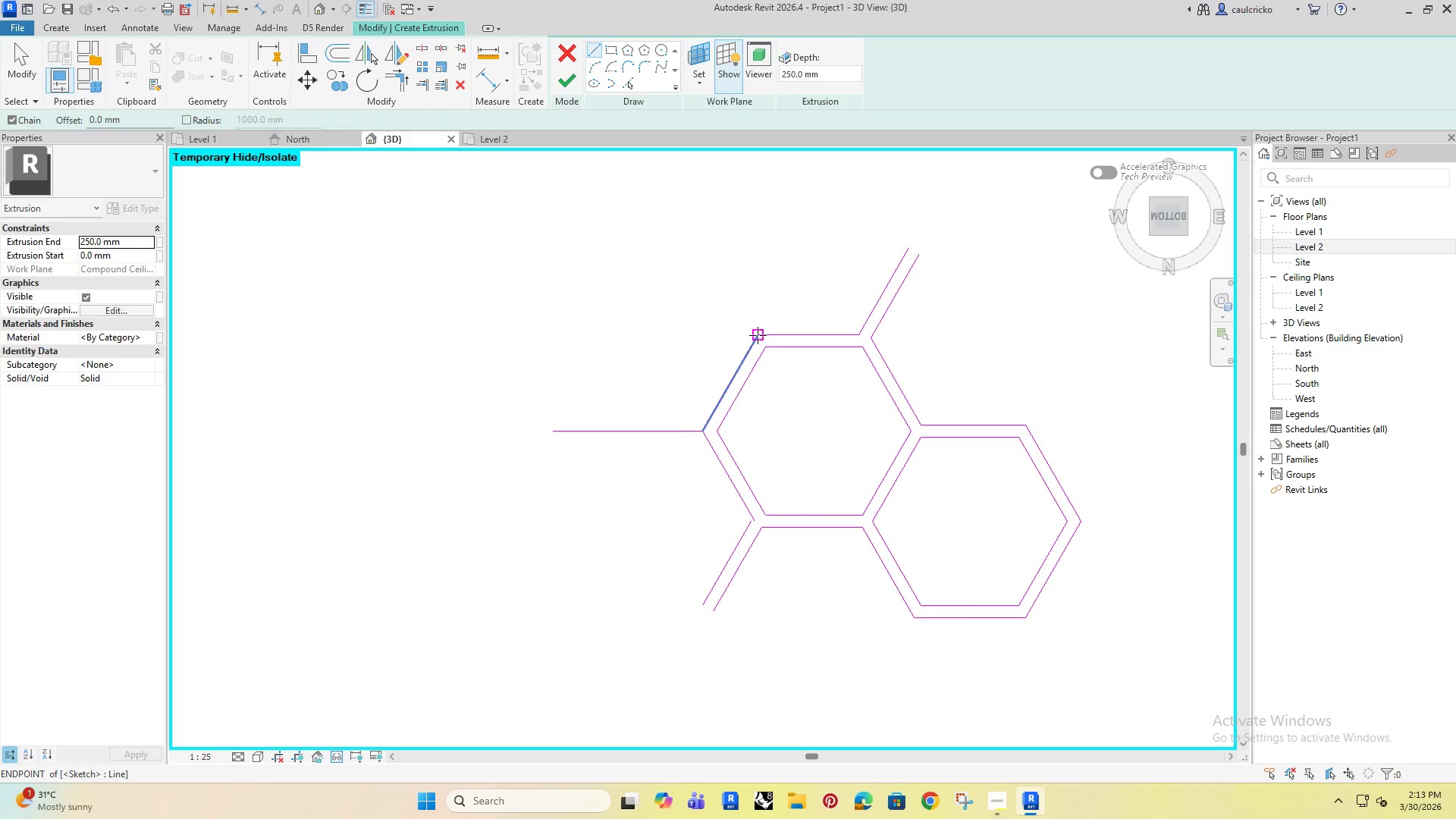 
left_click([758, 335])
 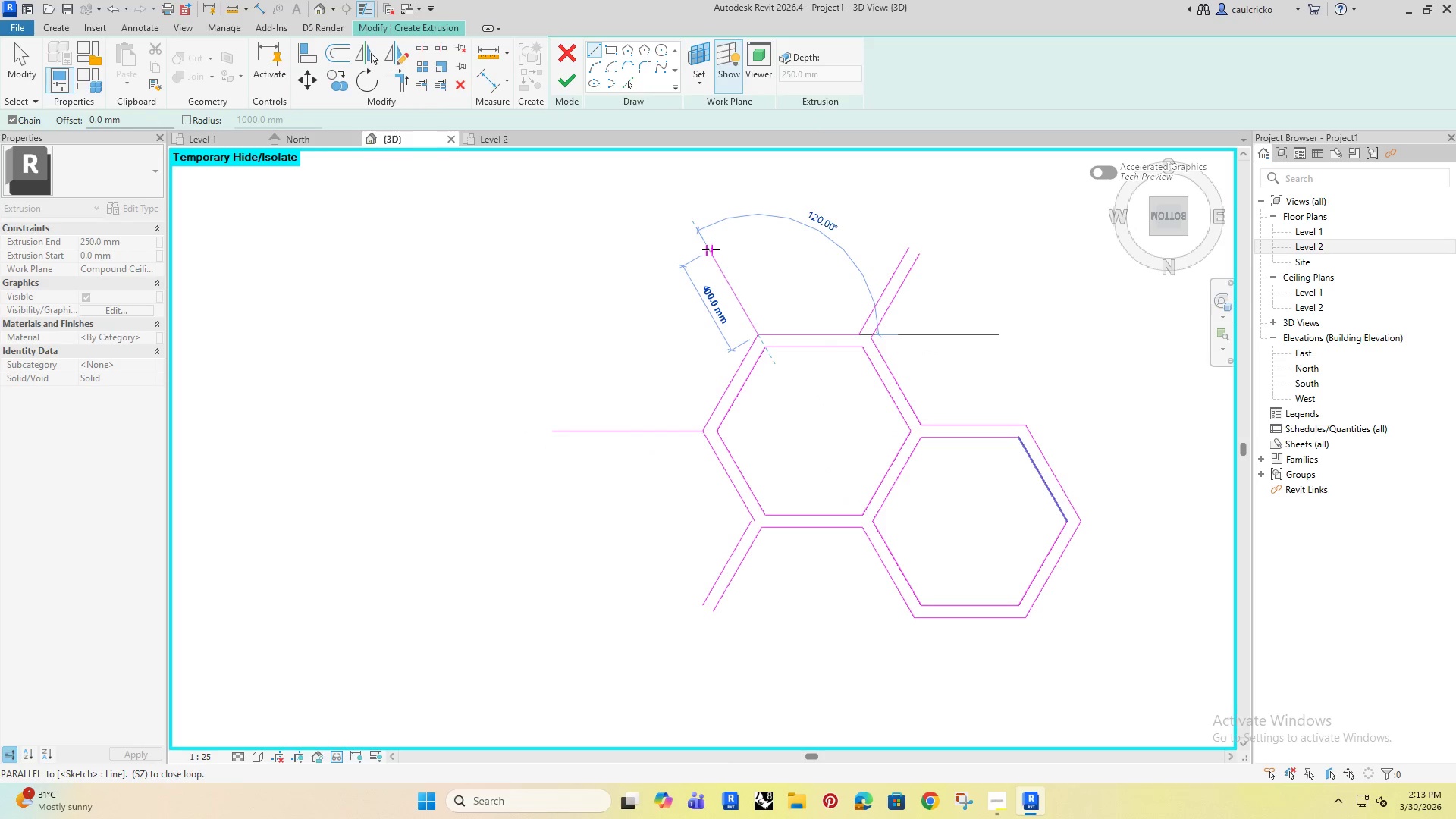 
left_click([709, 247])
 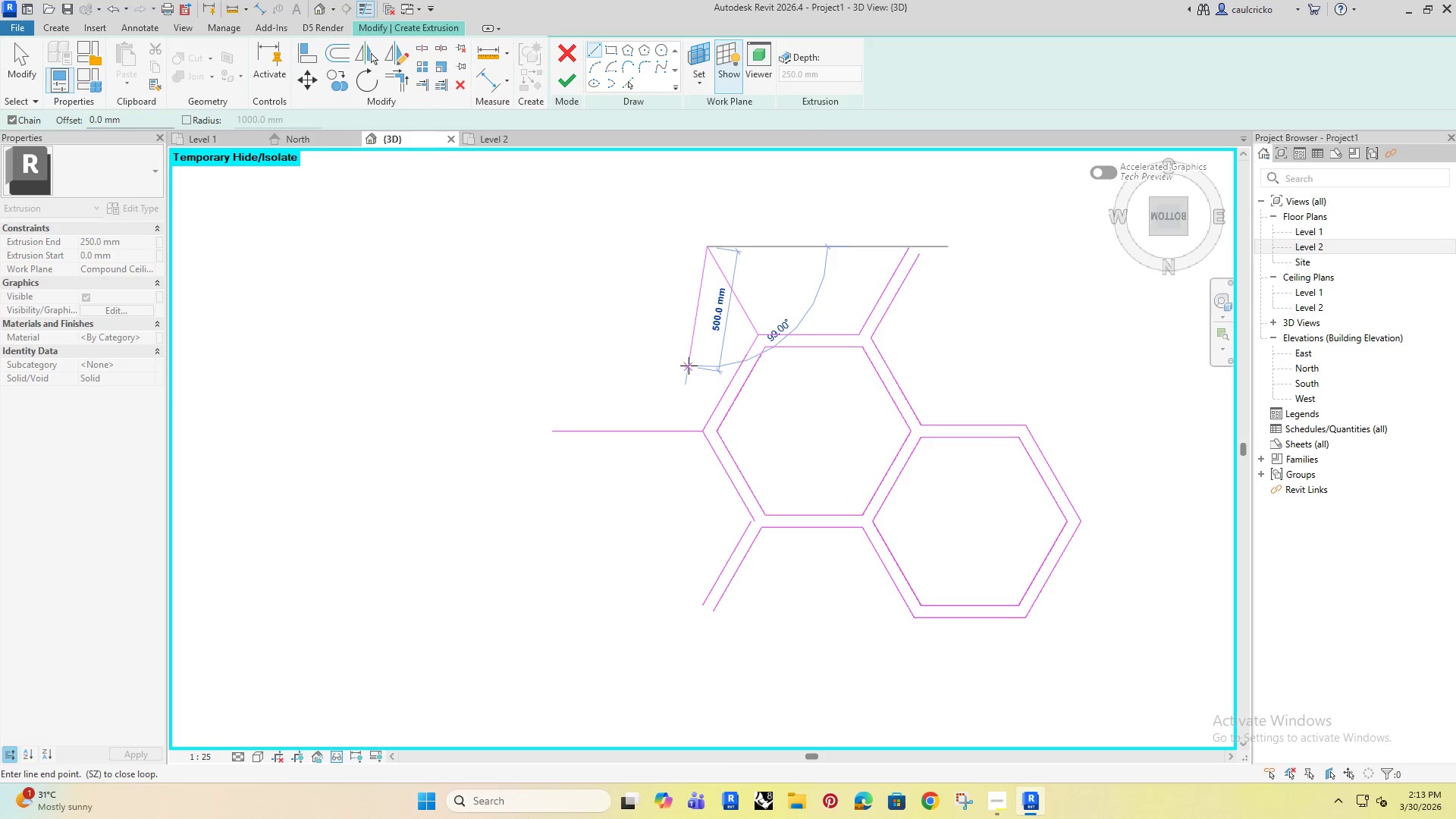 
key(Escape)
 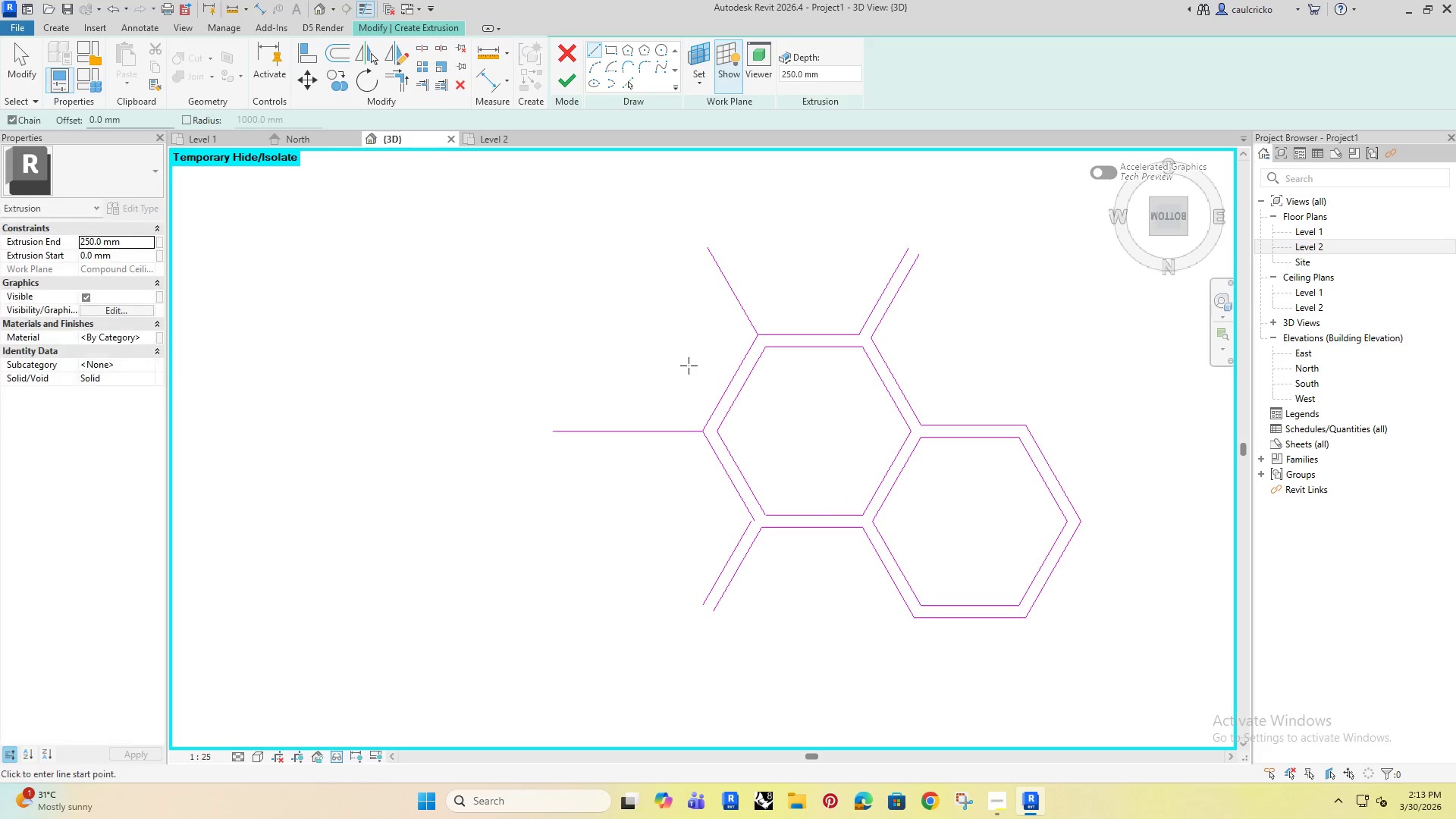 
key(Escape)
 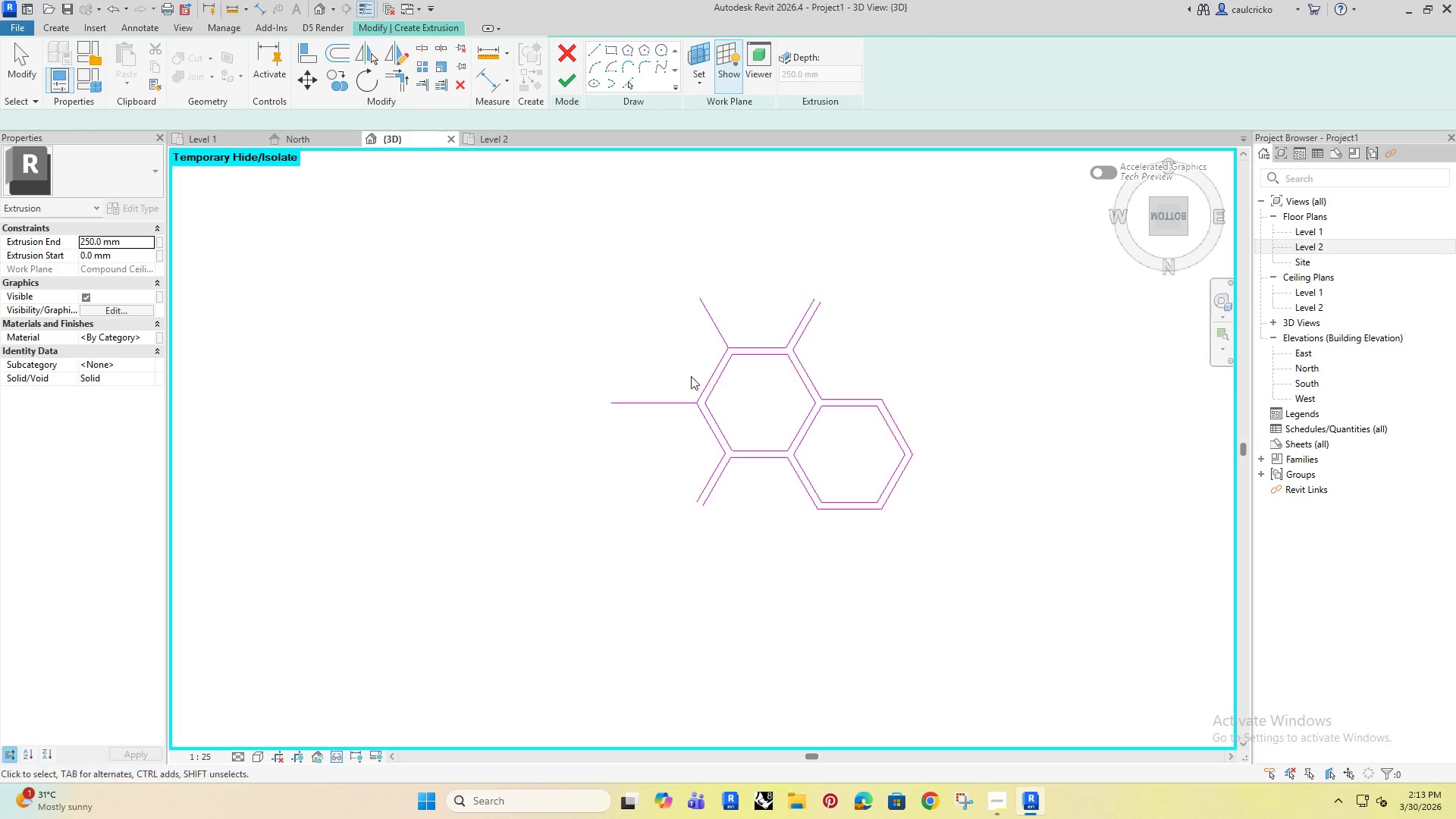 
scroll: coordinate [689, 366], scroll_direction: down, amount: 4.0
 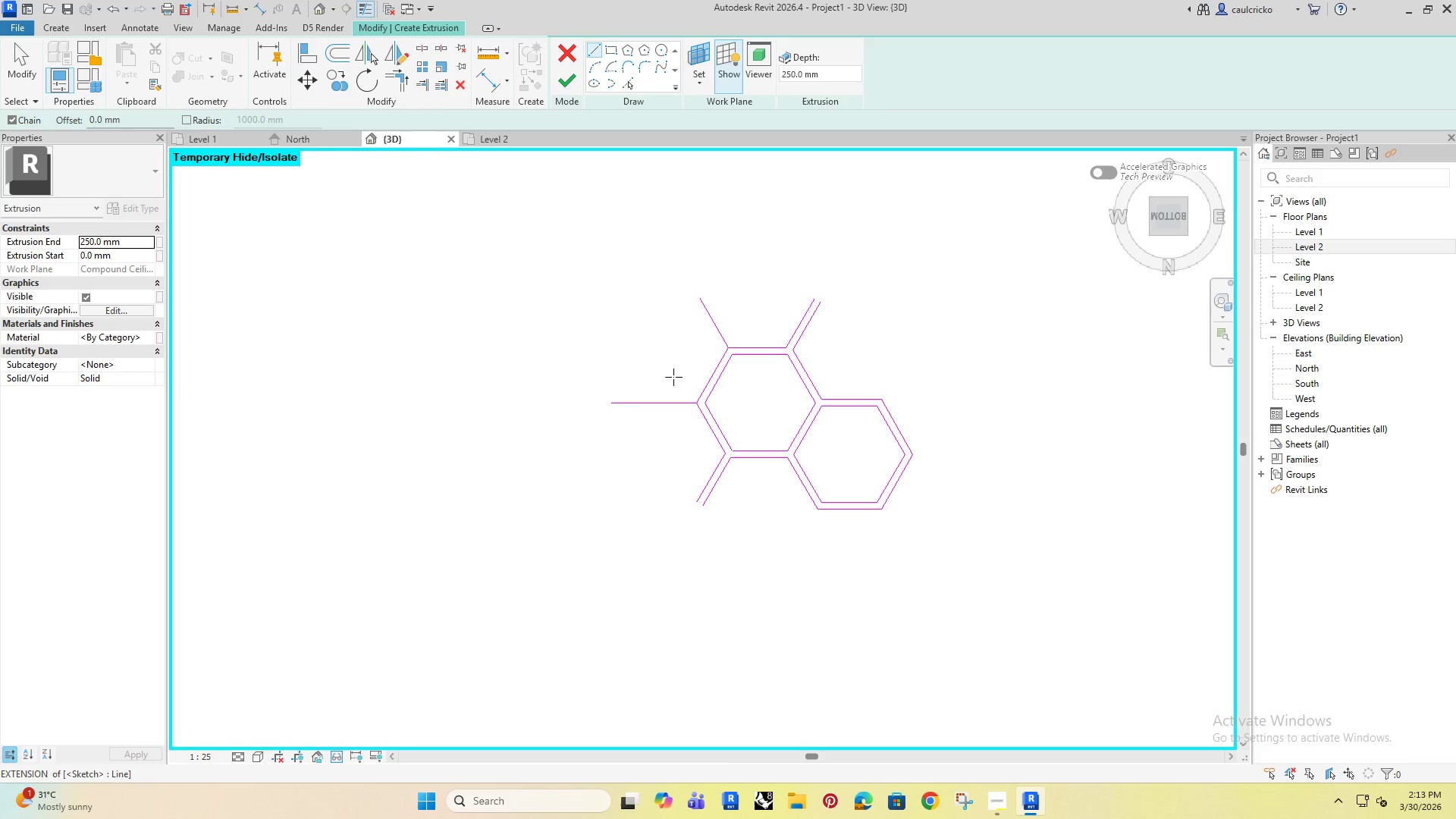 
key(Escape)
key(Escape)
type(tr)
 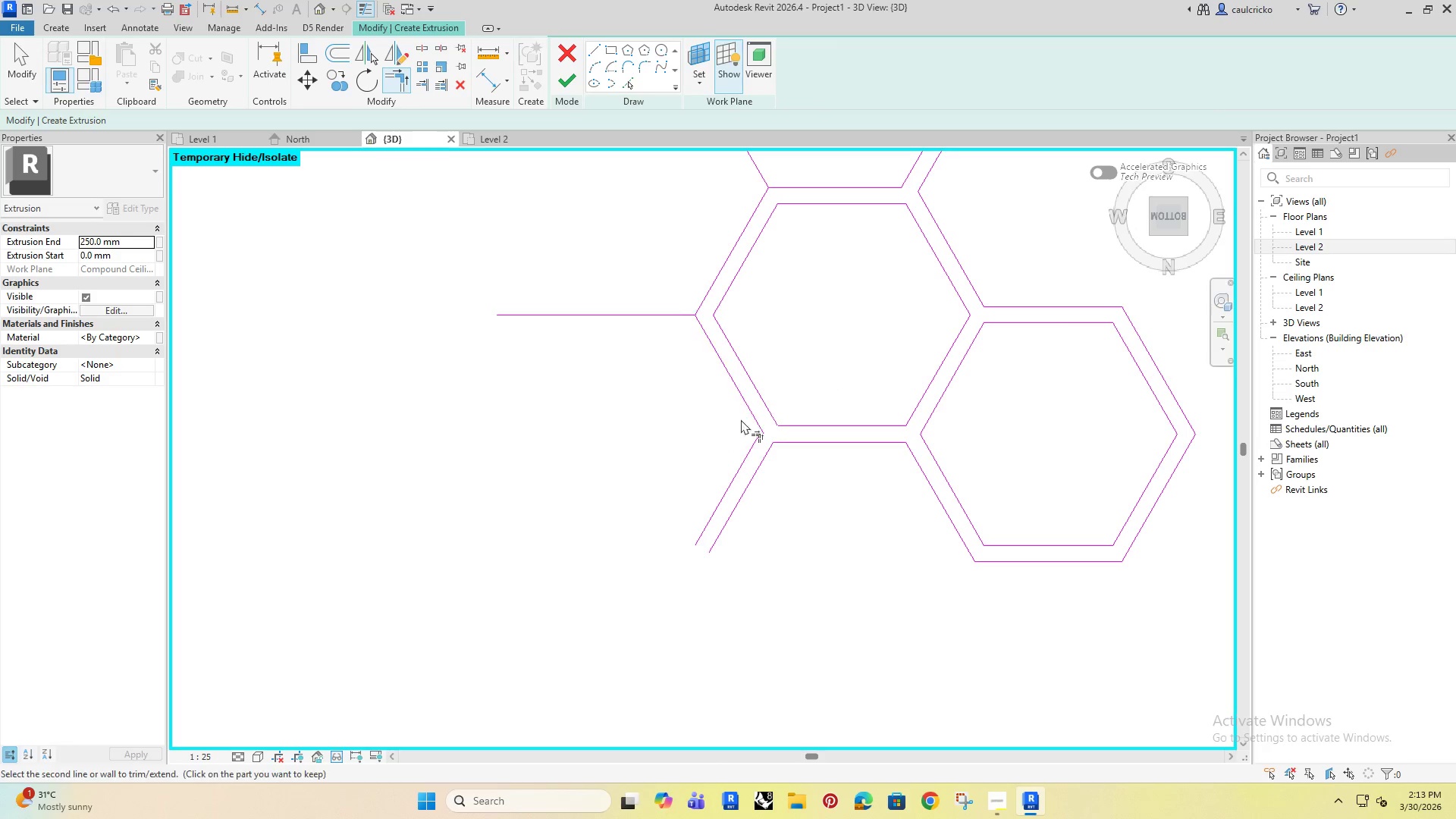 
scroll: coordinate [699, 464], scroll_direction: up, amount: 6.0
 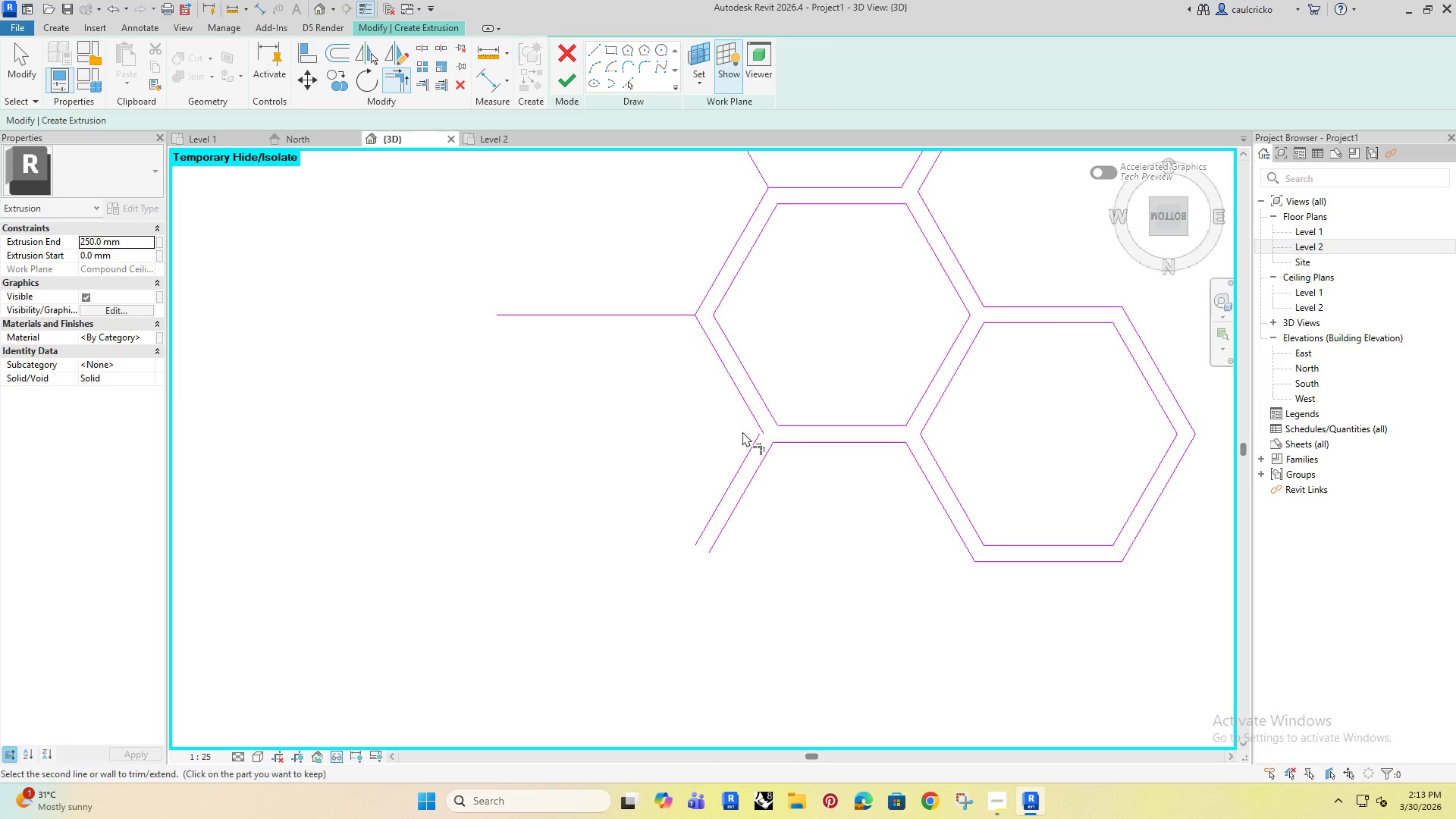 
double_click([748, 450])
 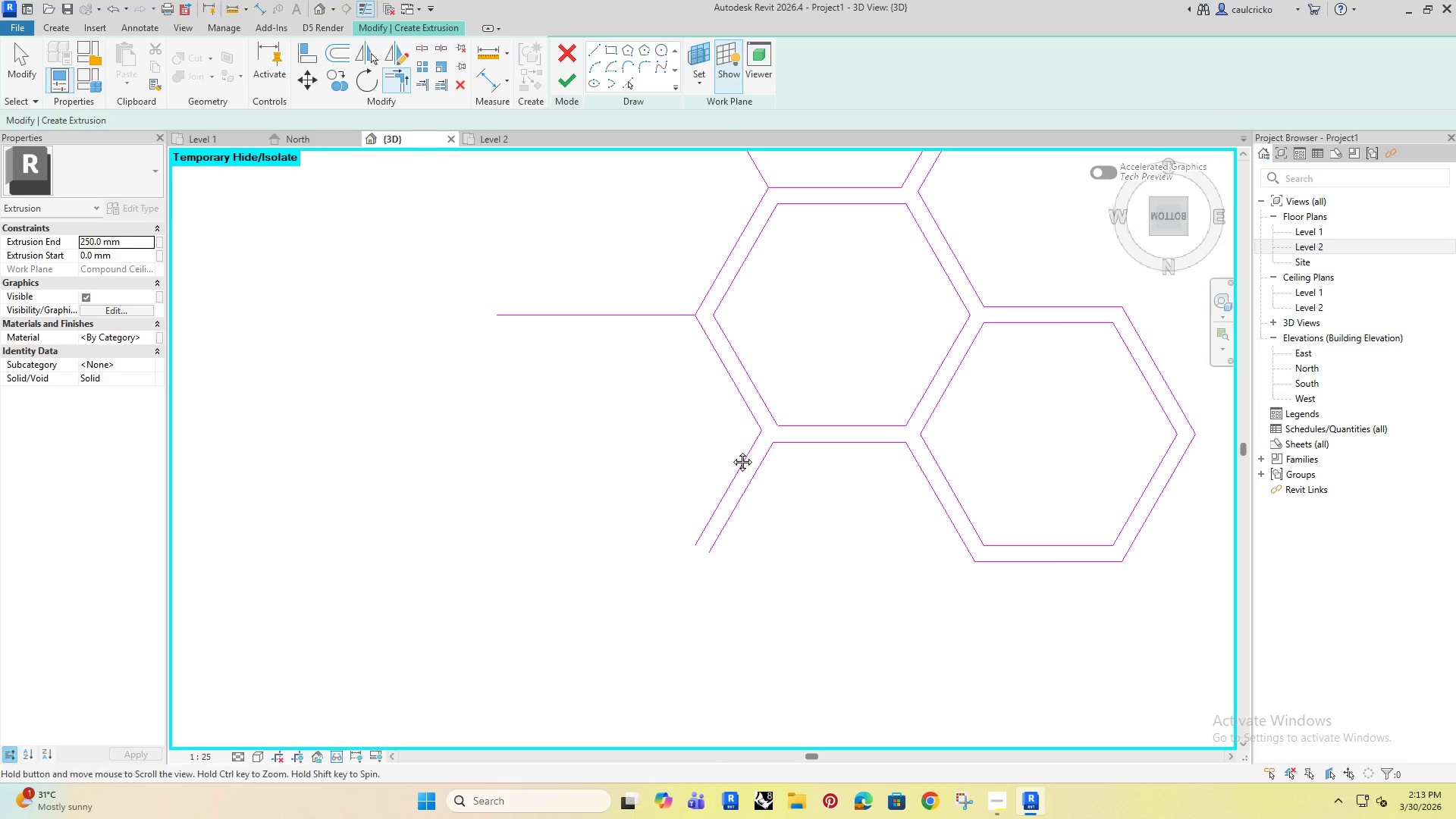 
key(Escape)
 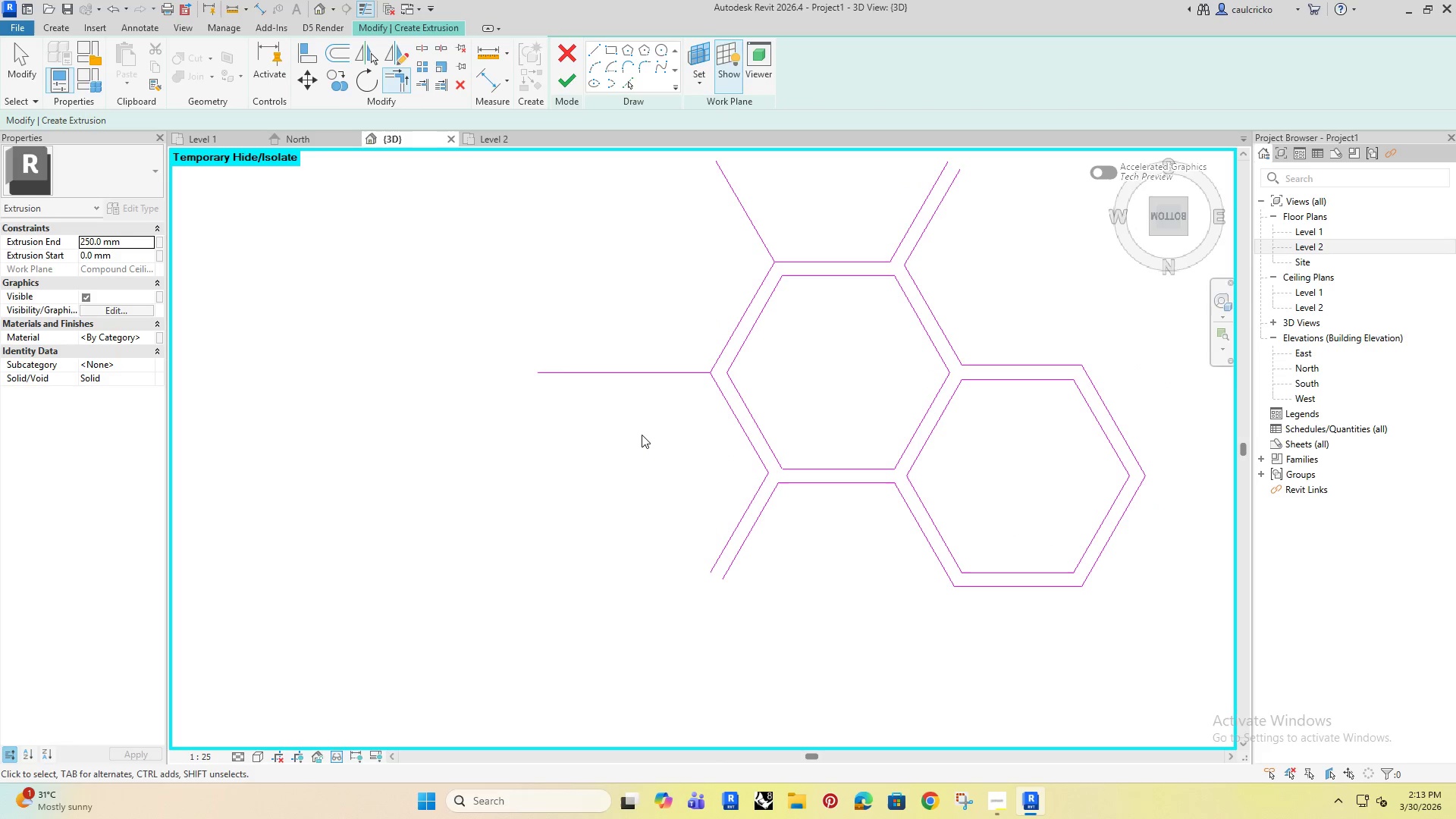 
key(Escape)
 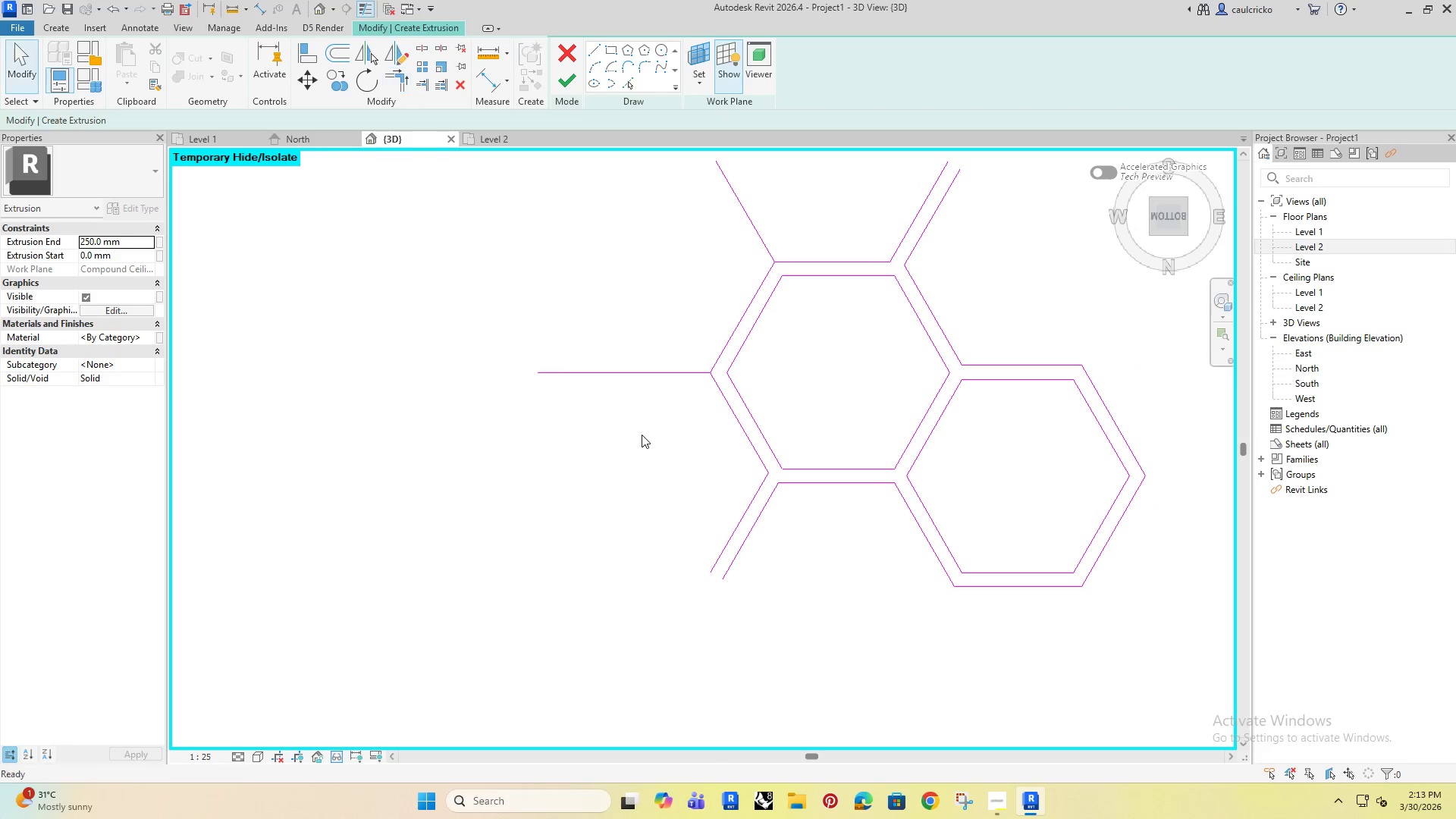 
scroll: coordinate [733, 460], scroll_direction: down, amount: 1.0
 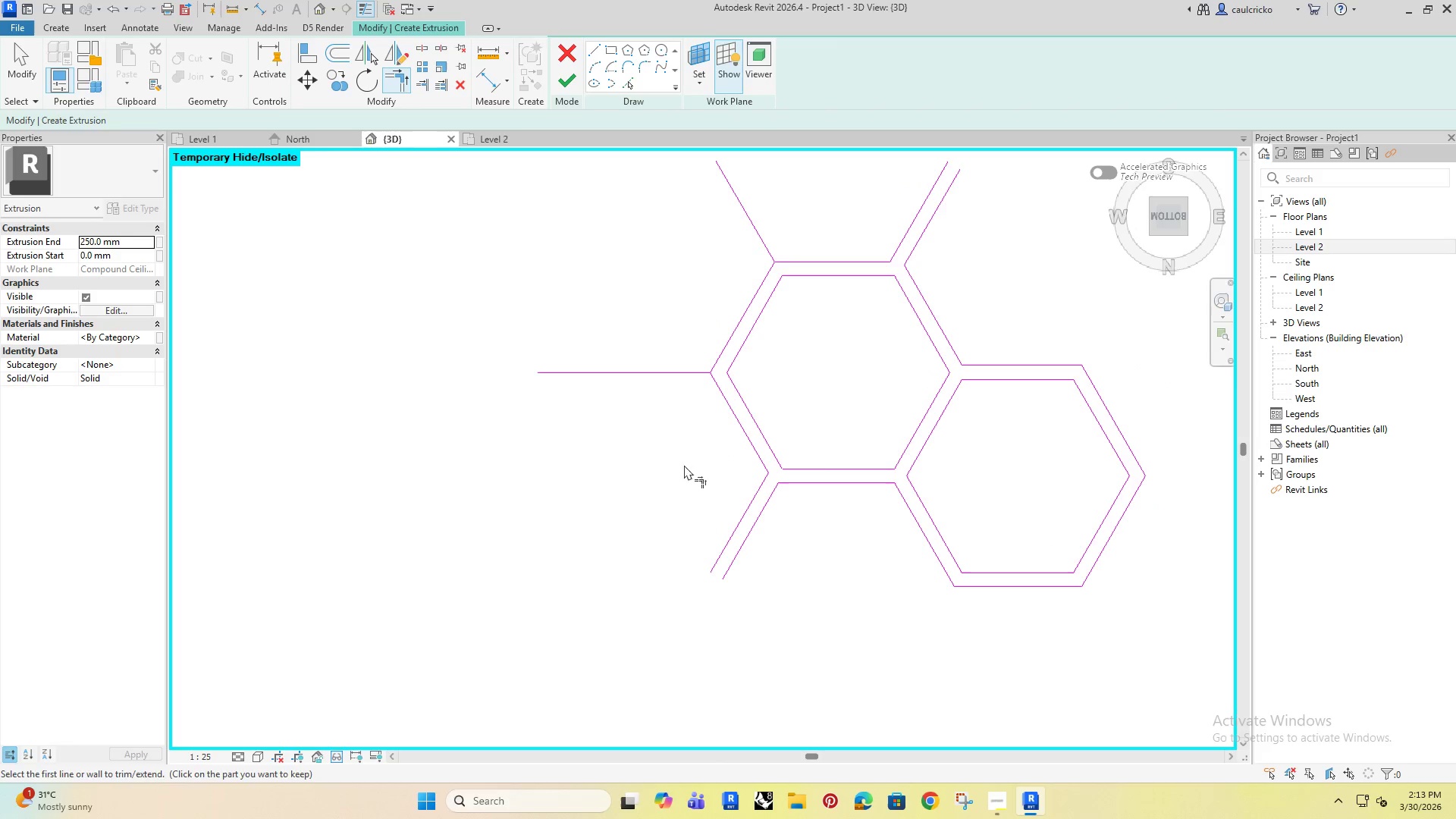 
key(Escape)
type(of)
 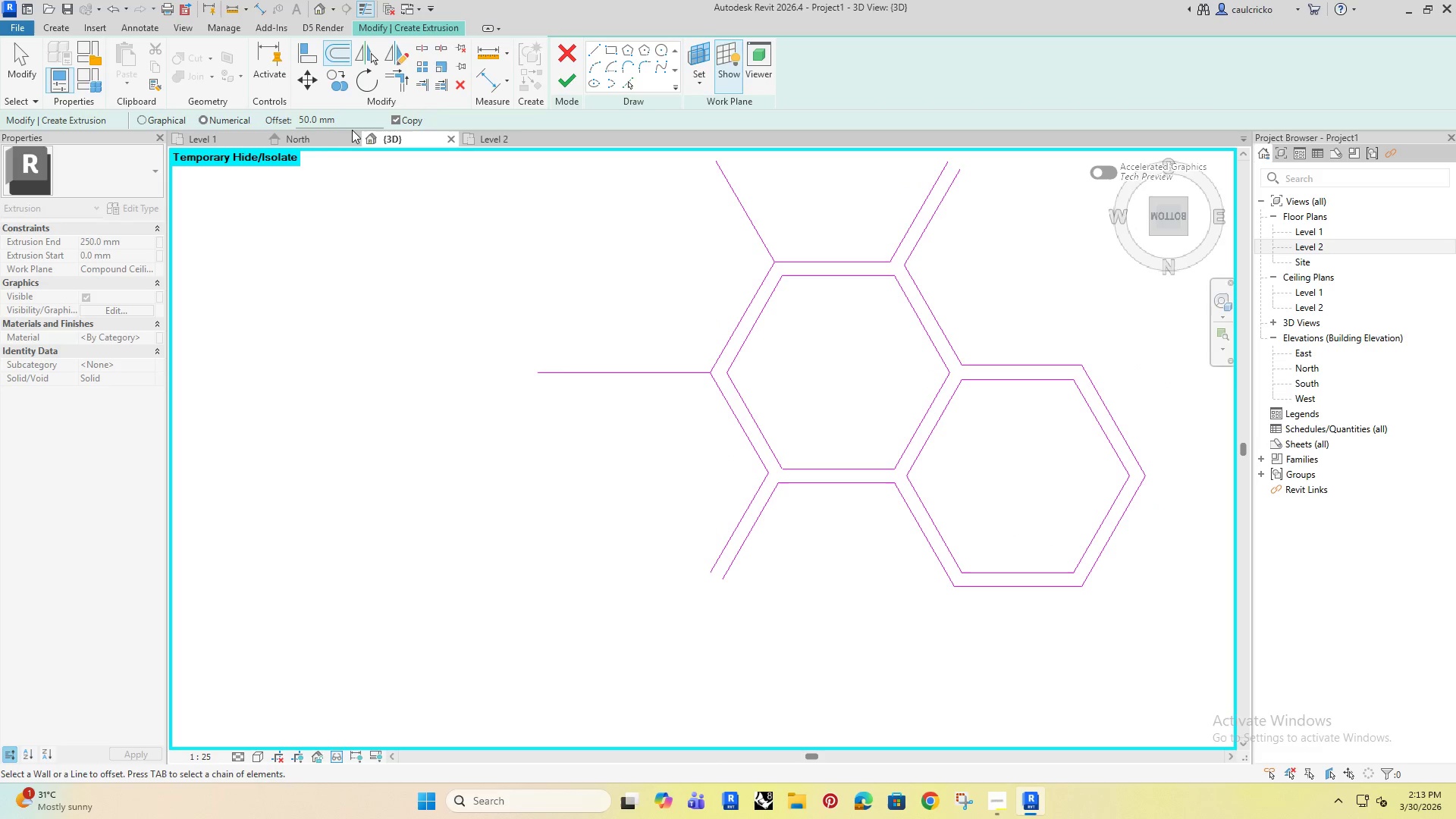 
left_click_drag(start_coordinate=[347, 122], to_coordinate=[281, 134])
 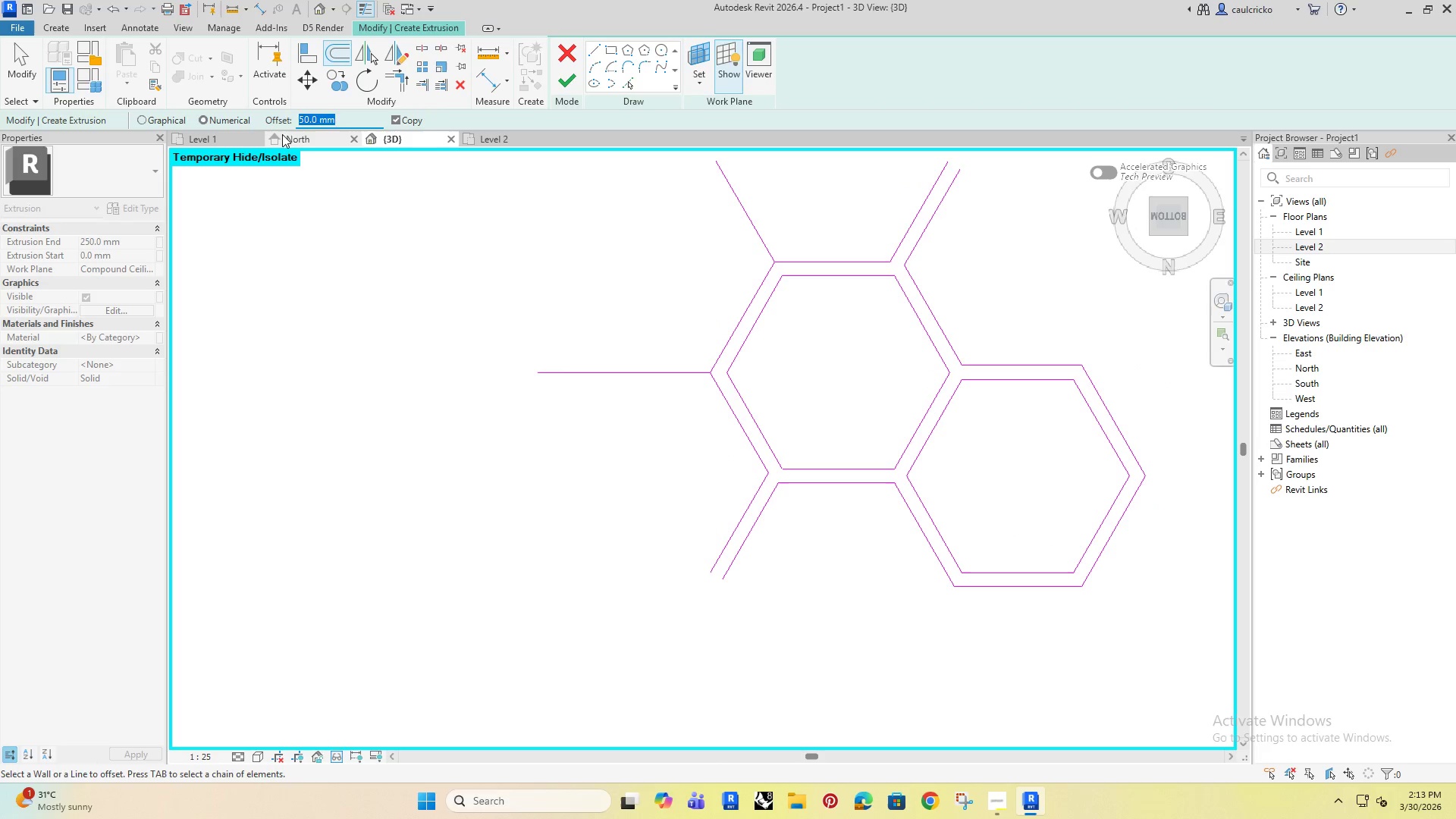 
type(25)
 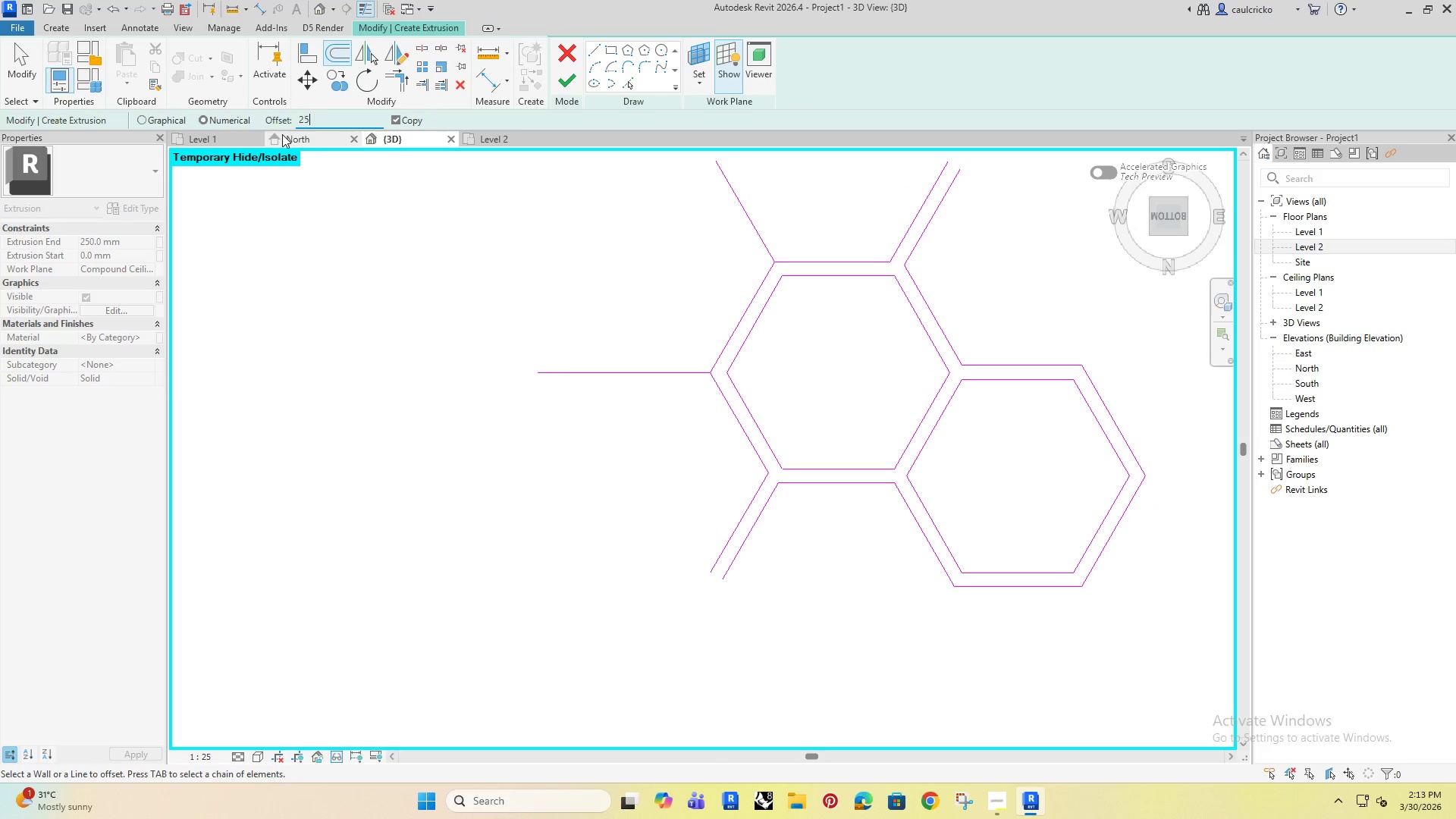 
key(Enter)
 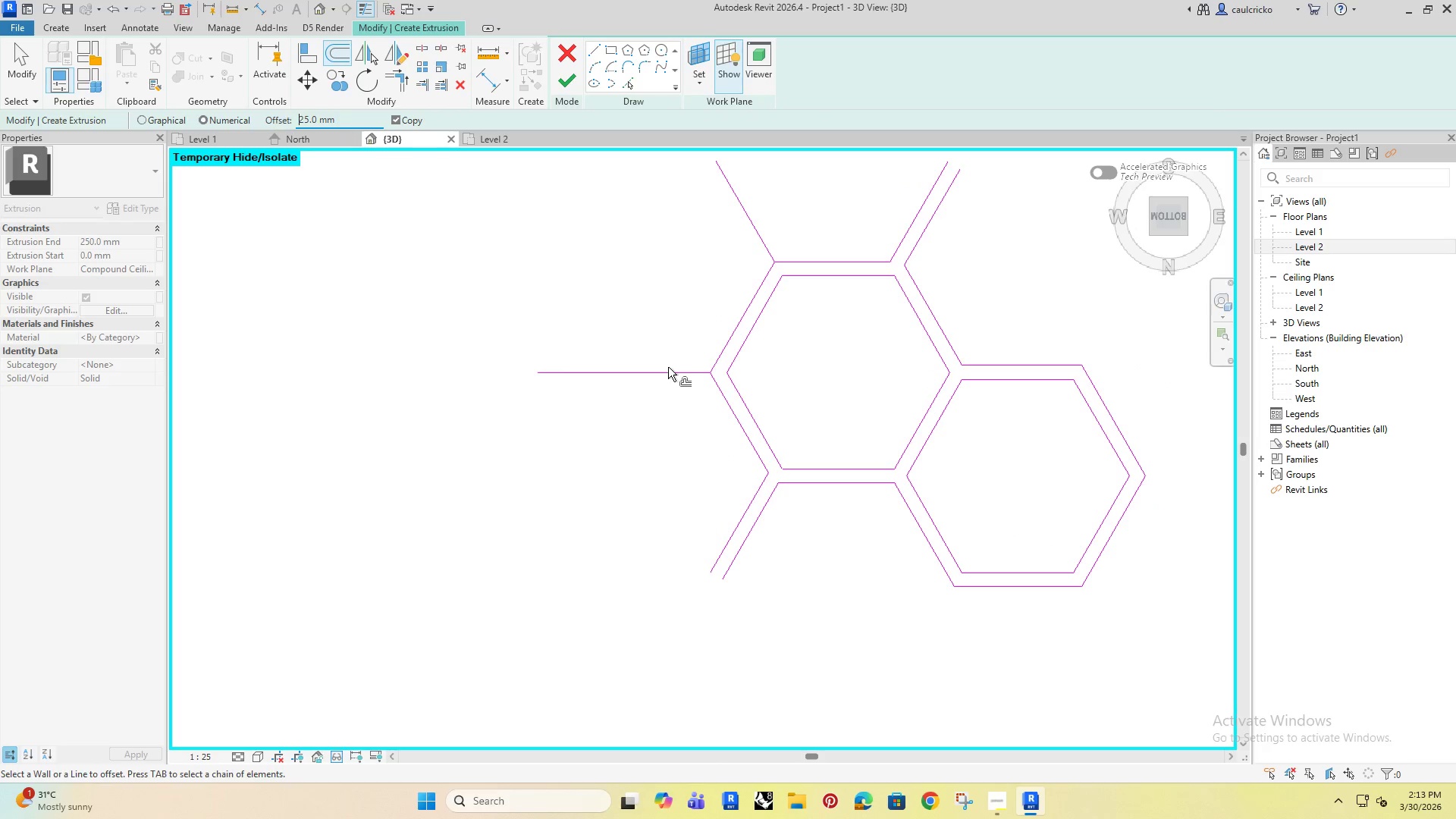 
left_click([667, 370])
 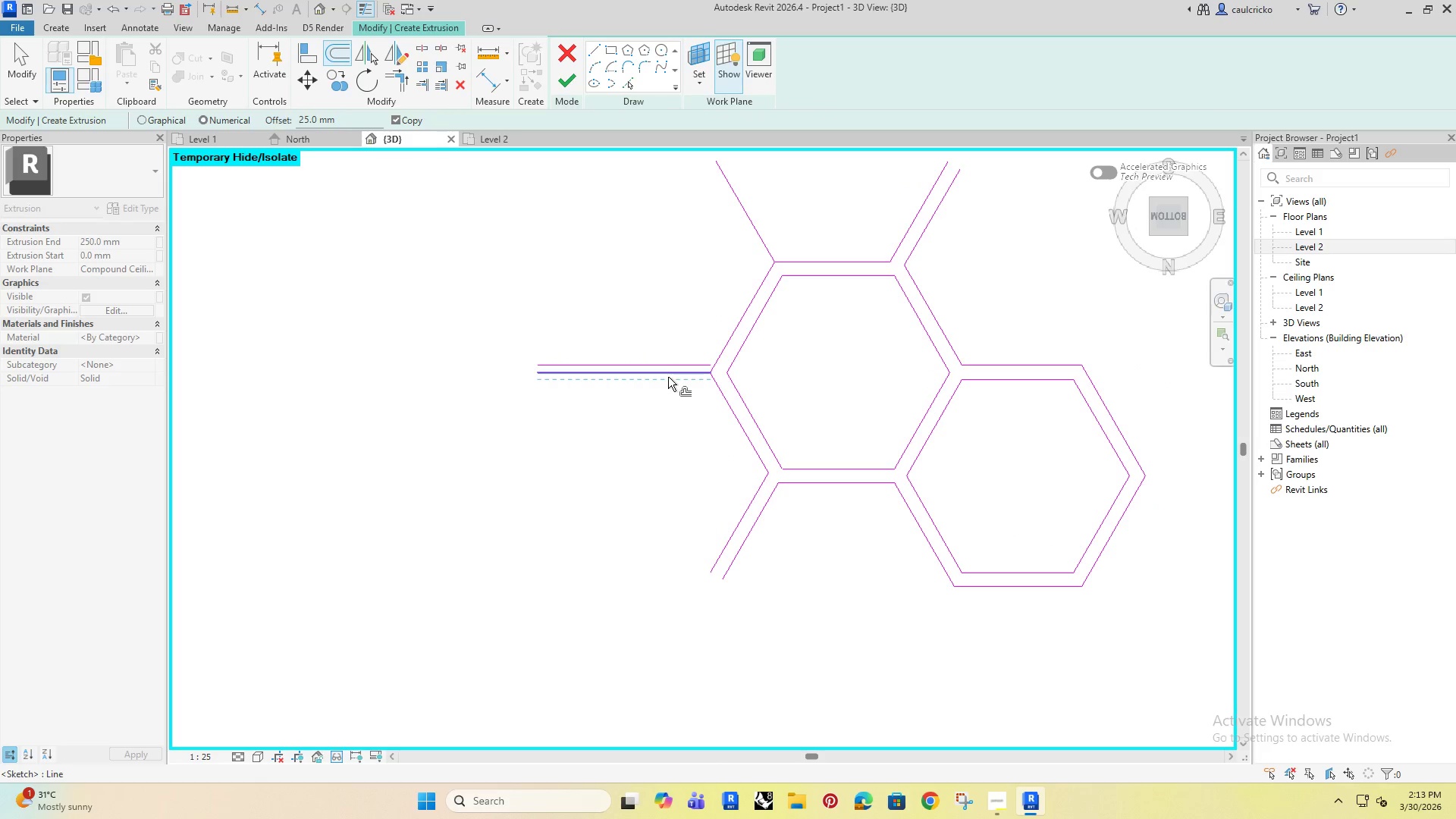 
left_click([668, 376])
 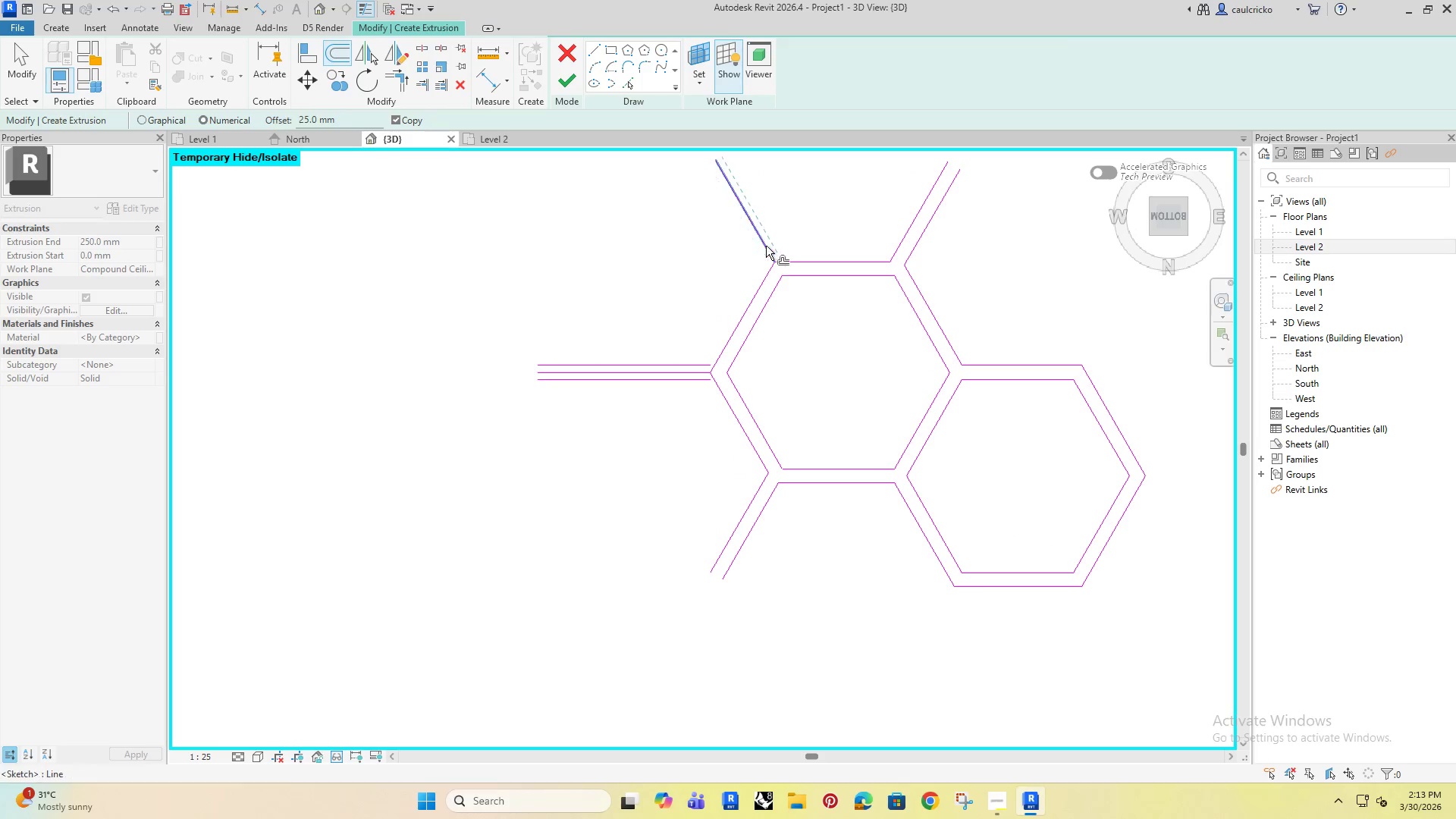 
left_click([766, 246])
 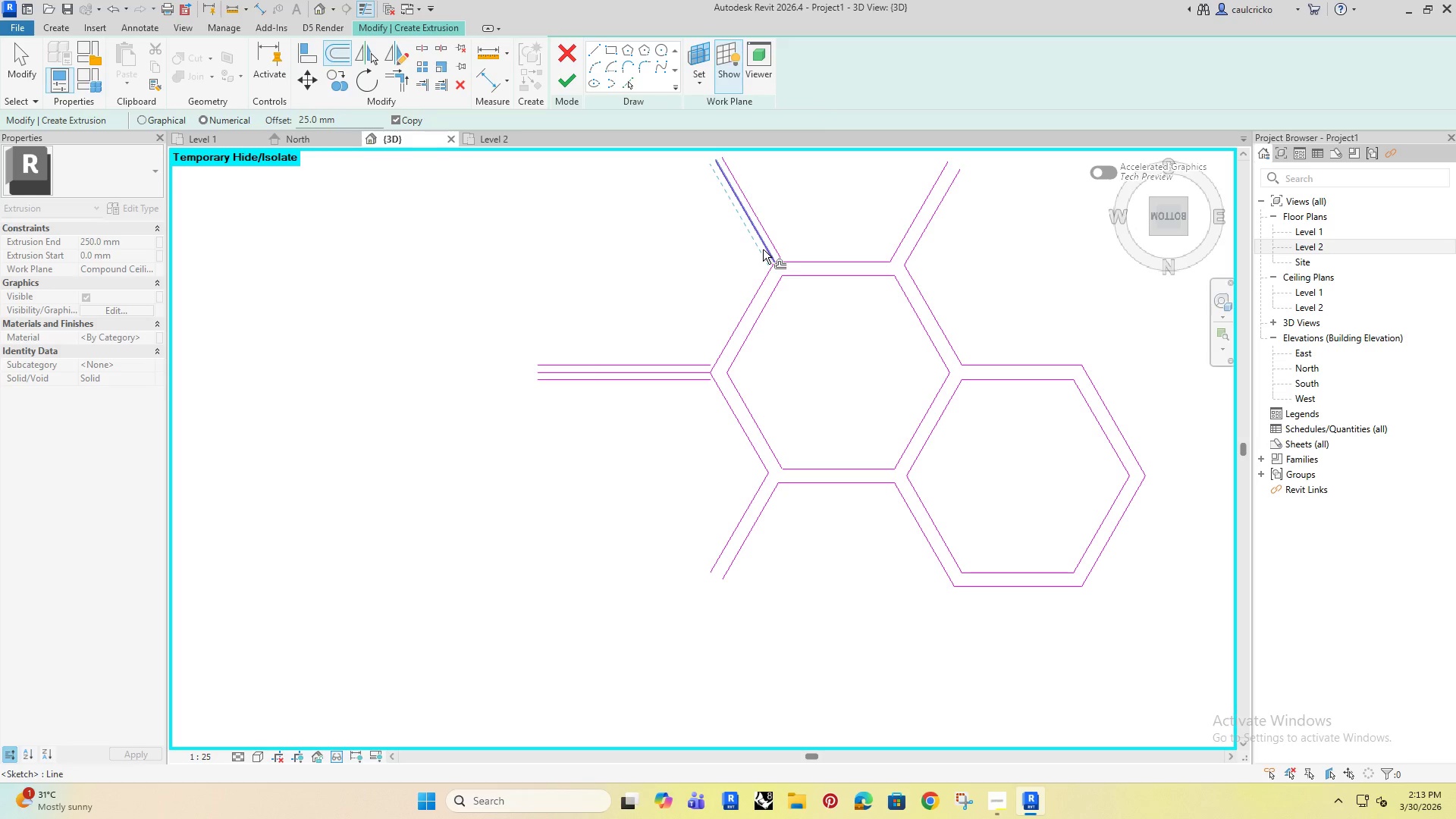 
left_click([763, 249])
 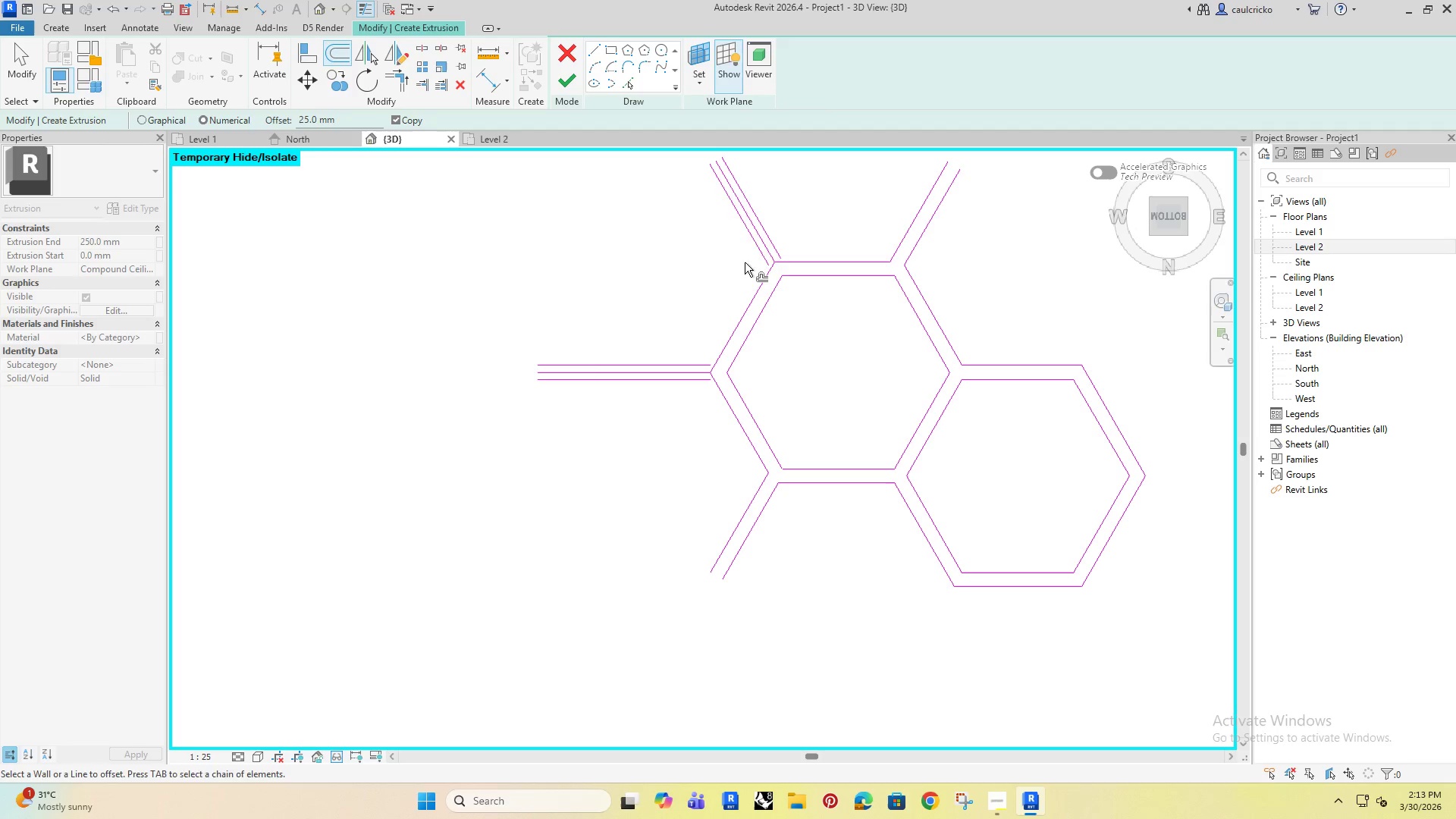 
key(Escape)
 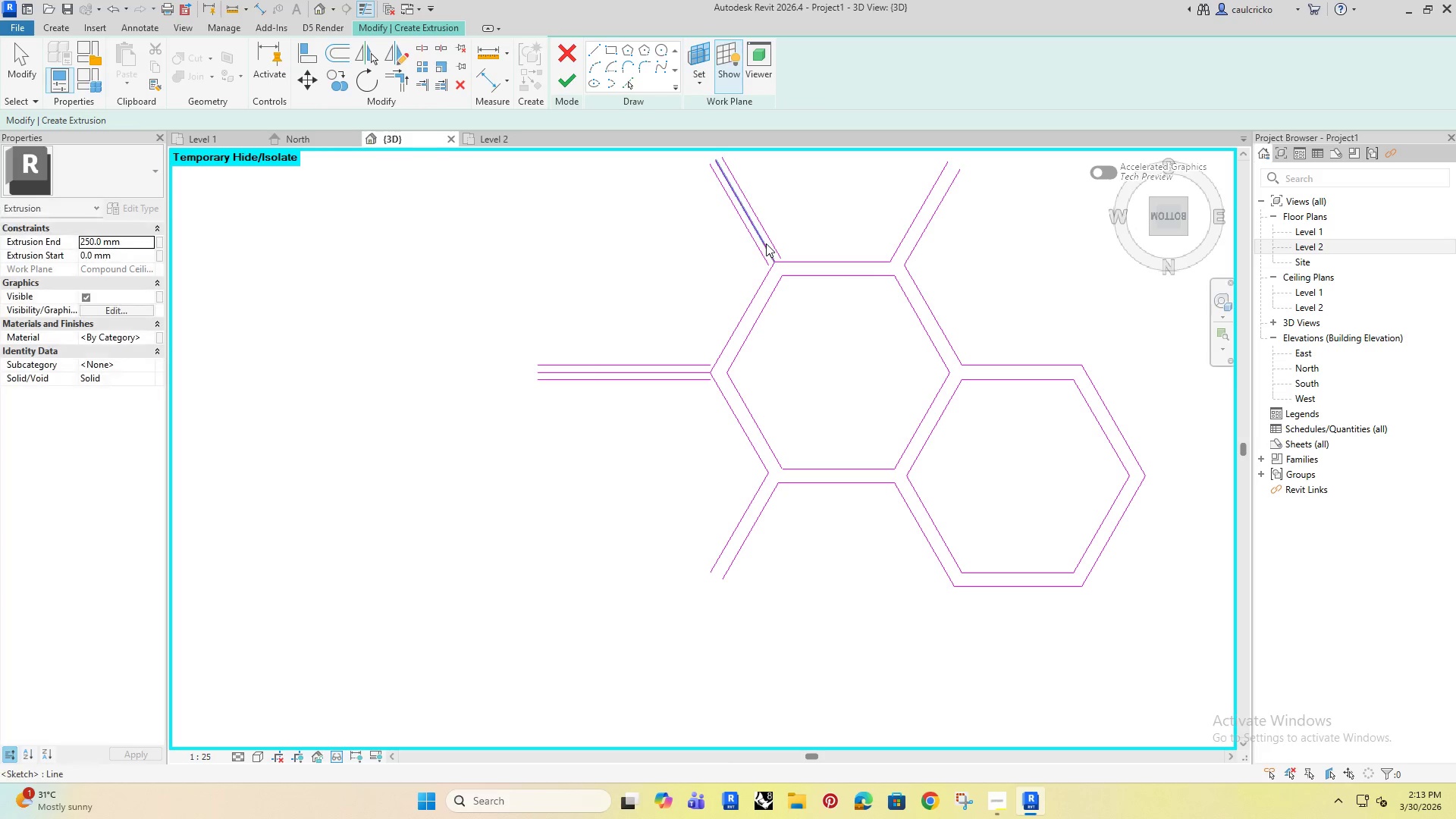 
left_click([766, 243])
 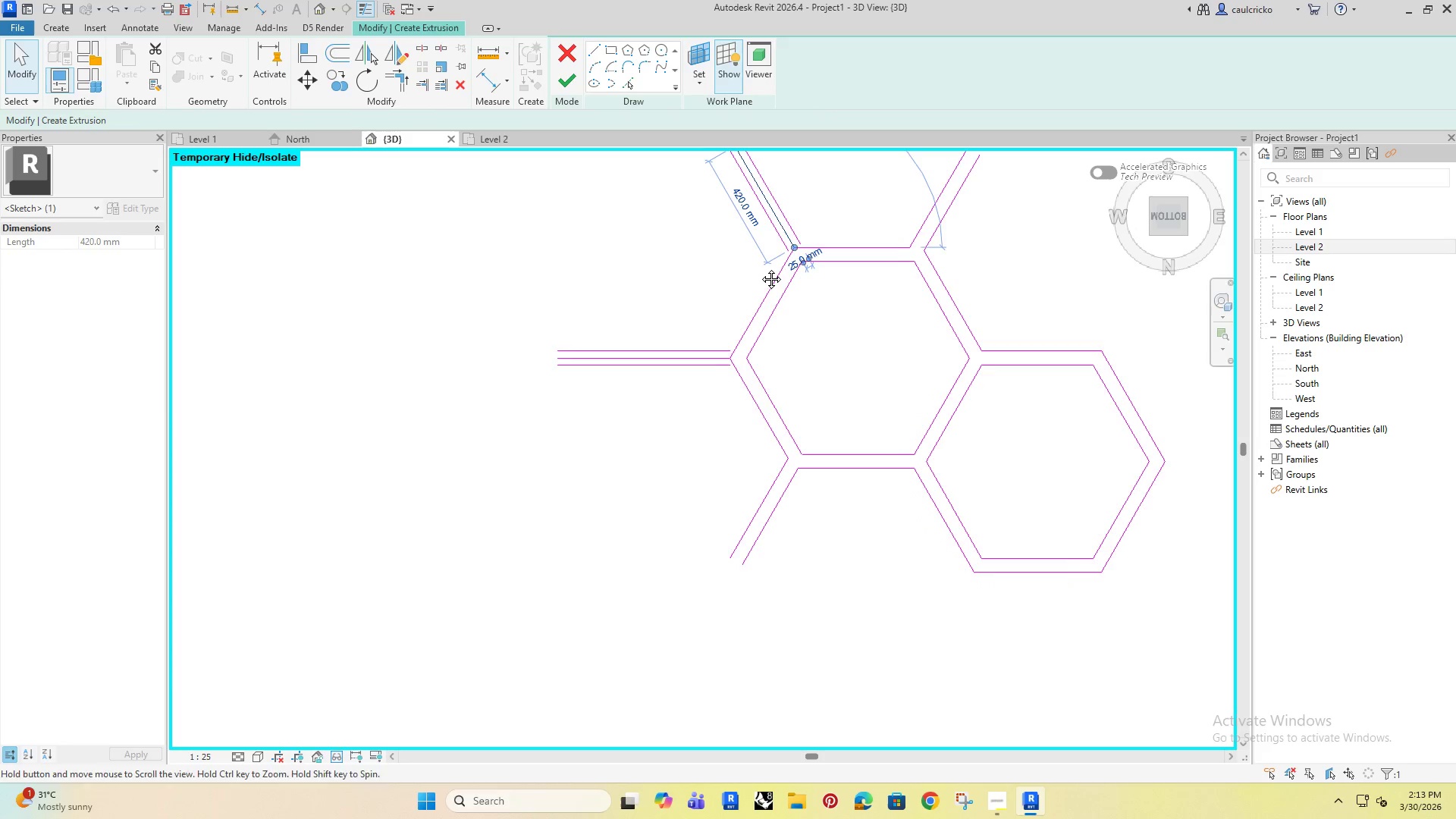 
key(Delete)
 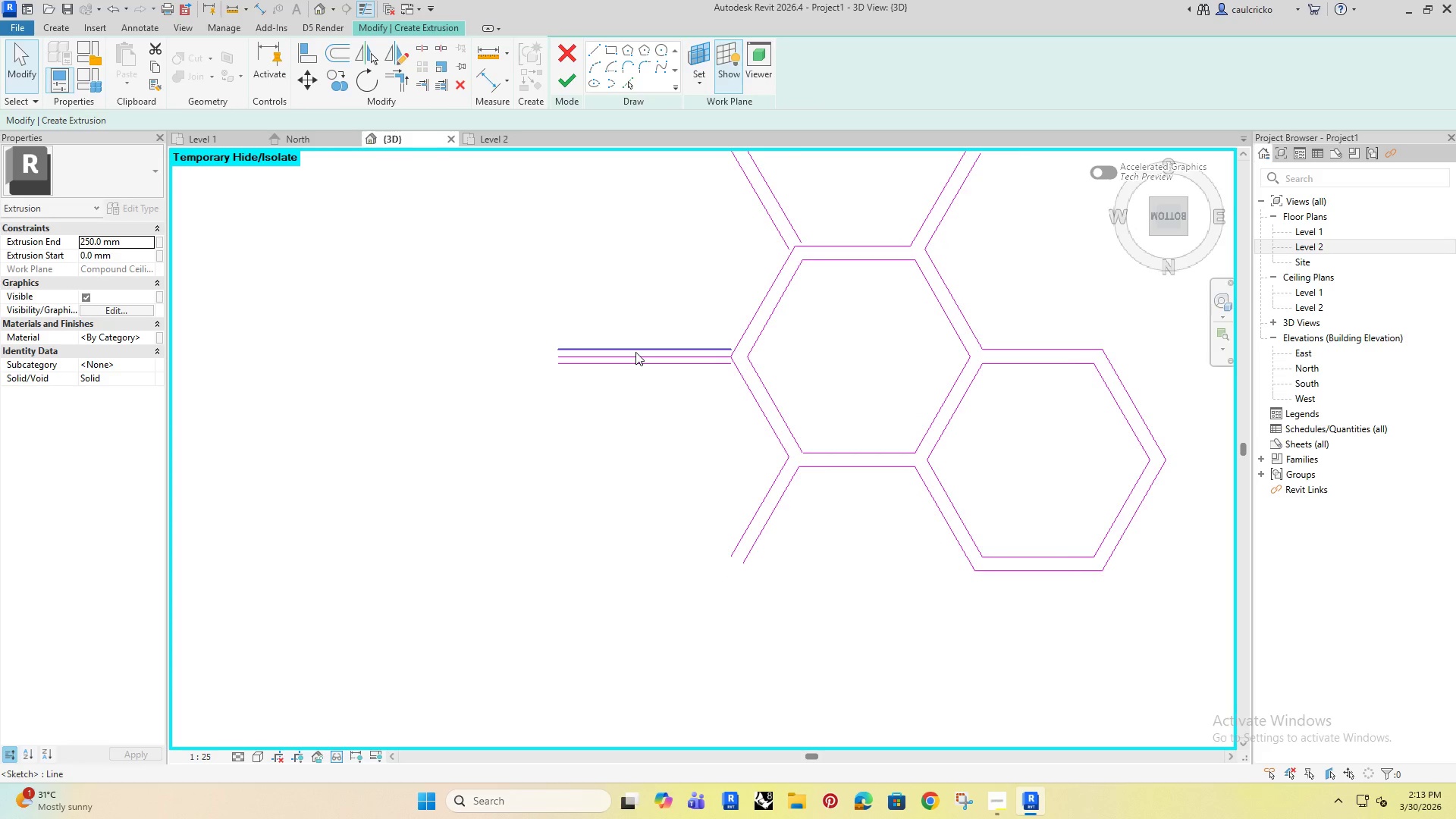 
scroll: coordinate [635, 352], scroll_direction: up, amount: 3.0
 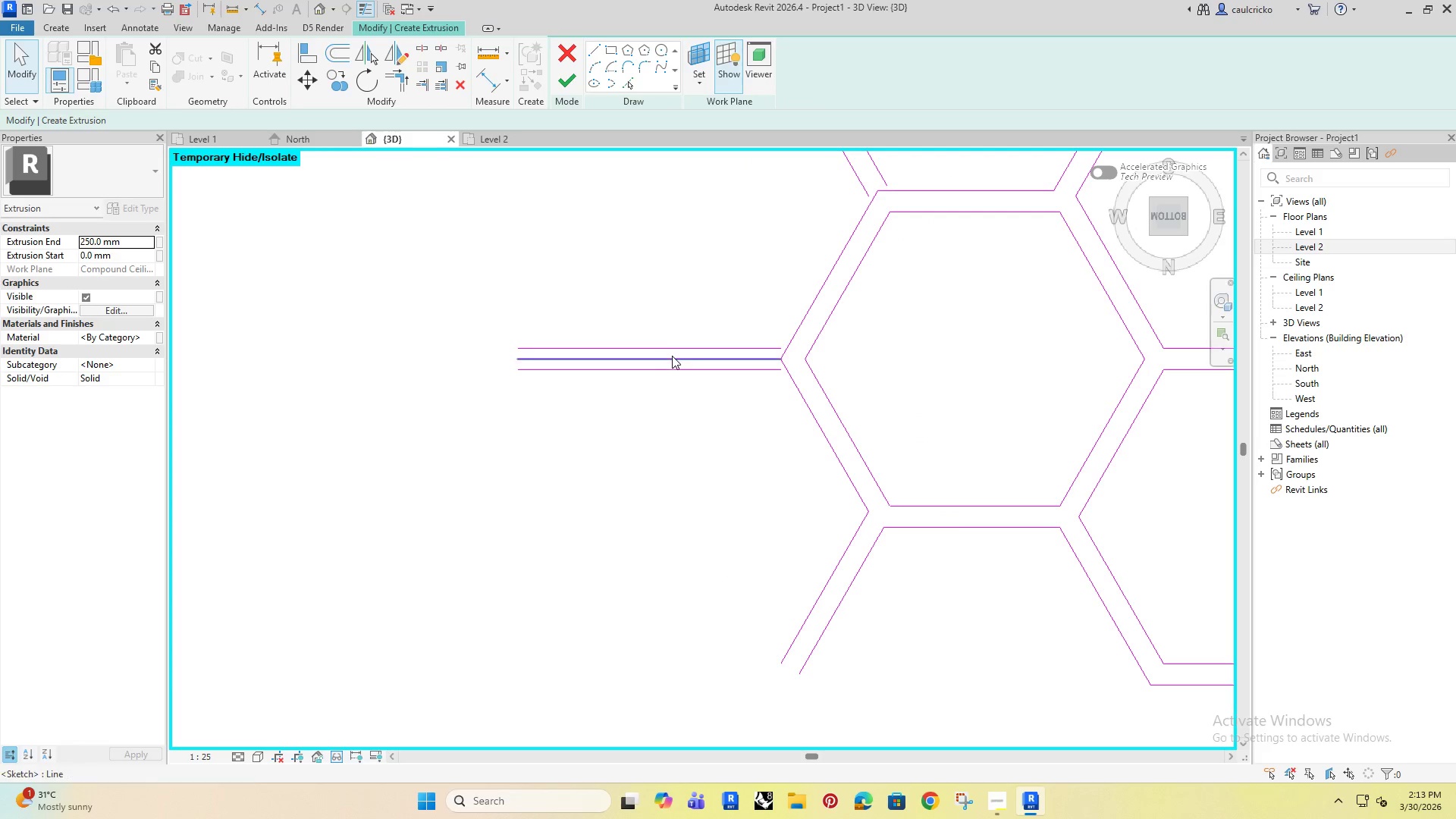 
left_click([674, 358])
 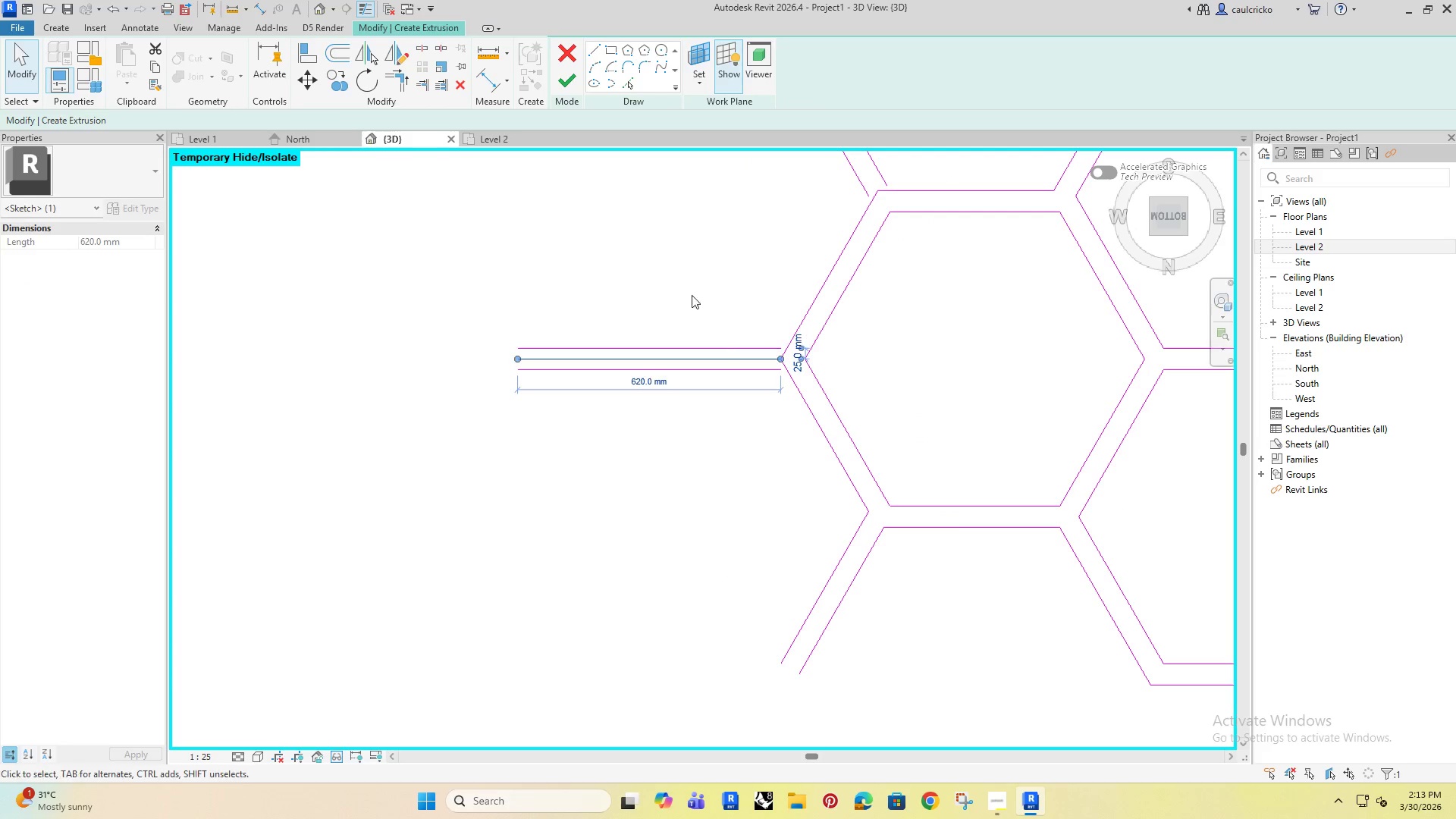 
type([Delete]tr)
 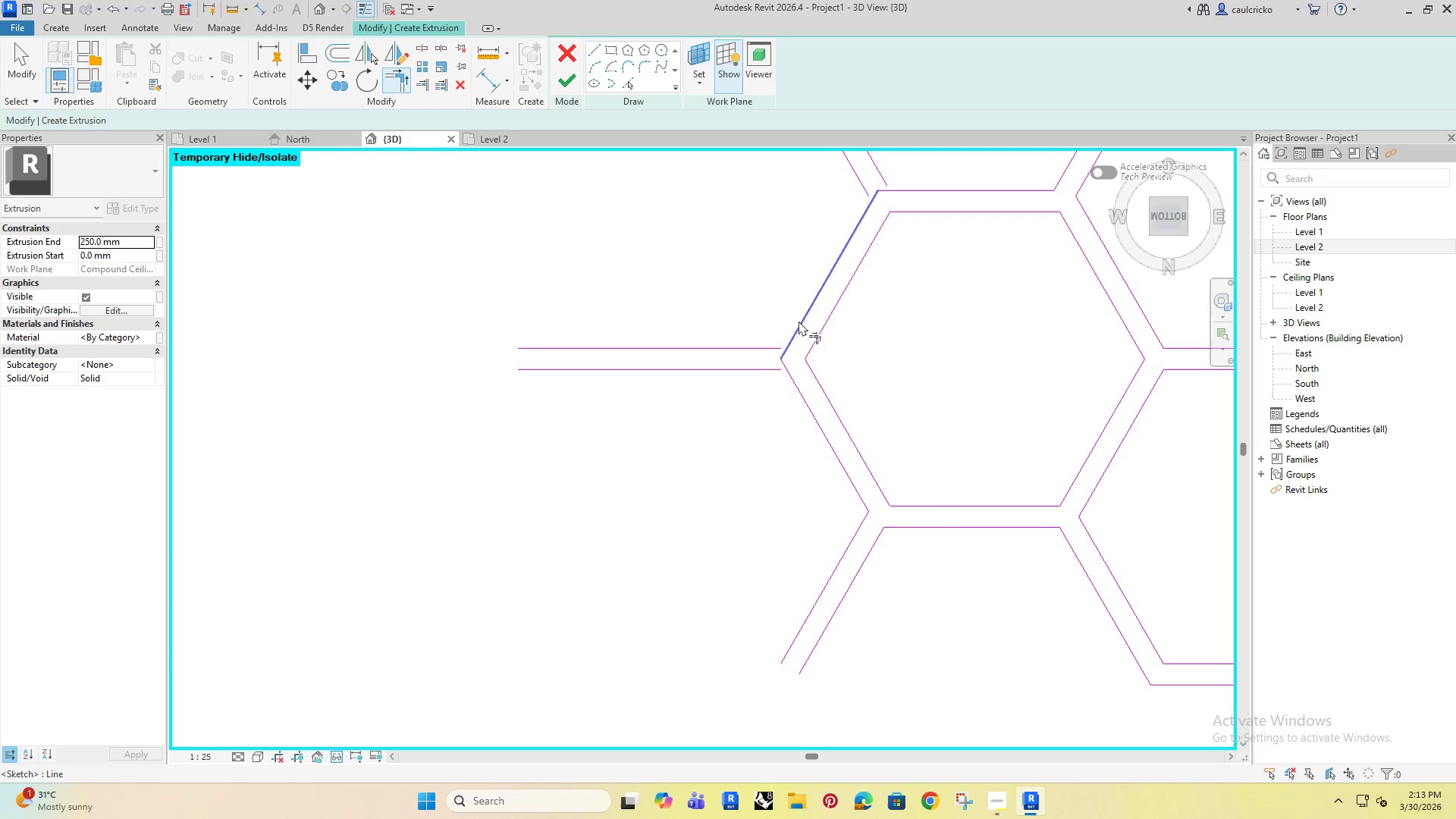 
left_click([799, 321])
 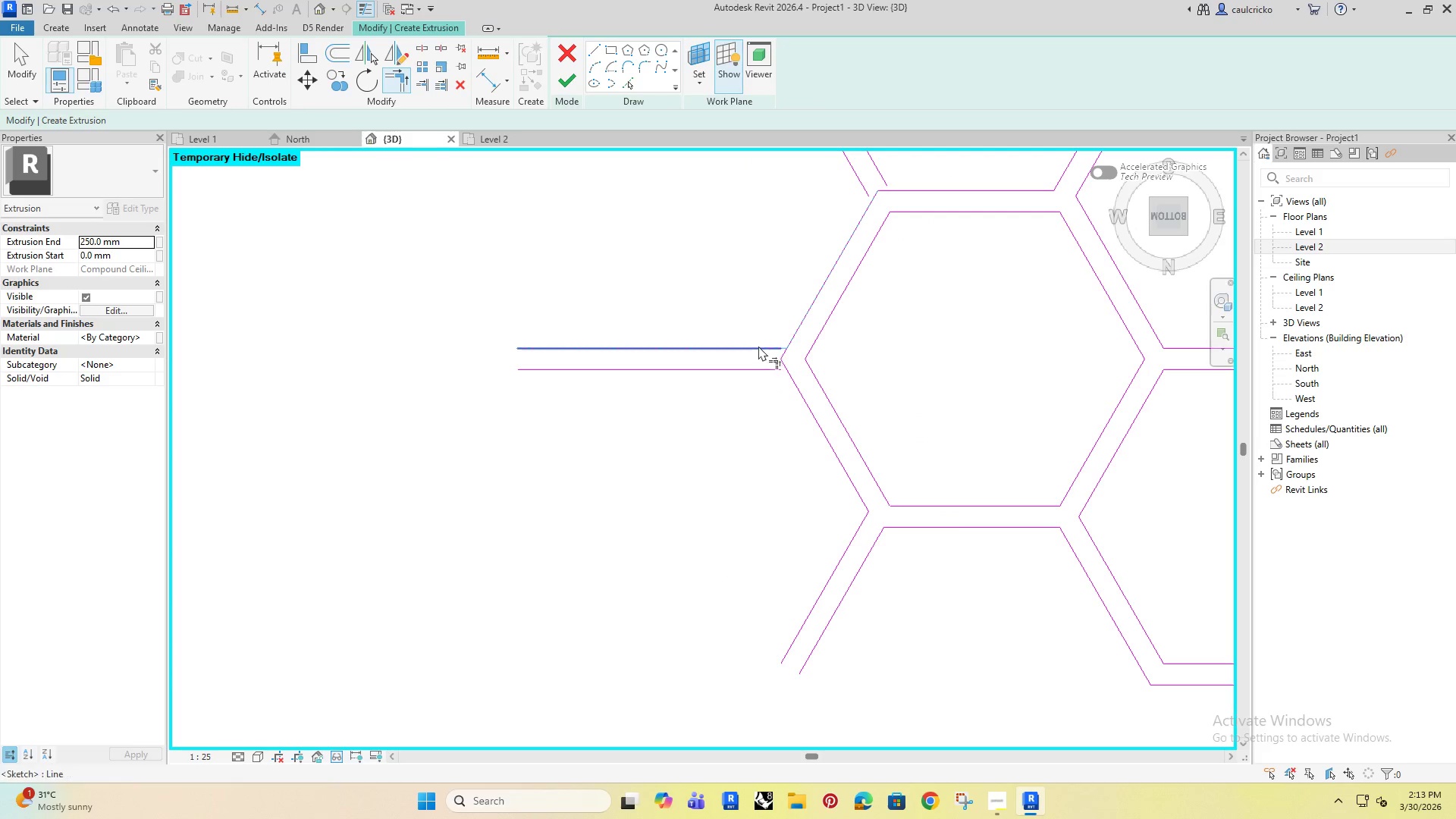 
left_click([758, 346])
 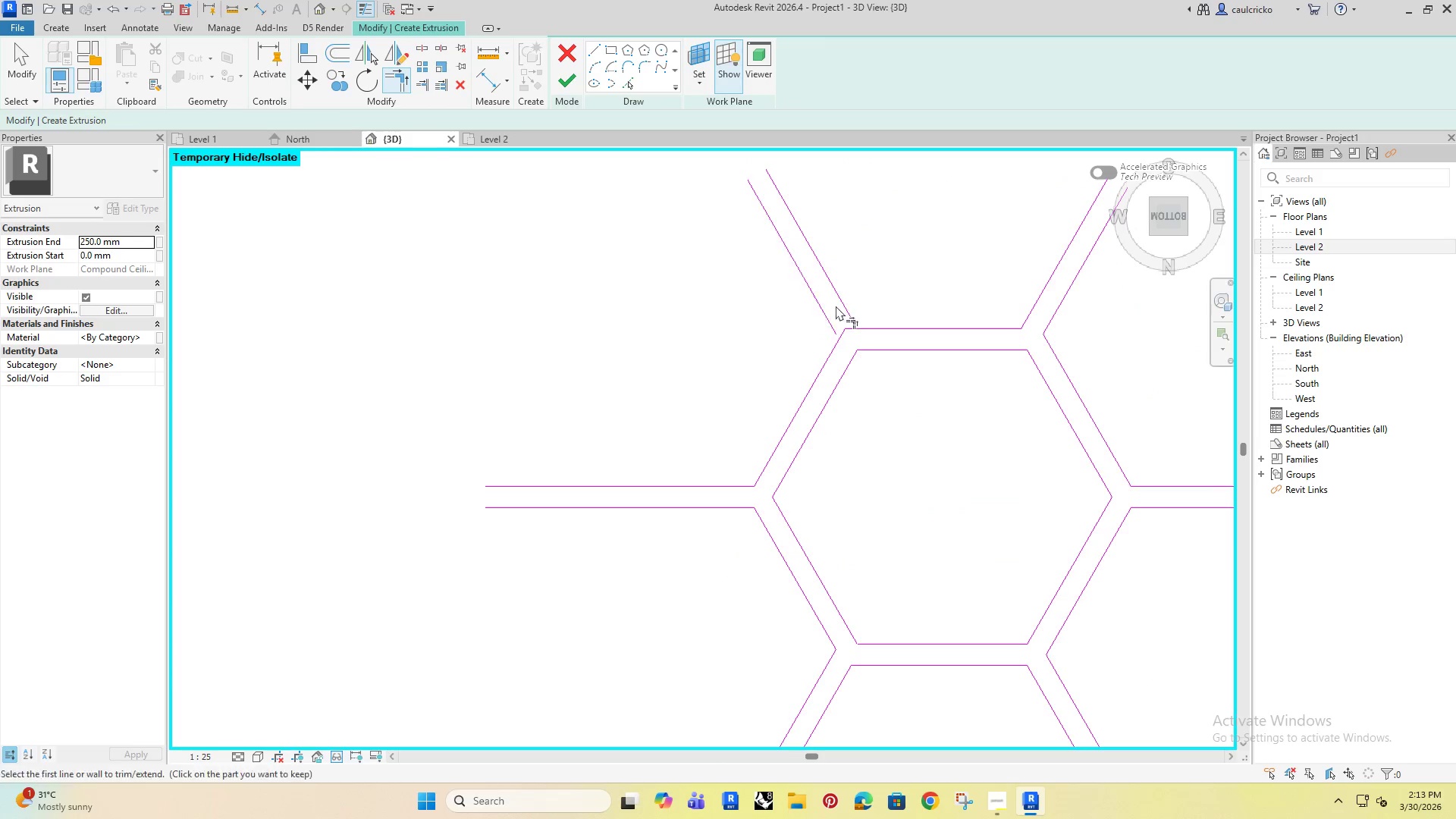 
left_click([880, 328])
 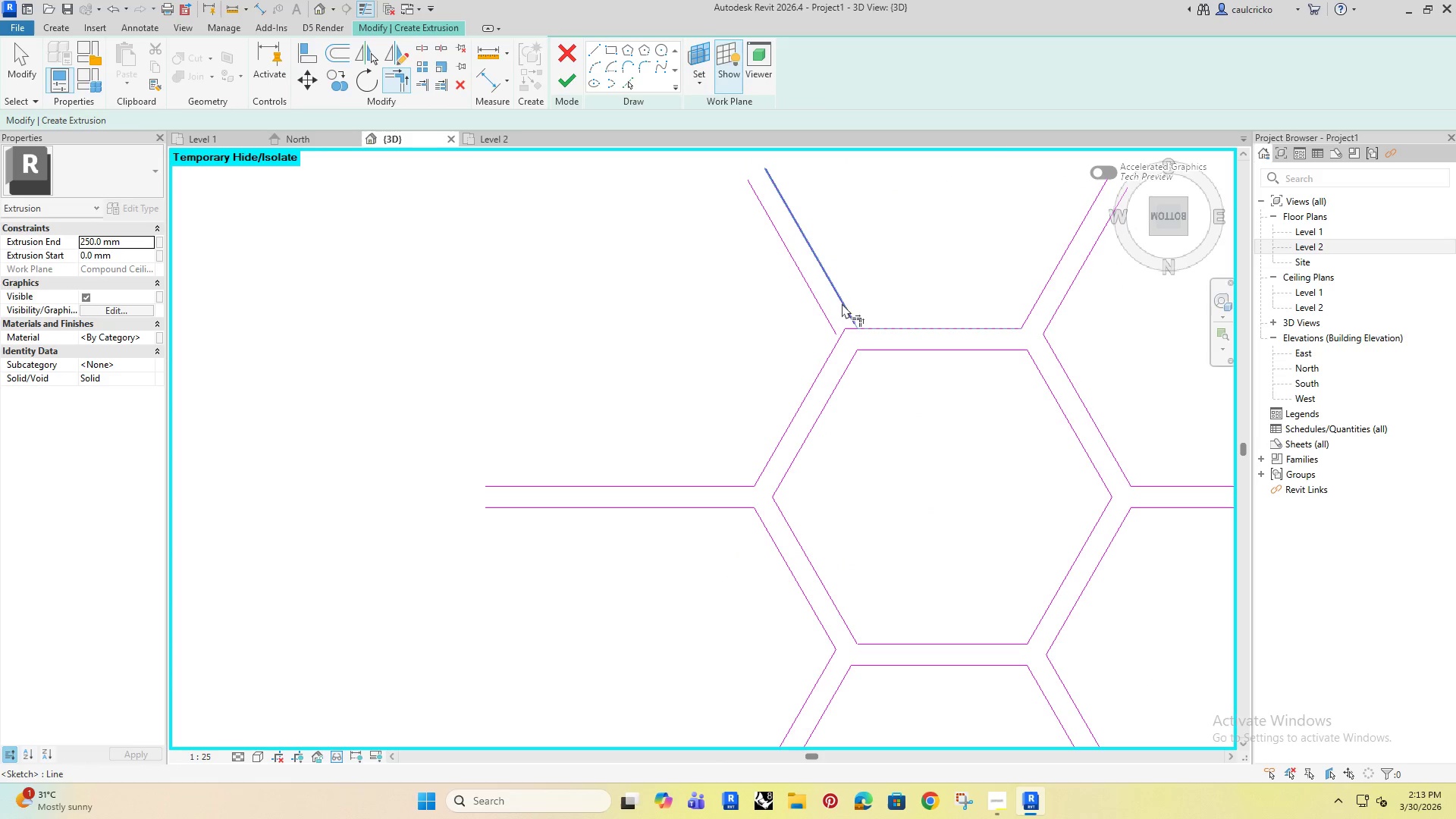 
left_click([845, 302])
 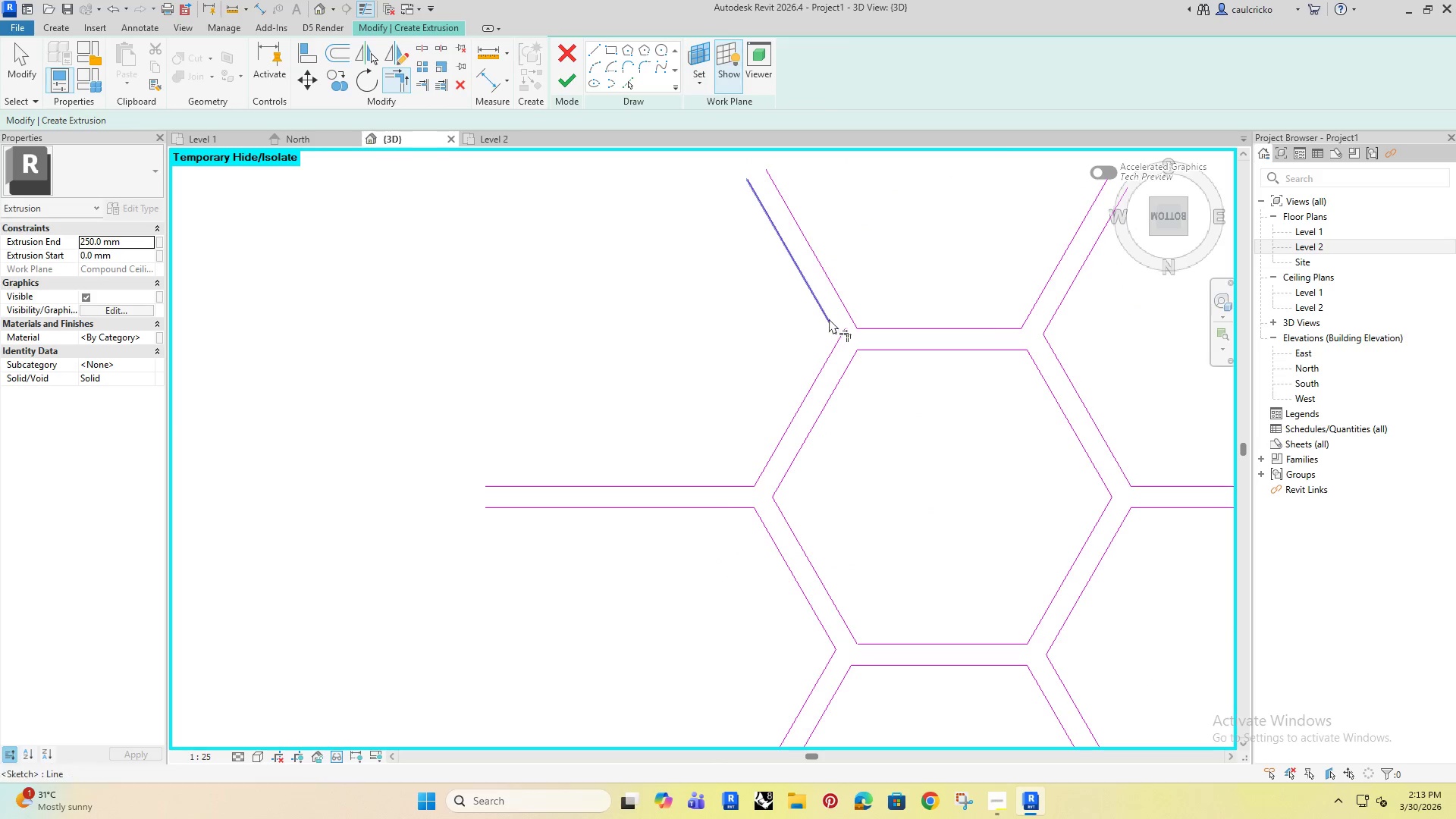 
left_click([829, 318])
 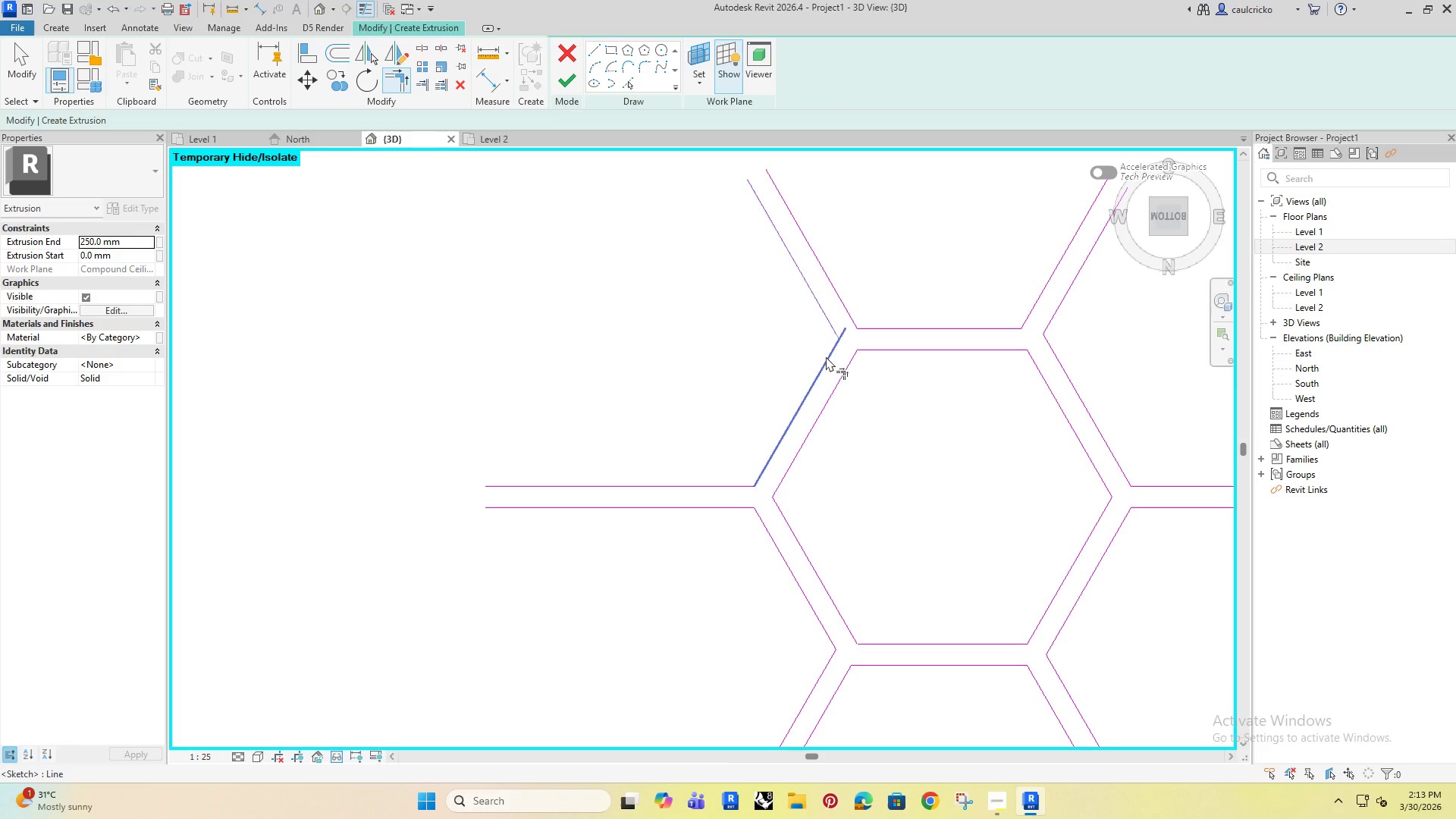 
left_click([826, 356])
 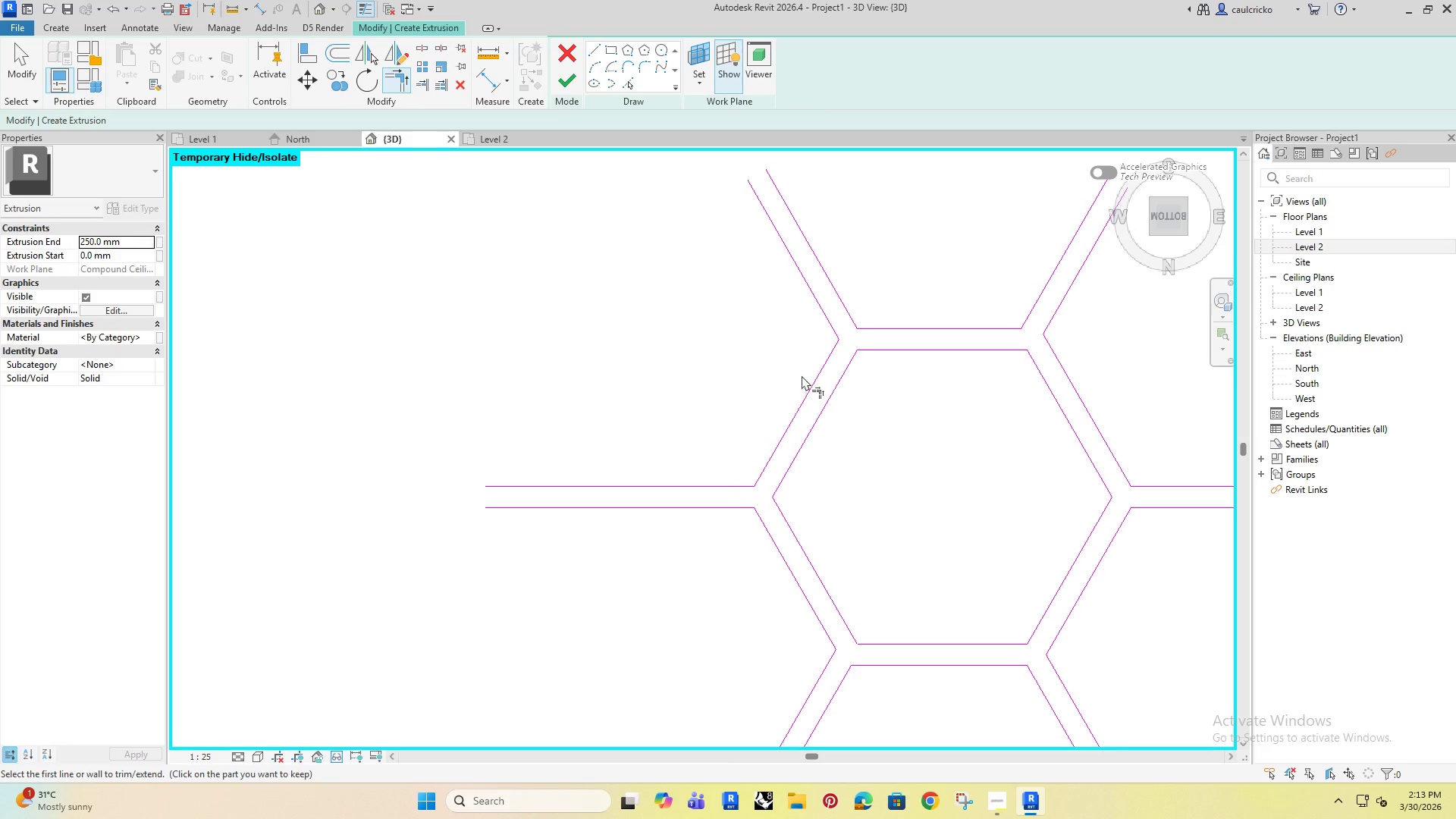 
scroll: coordinate [782, 379], scroll_direction: down, amount: 9.0
 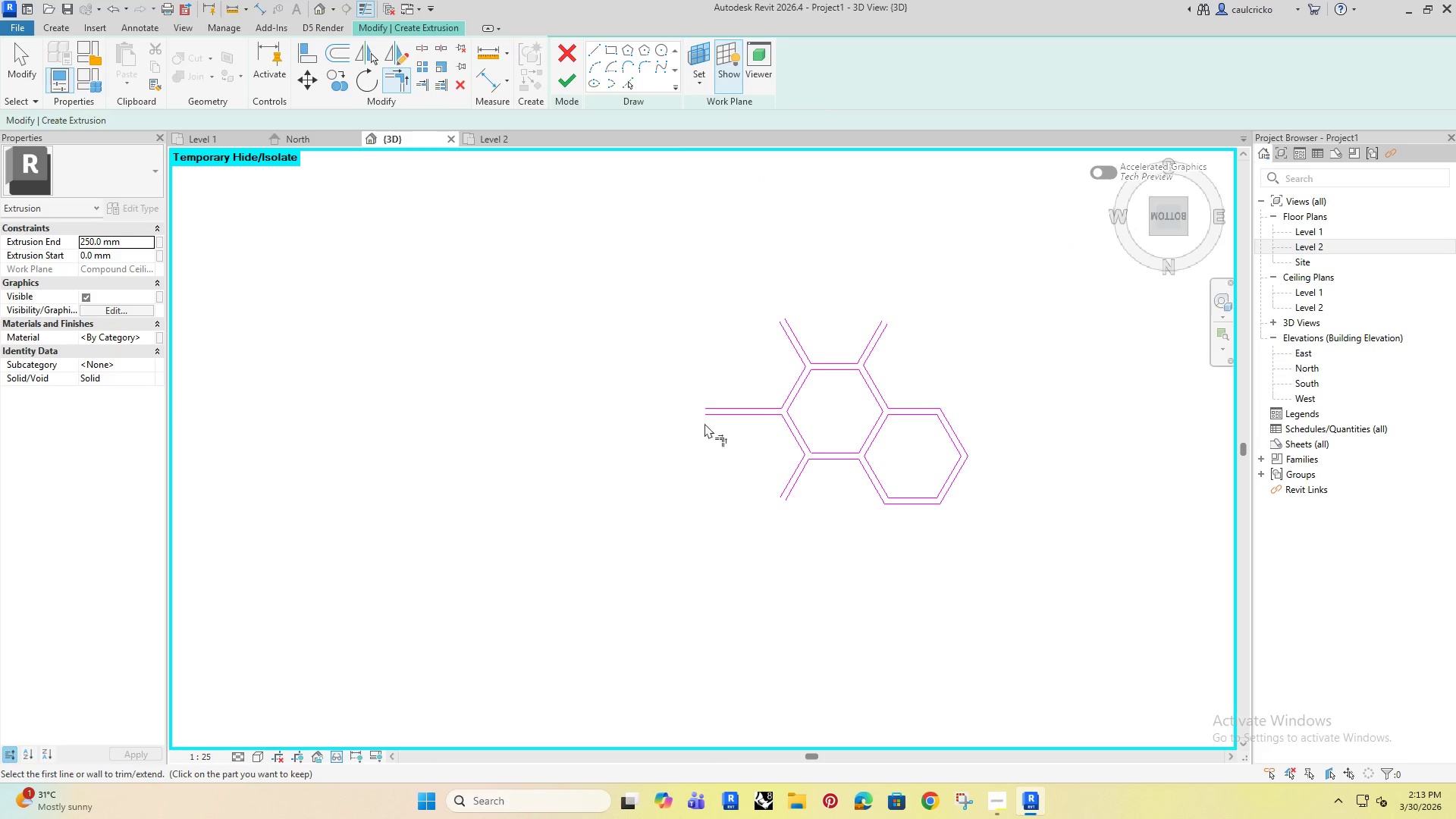 
key(Escape)
 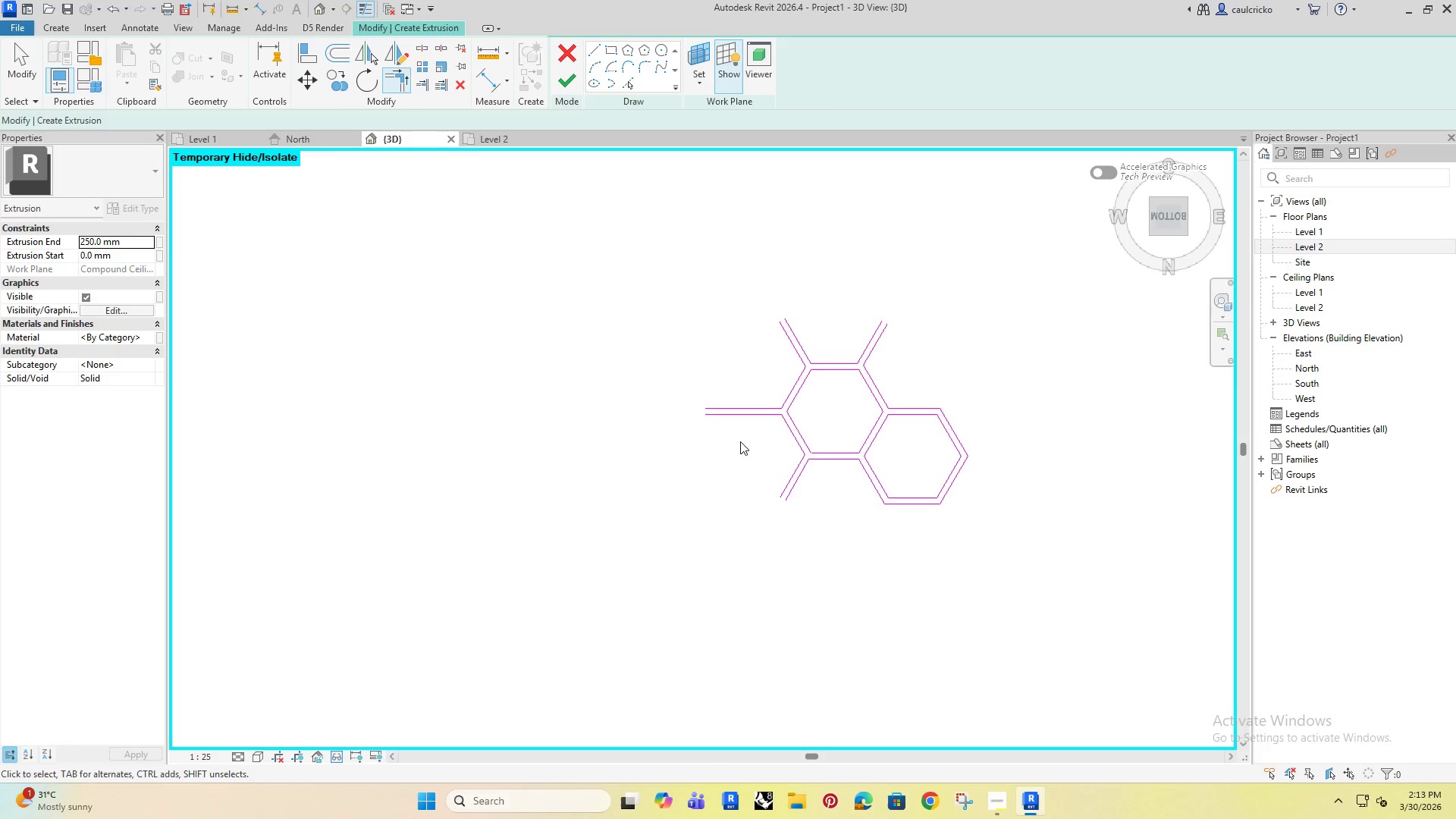 
key(Escape)
 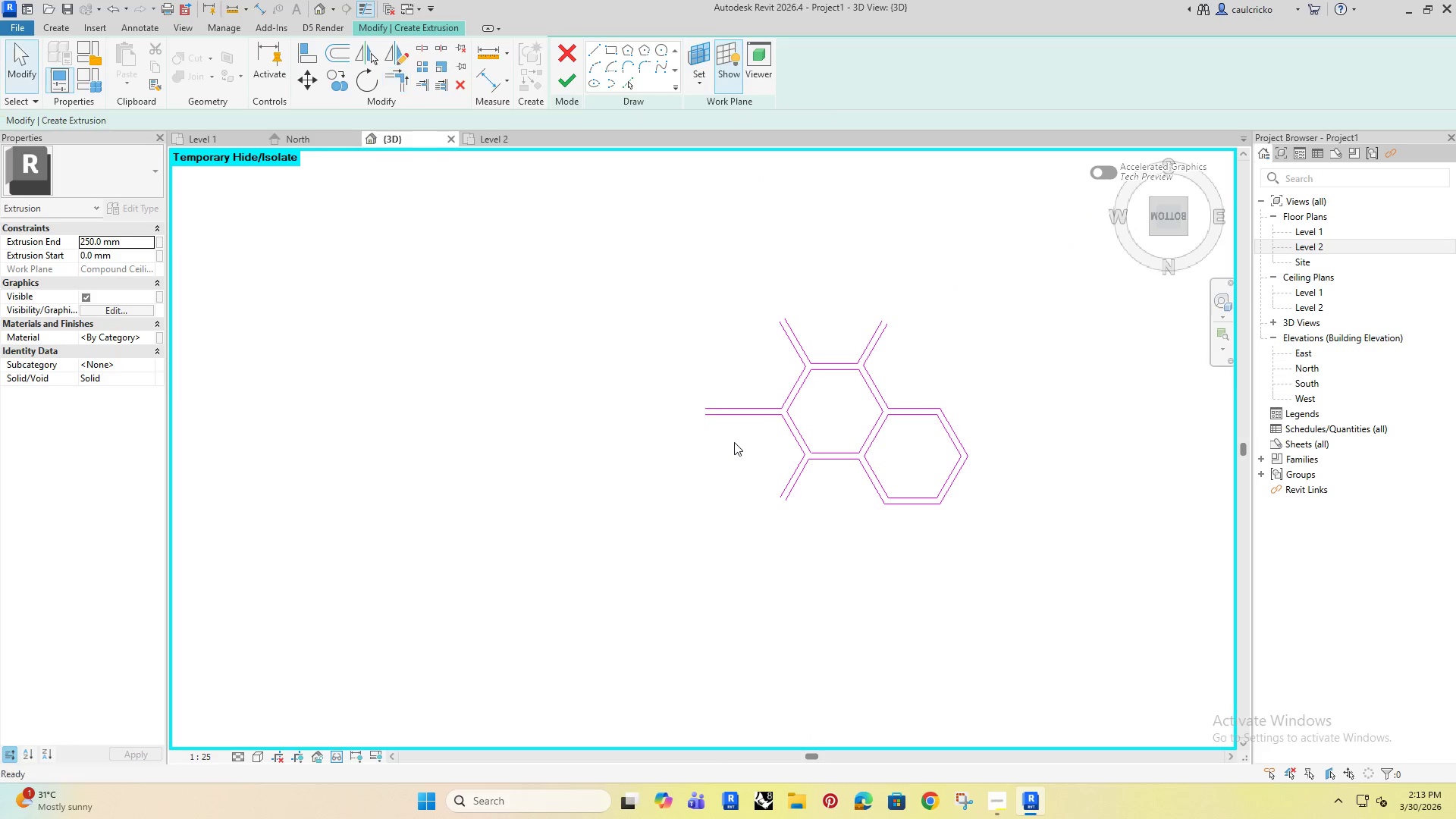 
key(Escape)
 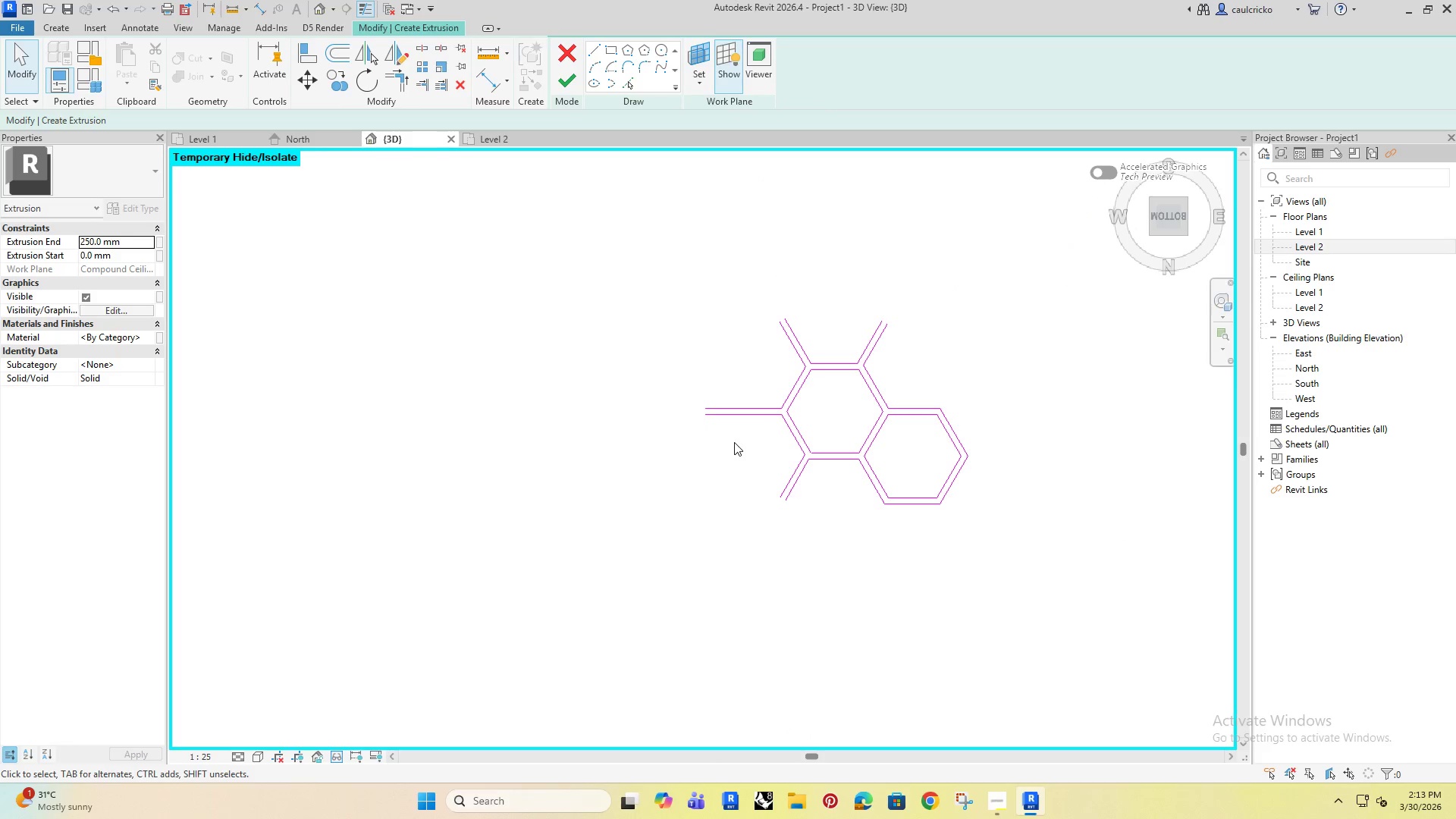 
key(Escape)
 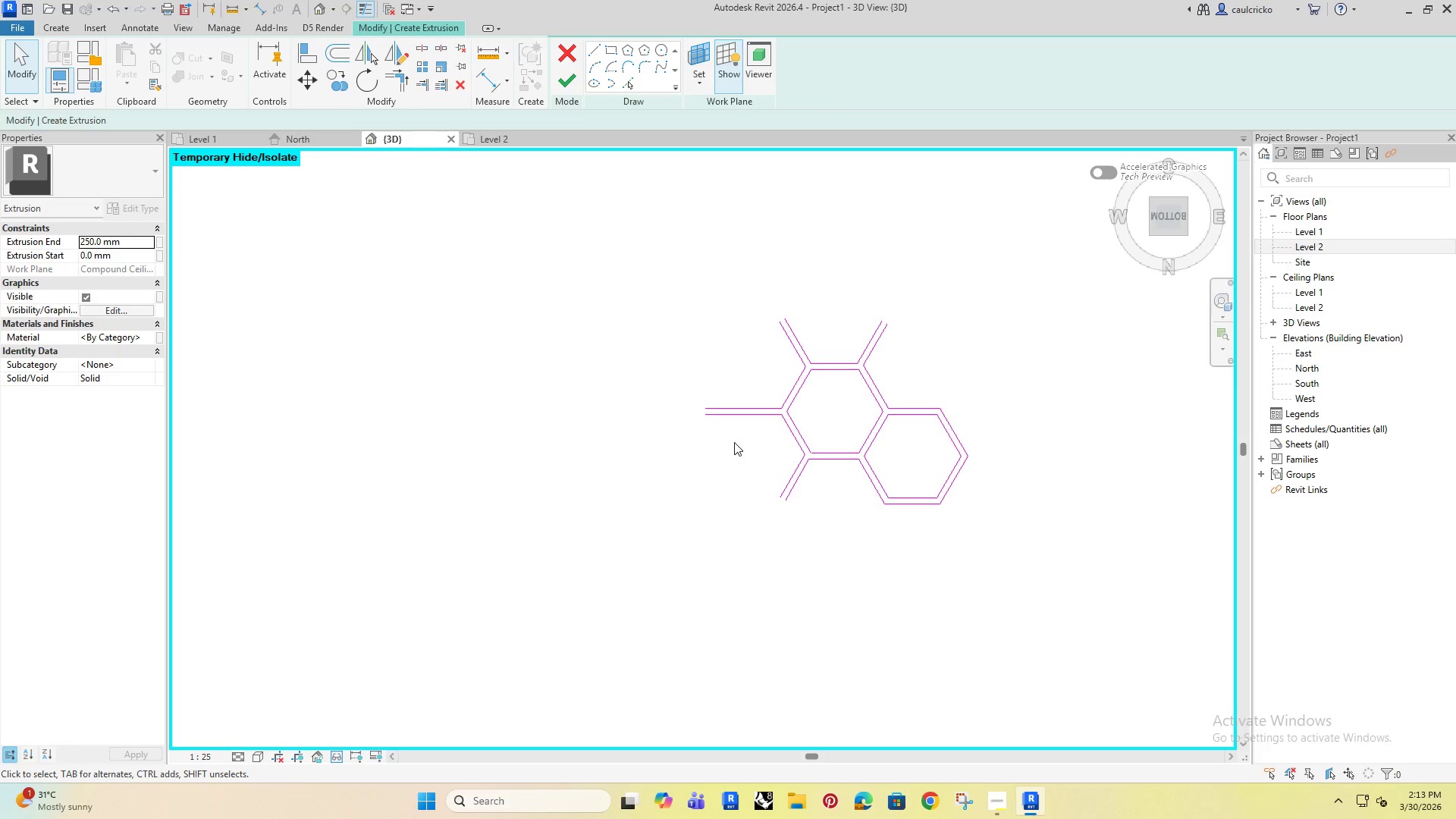 
hold_key(key=Escape, duration=11.45)
 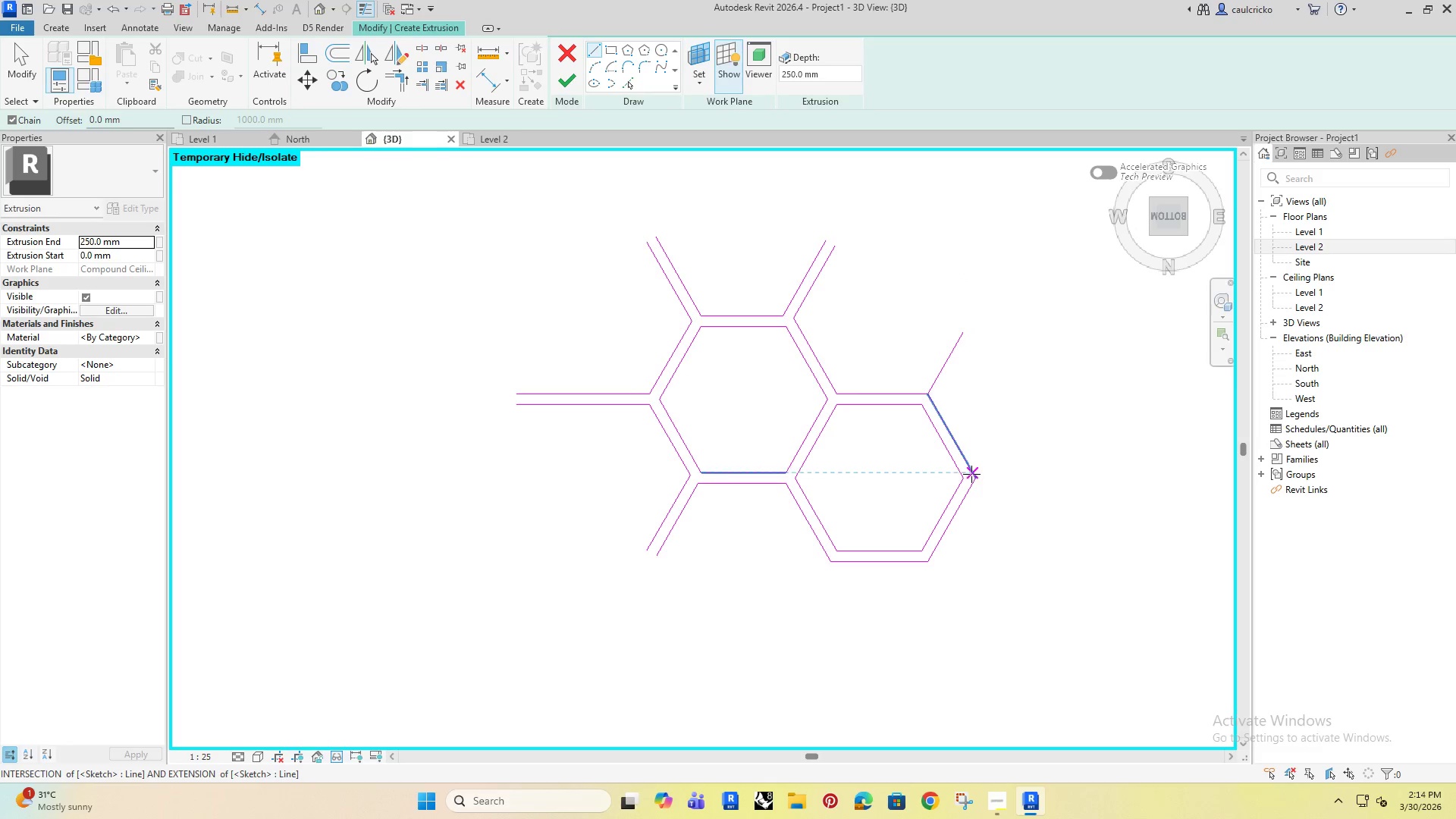 
type(li)
 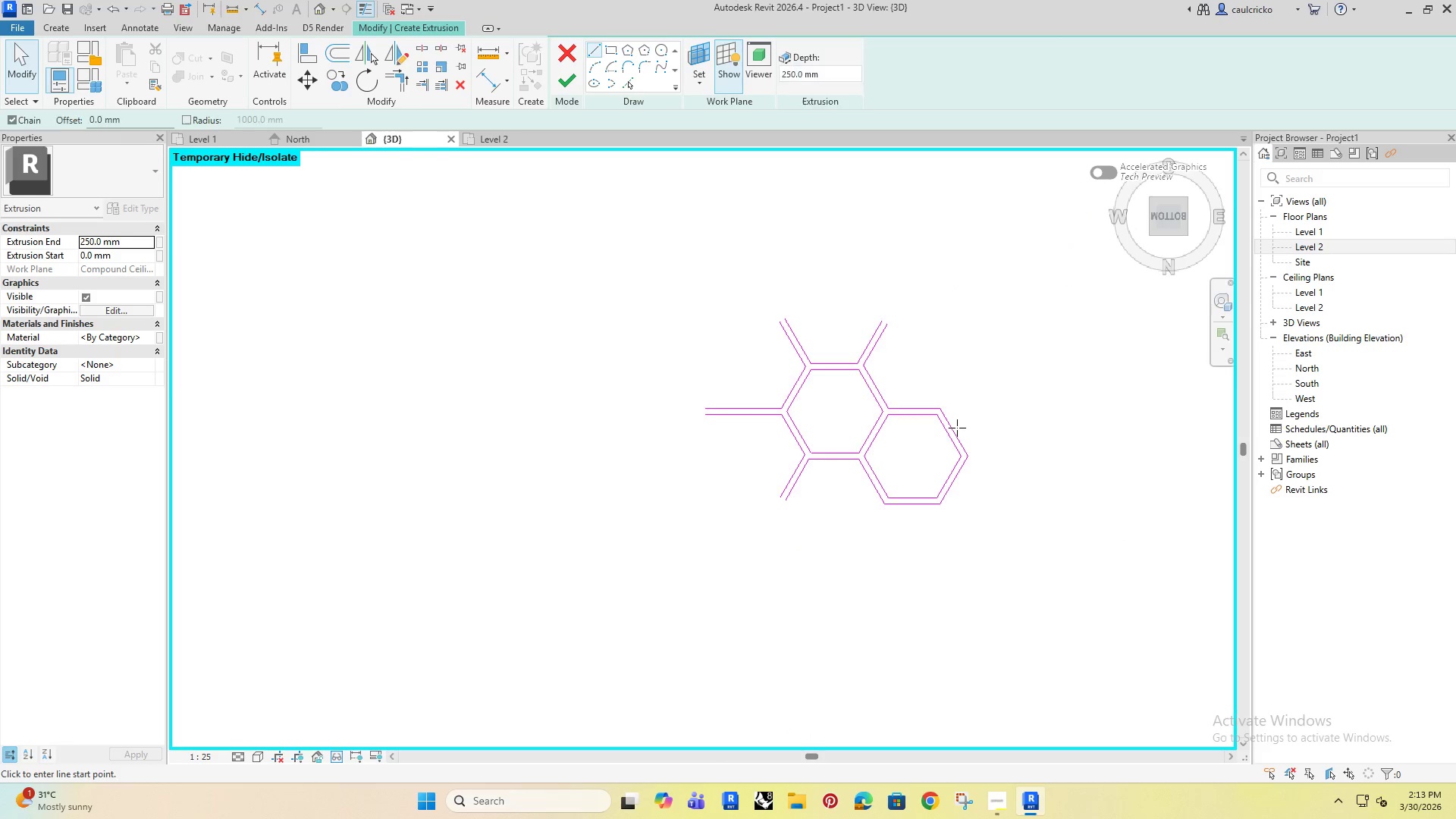 
scroll: coordinate [957, 428], scroll_direction: up, amount: 4.0
 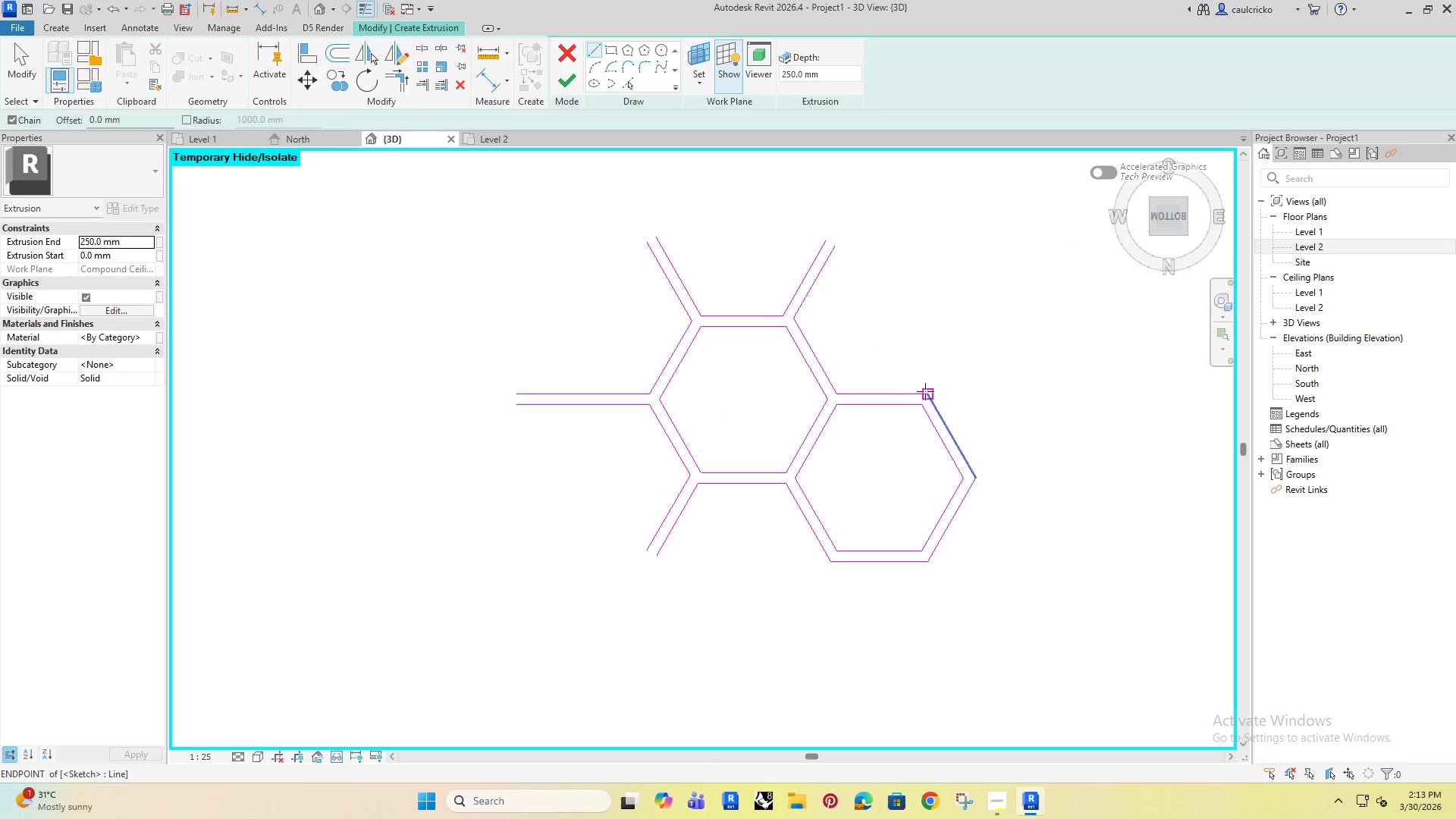 
left_click([929, 393])
 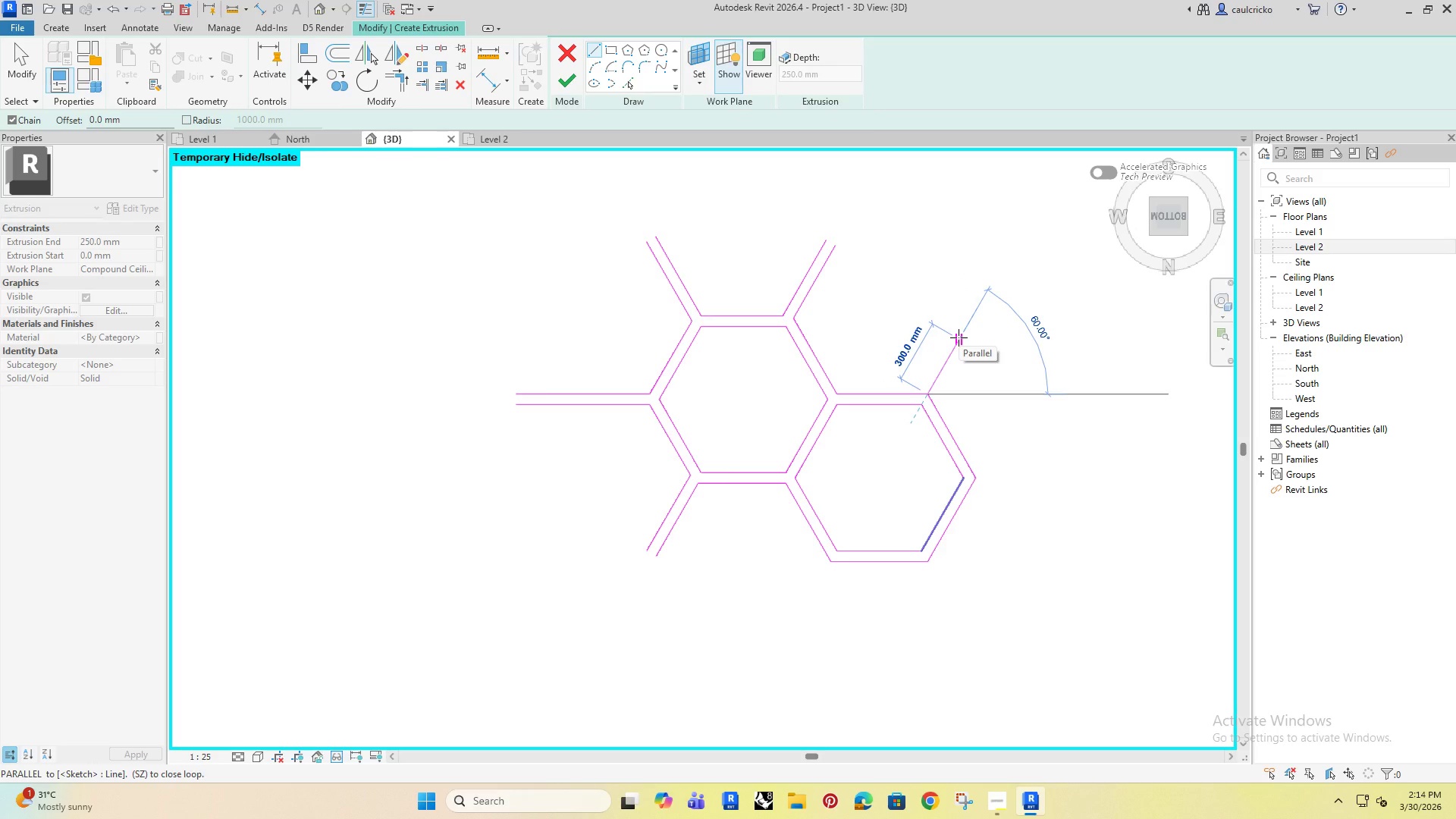 
left_click([960, 331])
 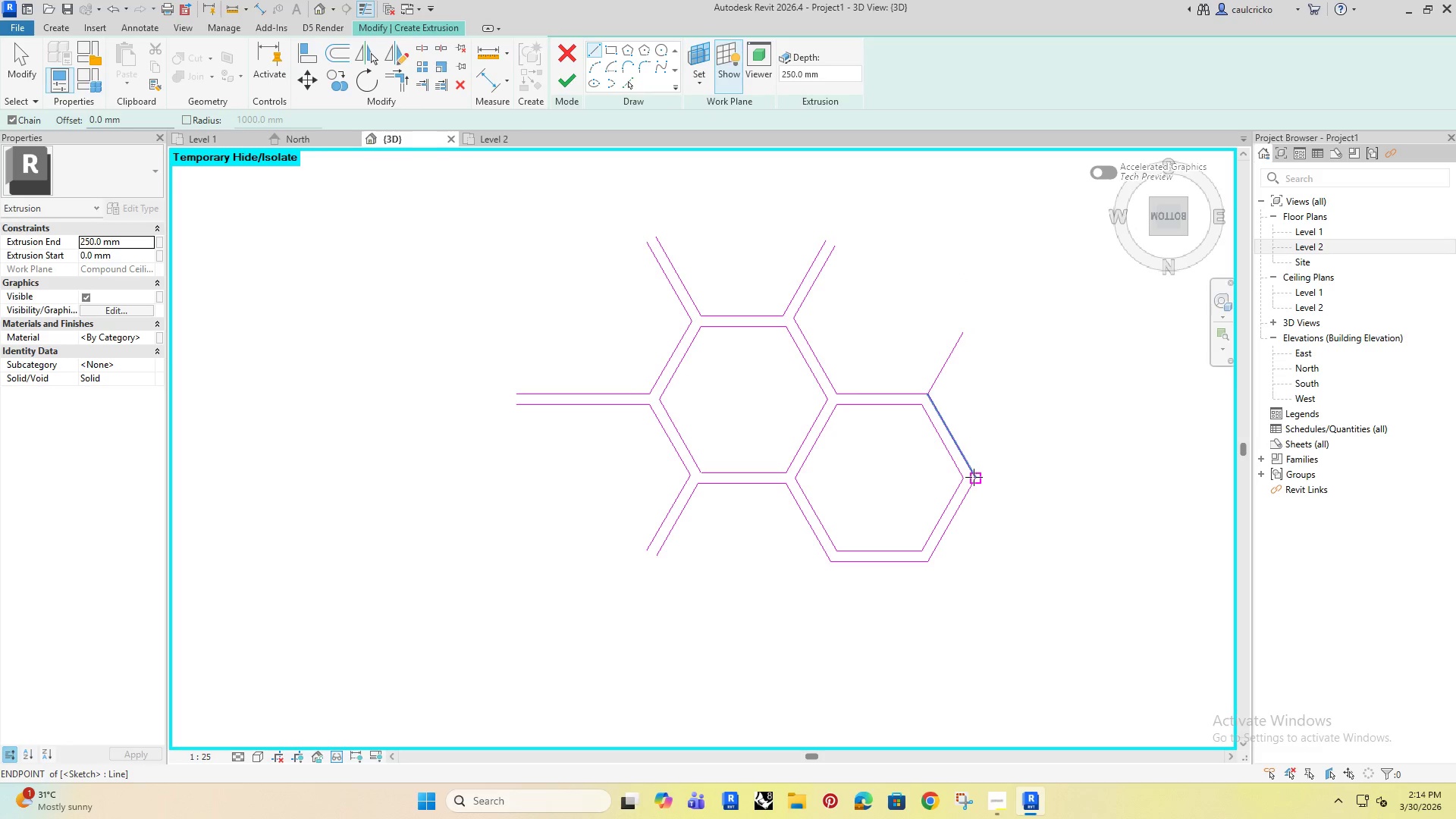 
left_click([975, 477])
 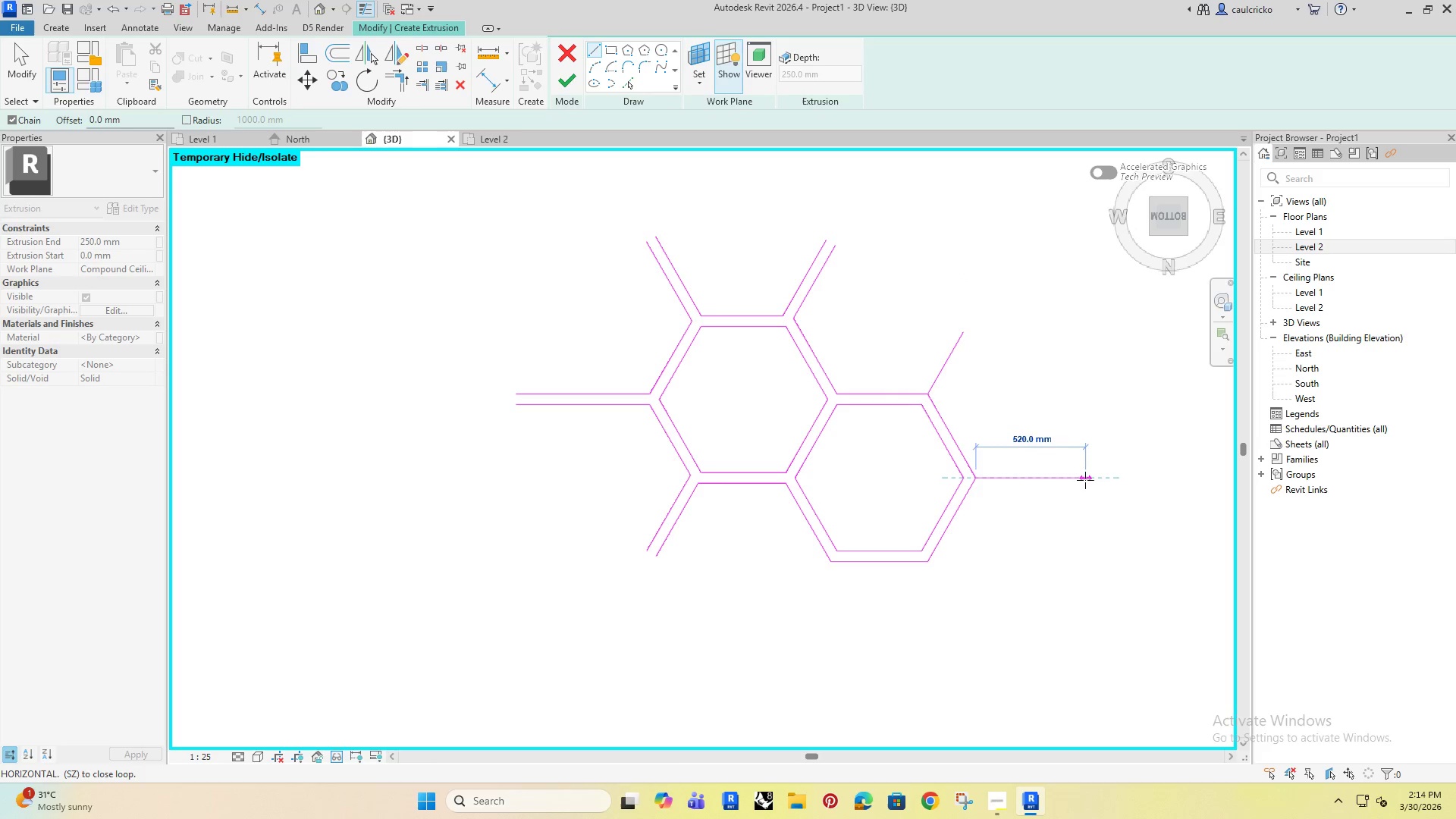 
left_click([1086, 480])
 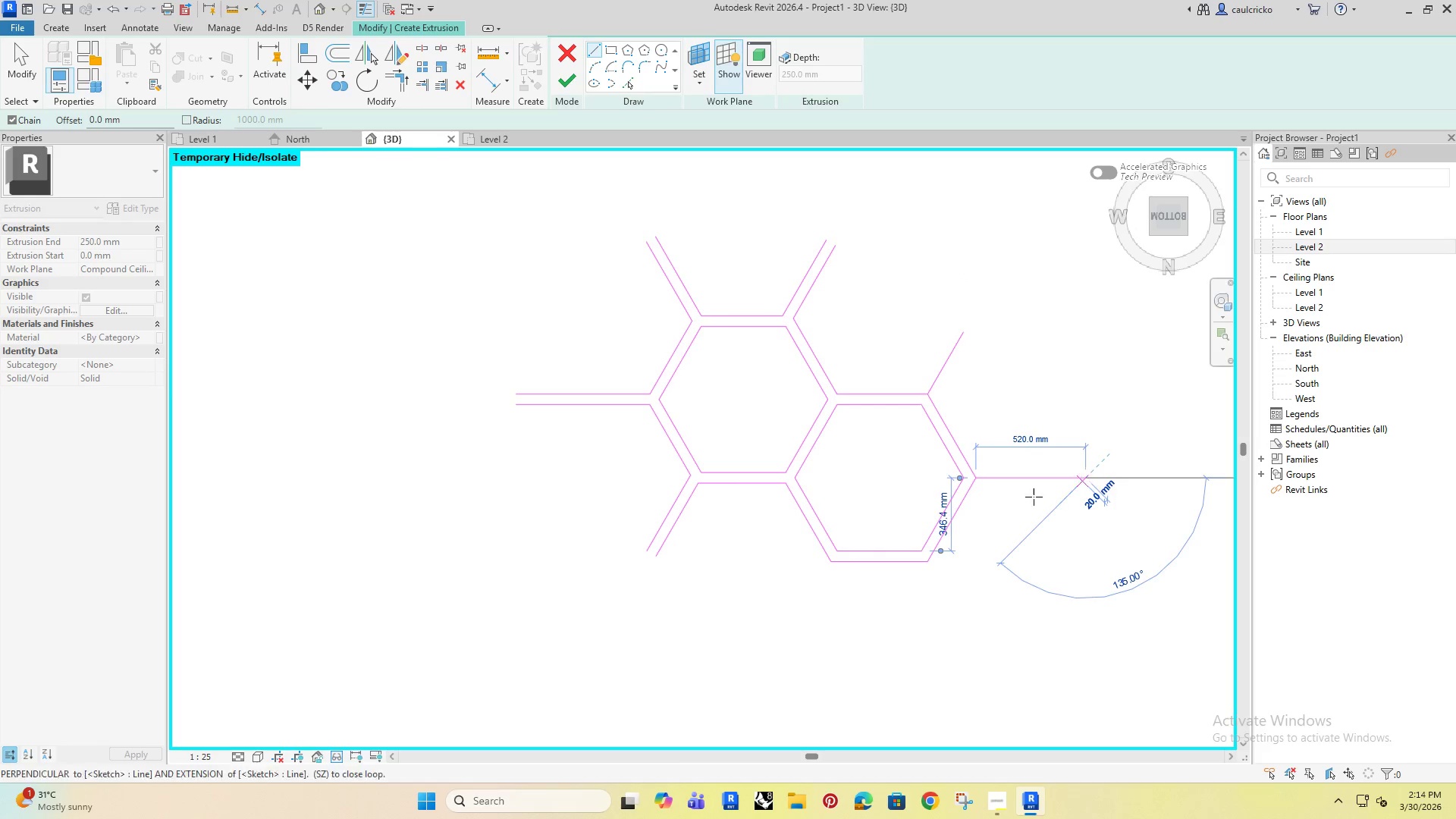 
key(Escape)
 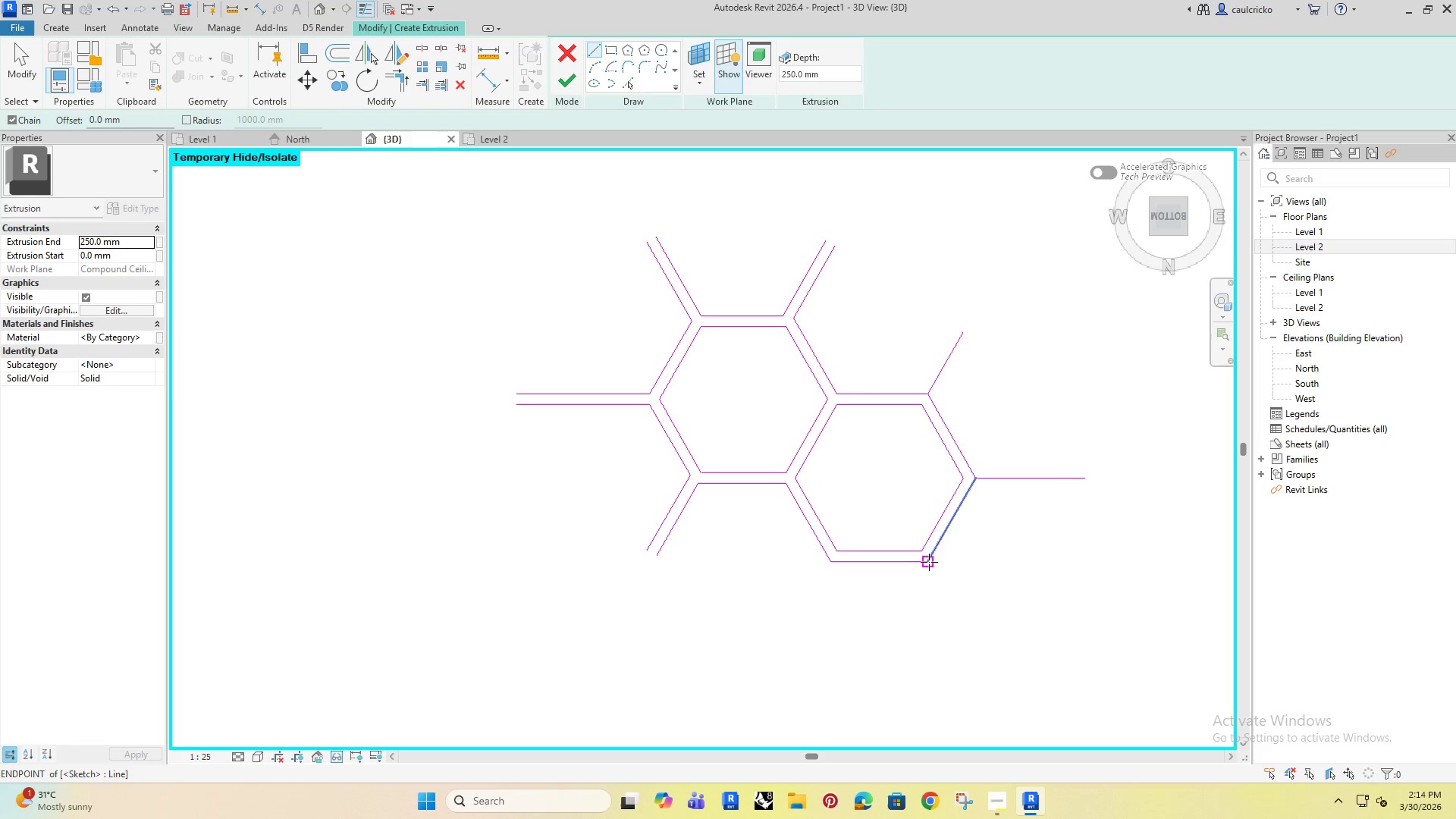 
left_click([929, 562])
 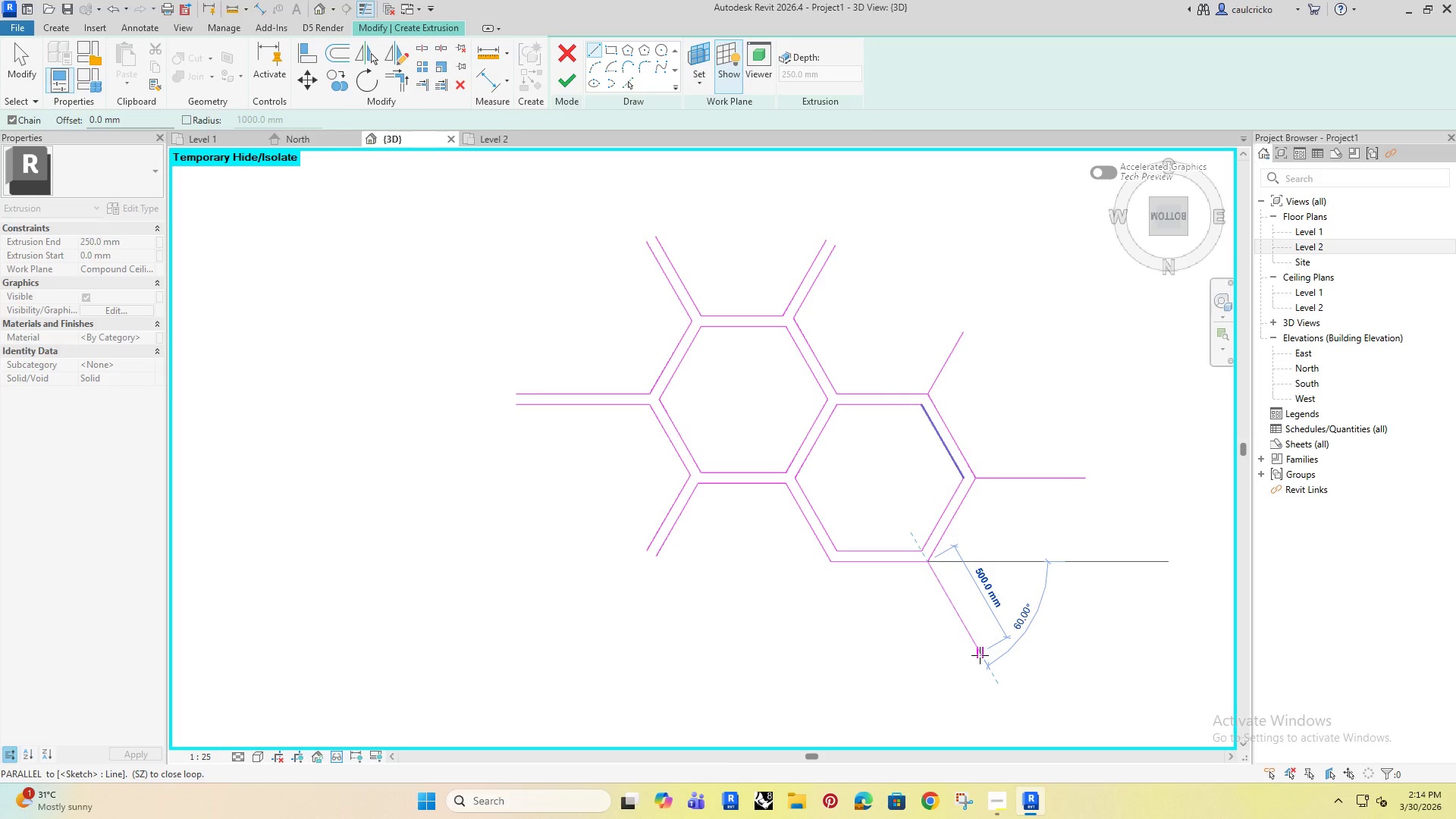 
left_click([981, 656])
 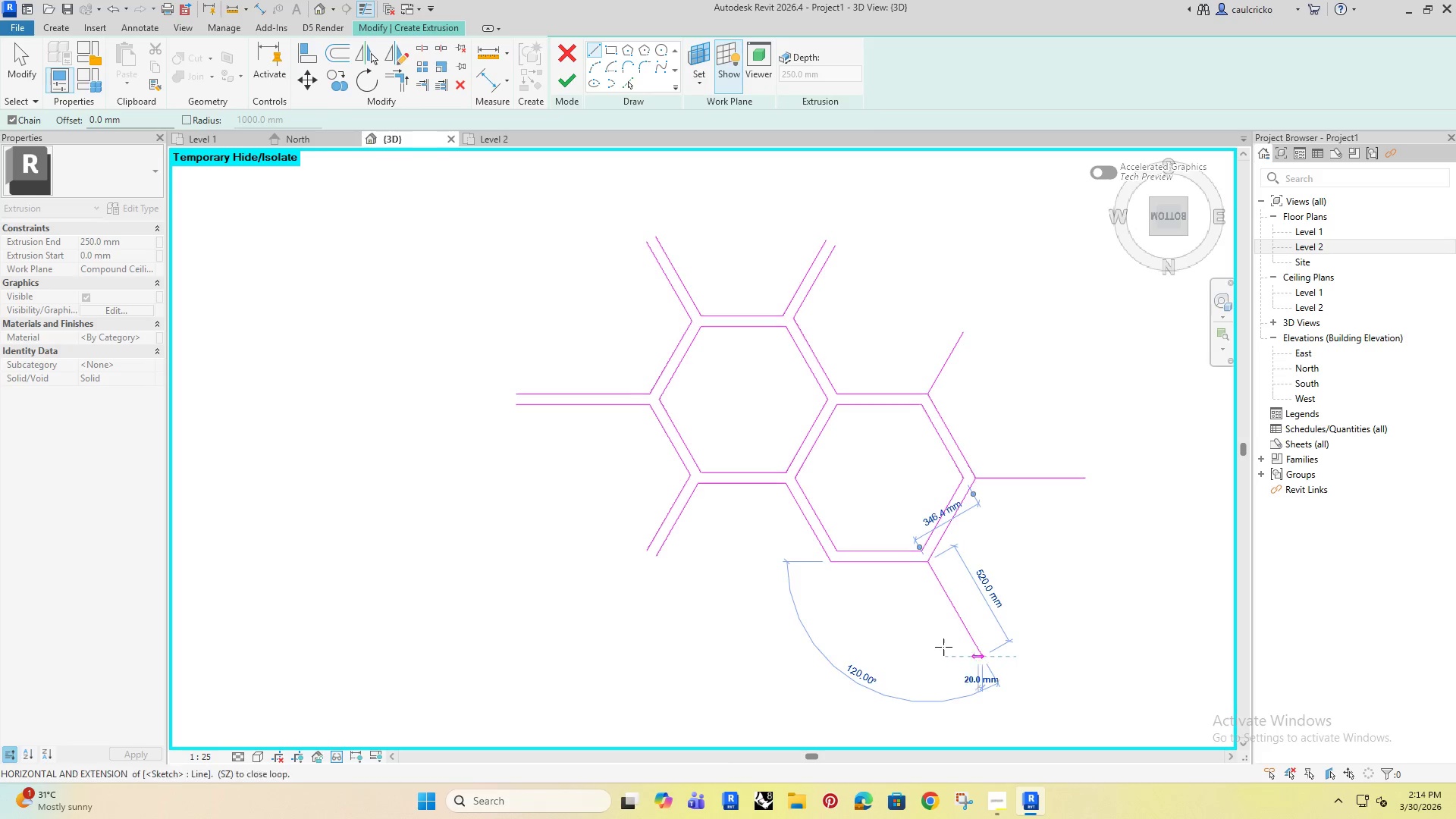 
key(Escape)
 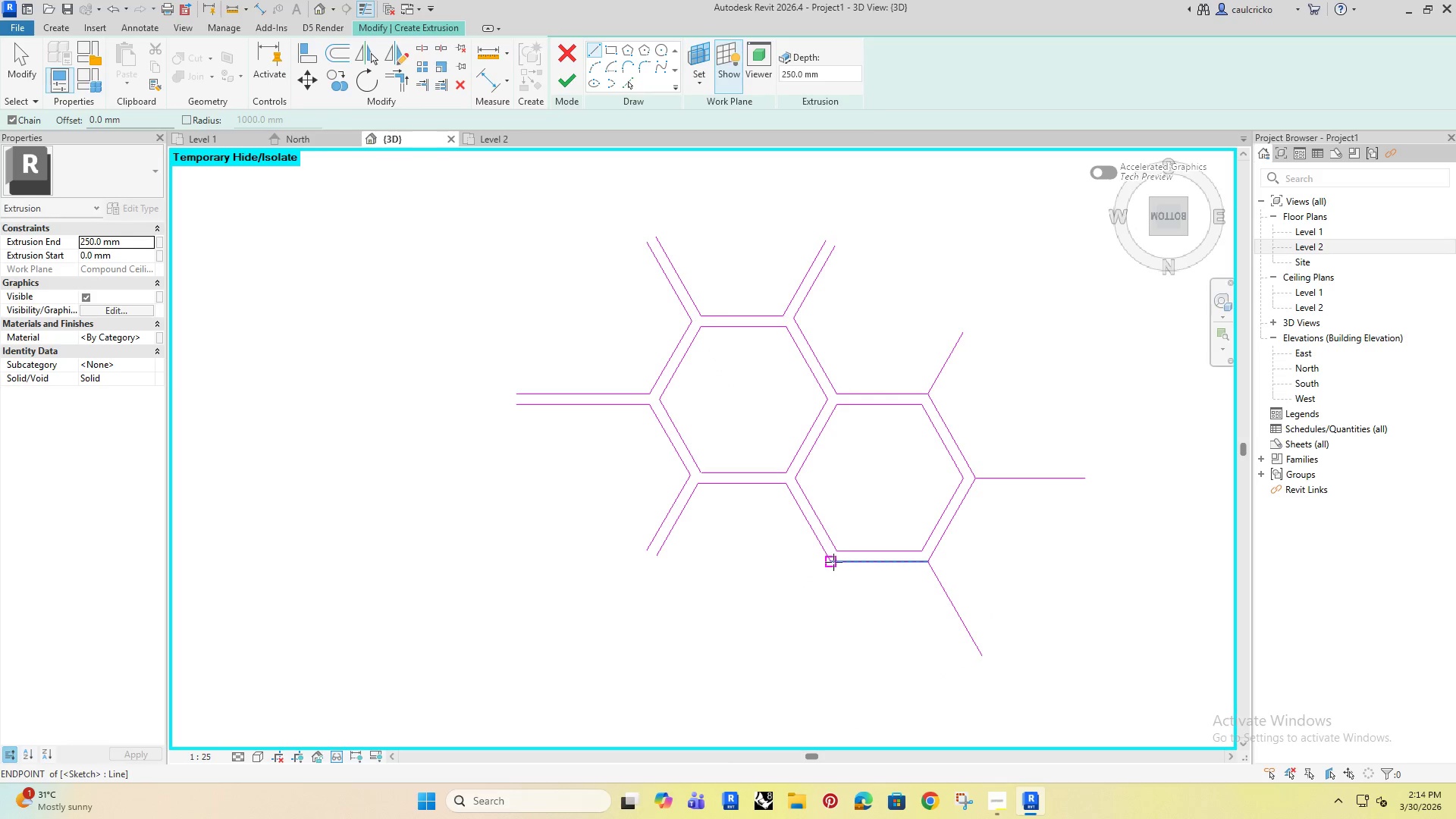 
left_click([833, 562])
 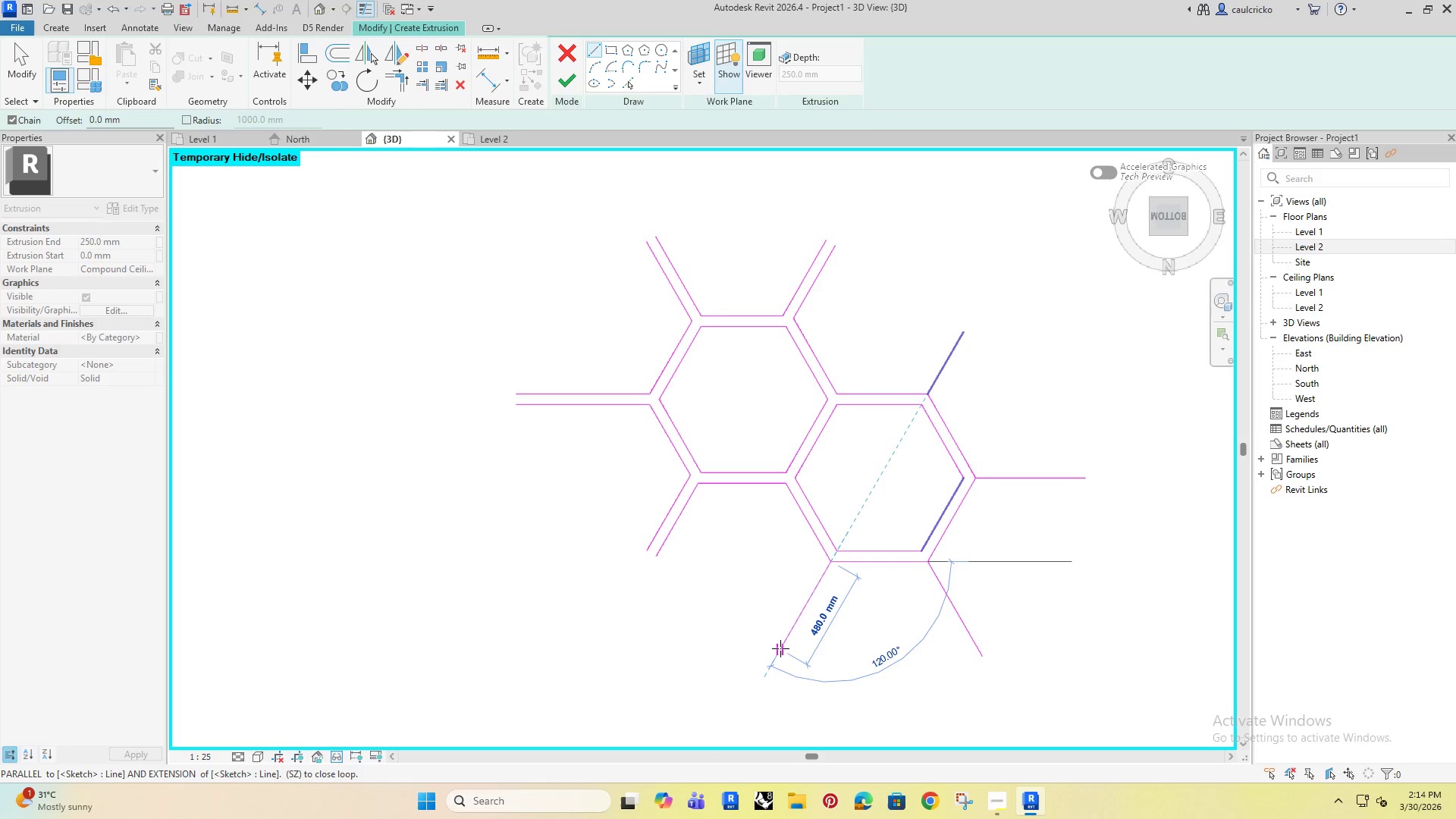 
left_click([780, 651])
 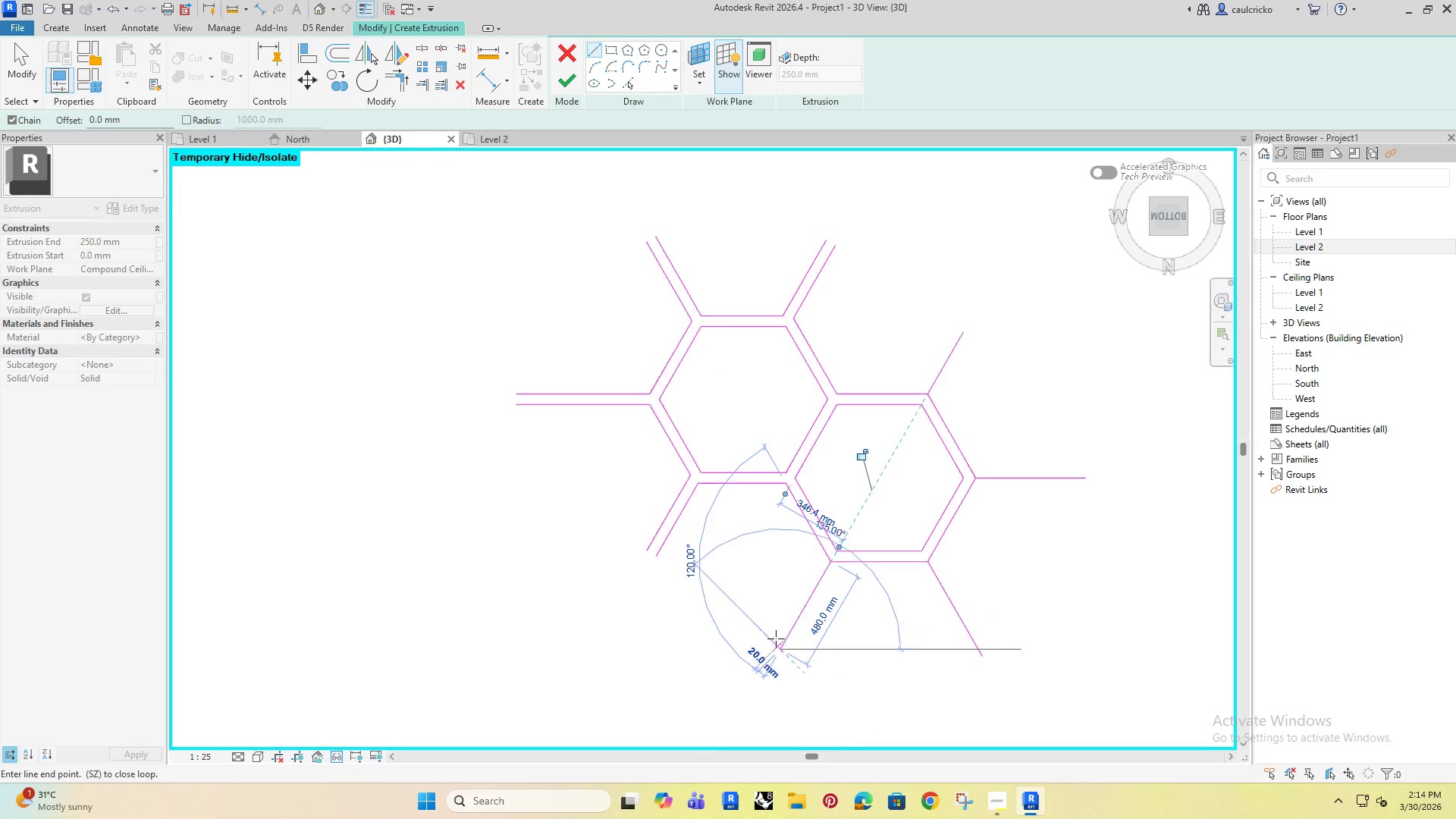 
key(Escape)
 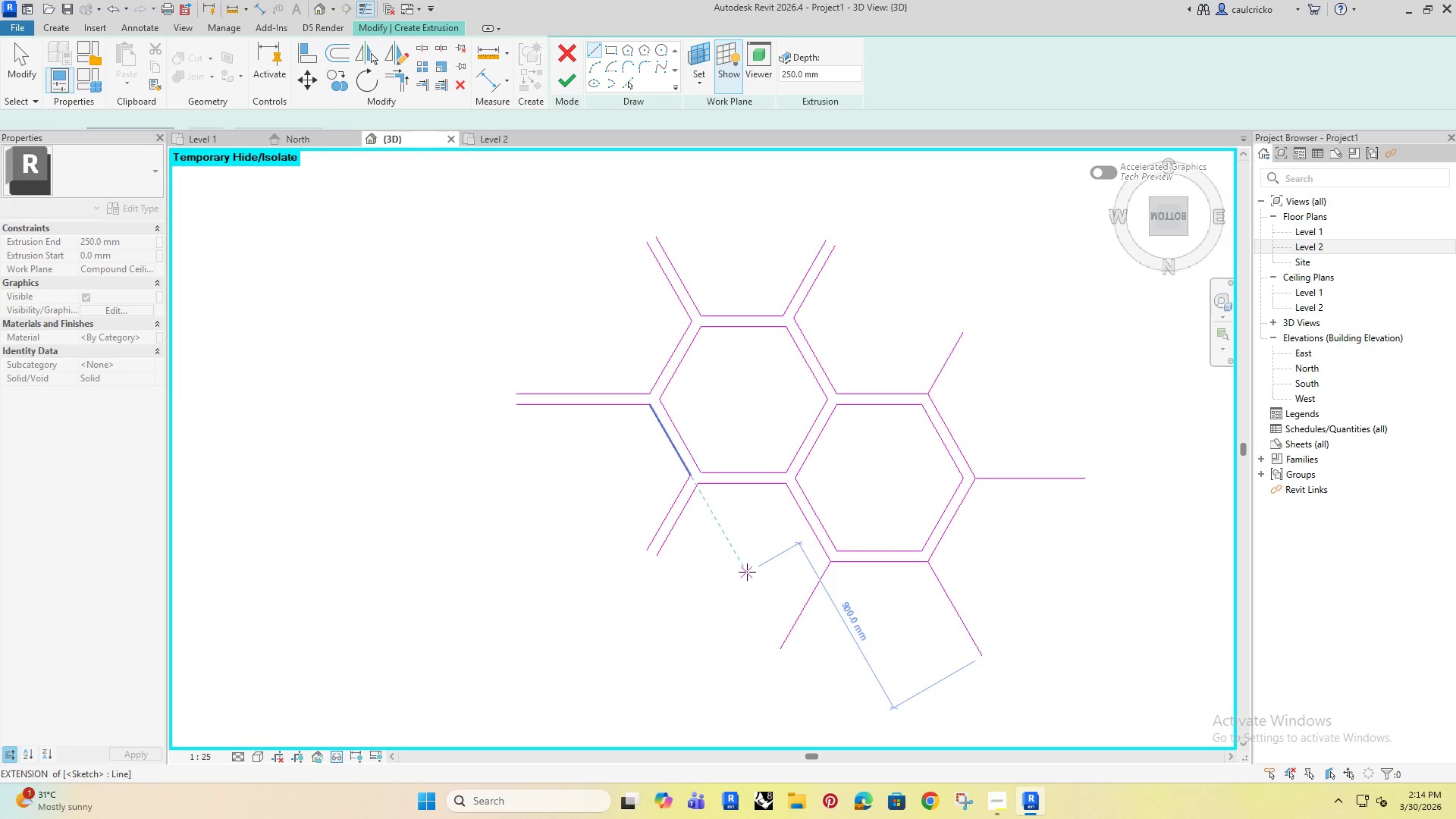 
scroll: coordinate [747, 572], scroll_direction: down, amount: 3.0
 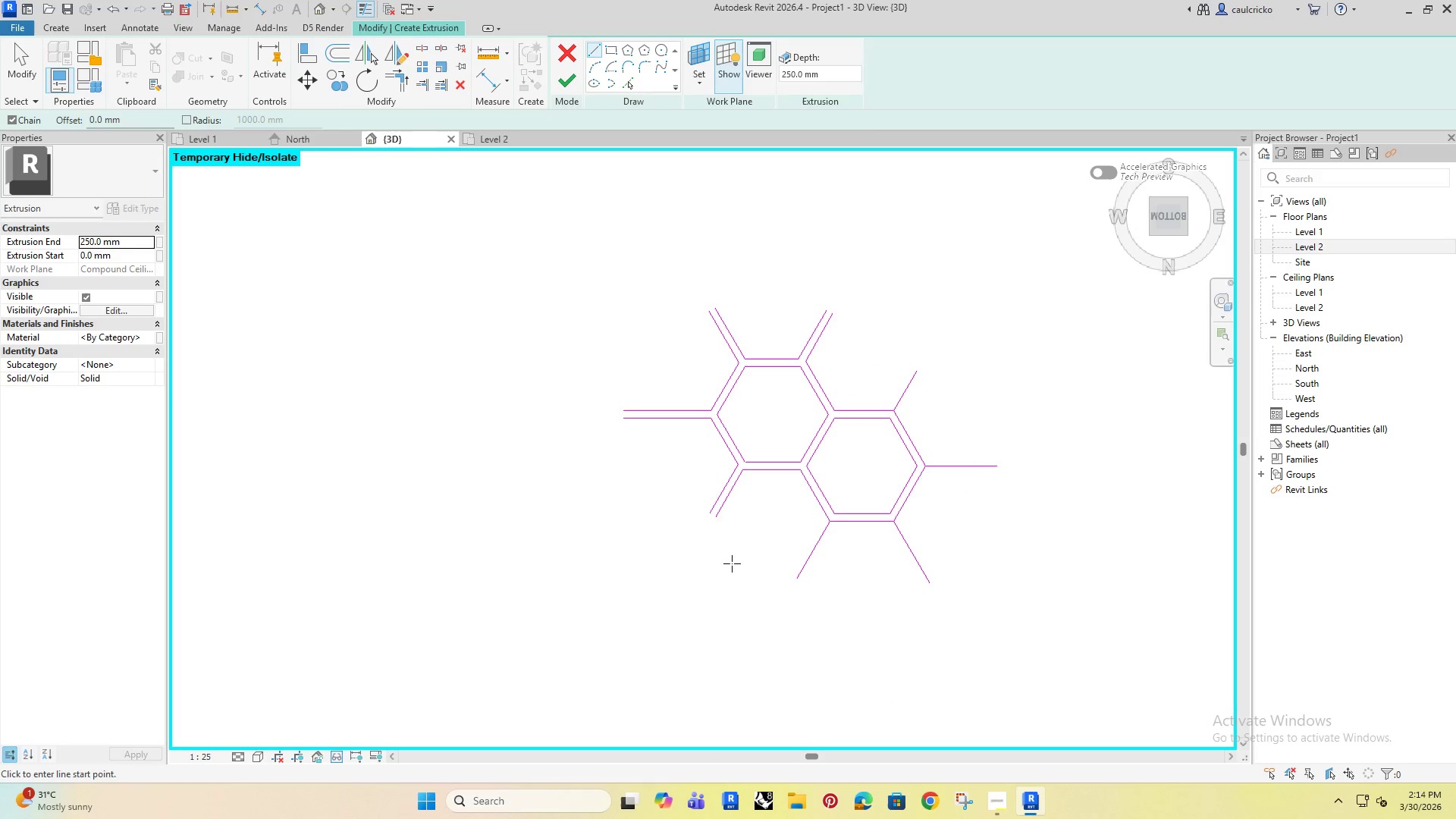 
key(Escape)
key(Escape)
type(of)
 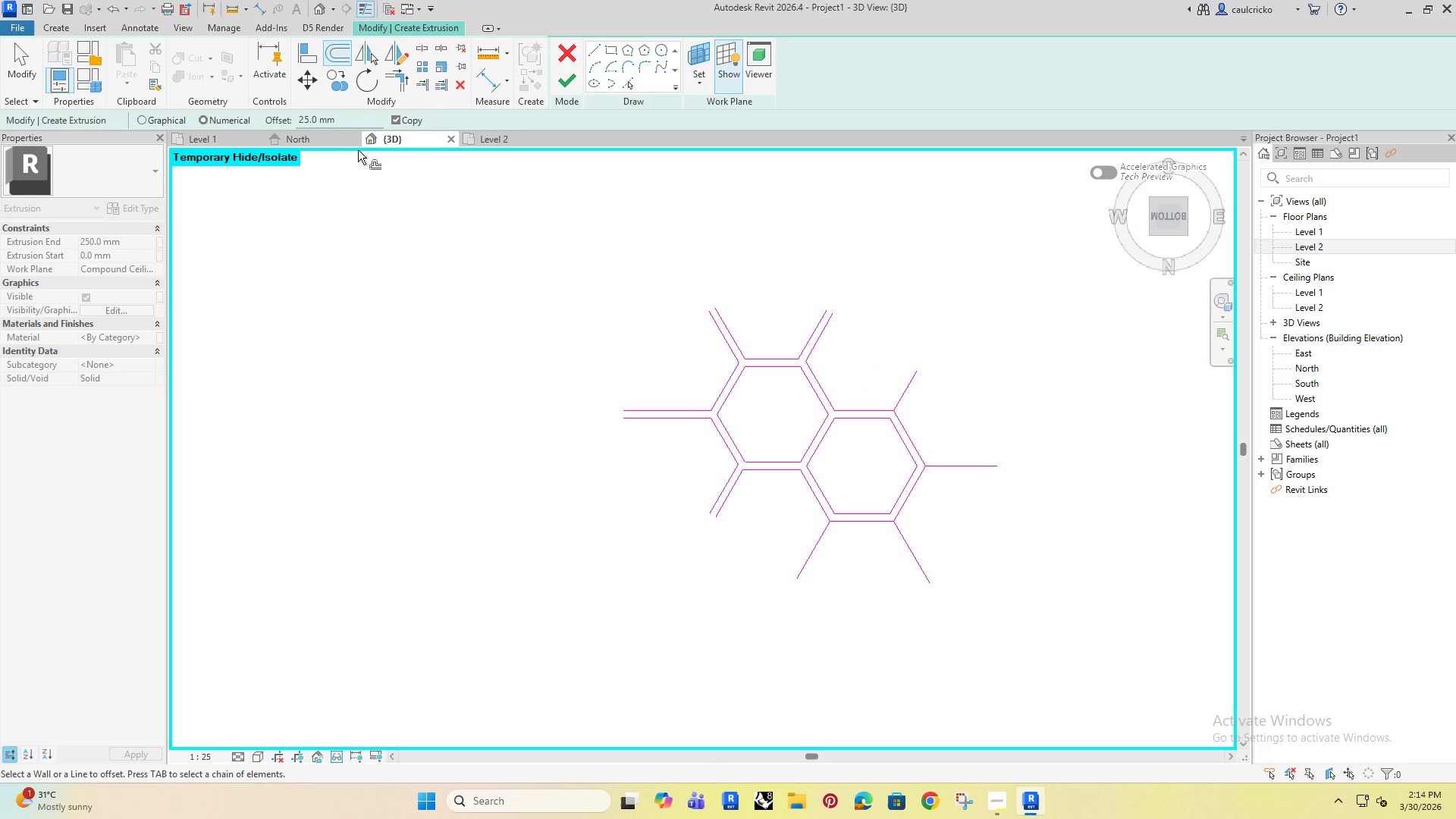 
scroll: coordinate [839, 560], scroll_direction: up, amount: 4.0
 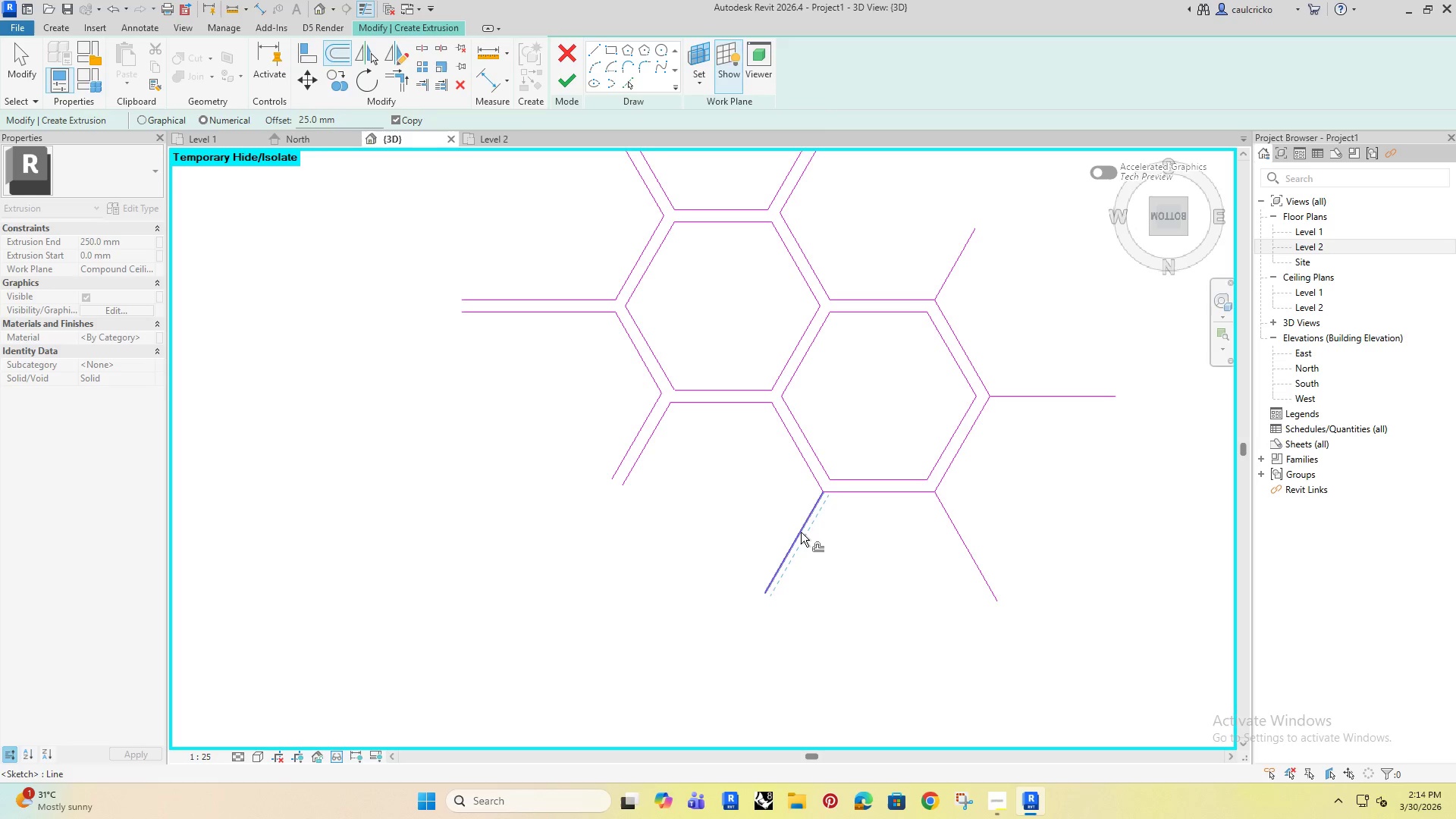 
left_click([797, 530])
 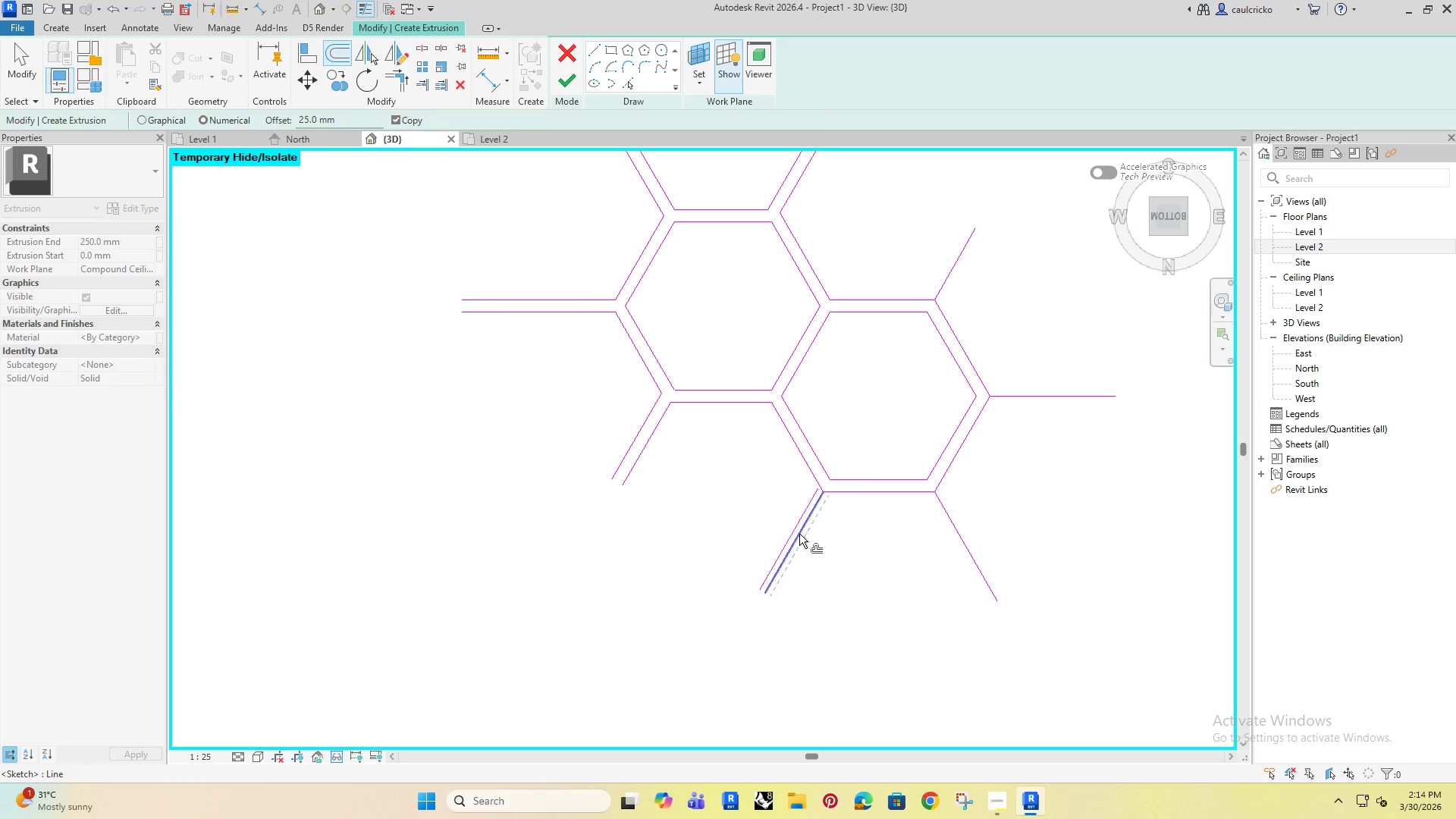 
scroll: coordinate [799, 534], scroll_direction: up, amount: 3.0
 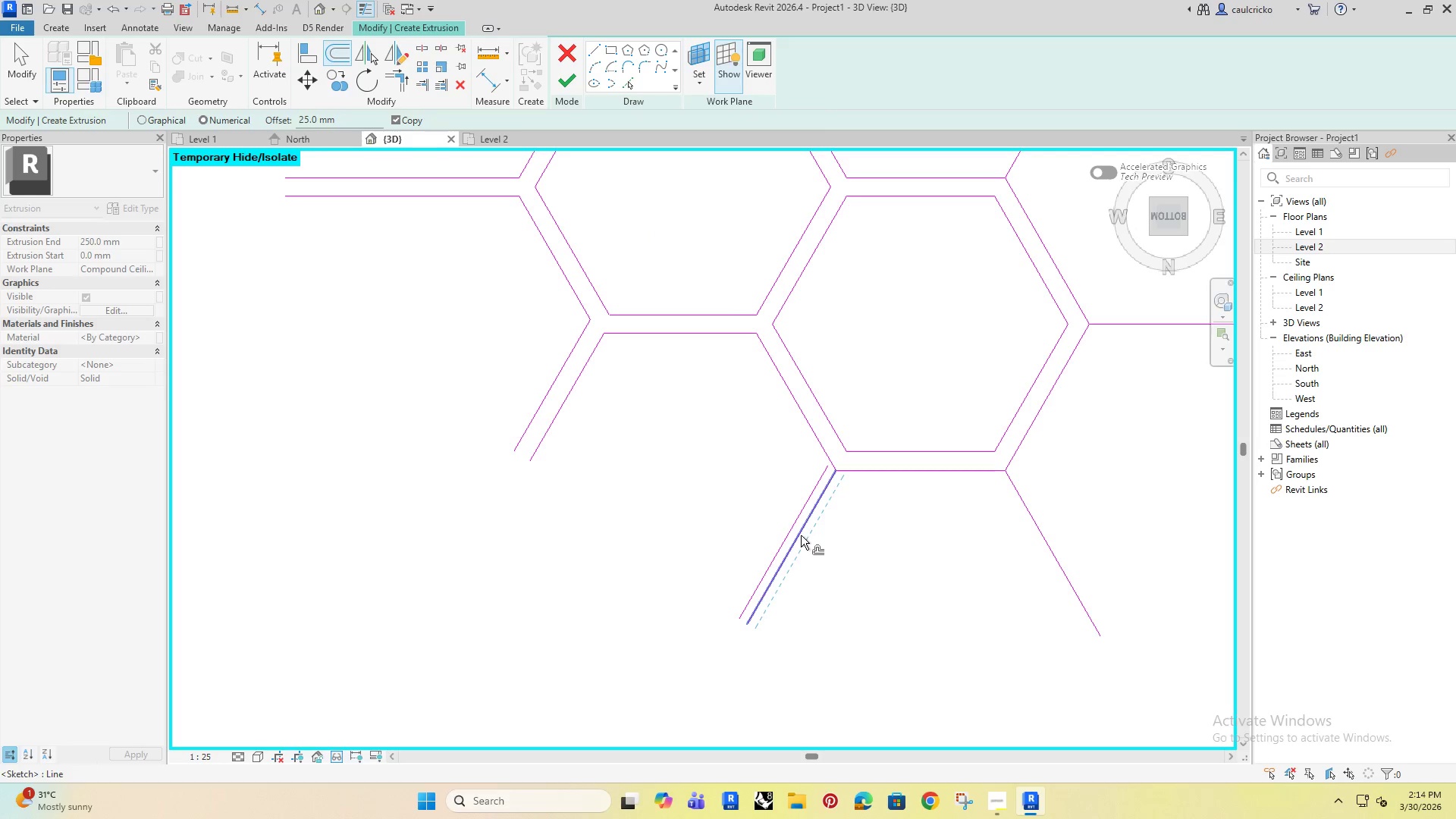 
left_click([801, 535])
 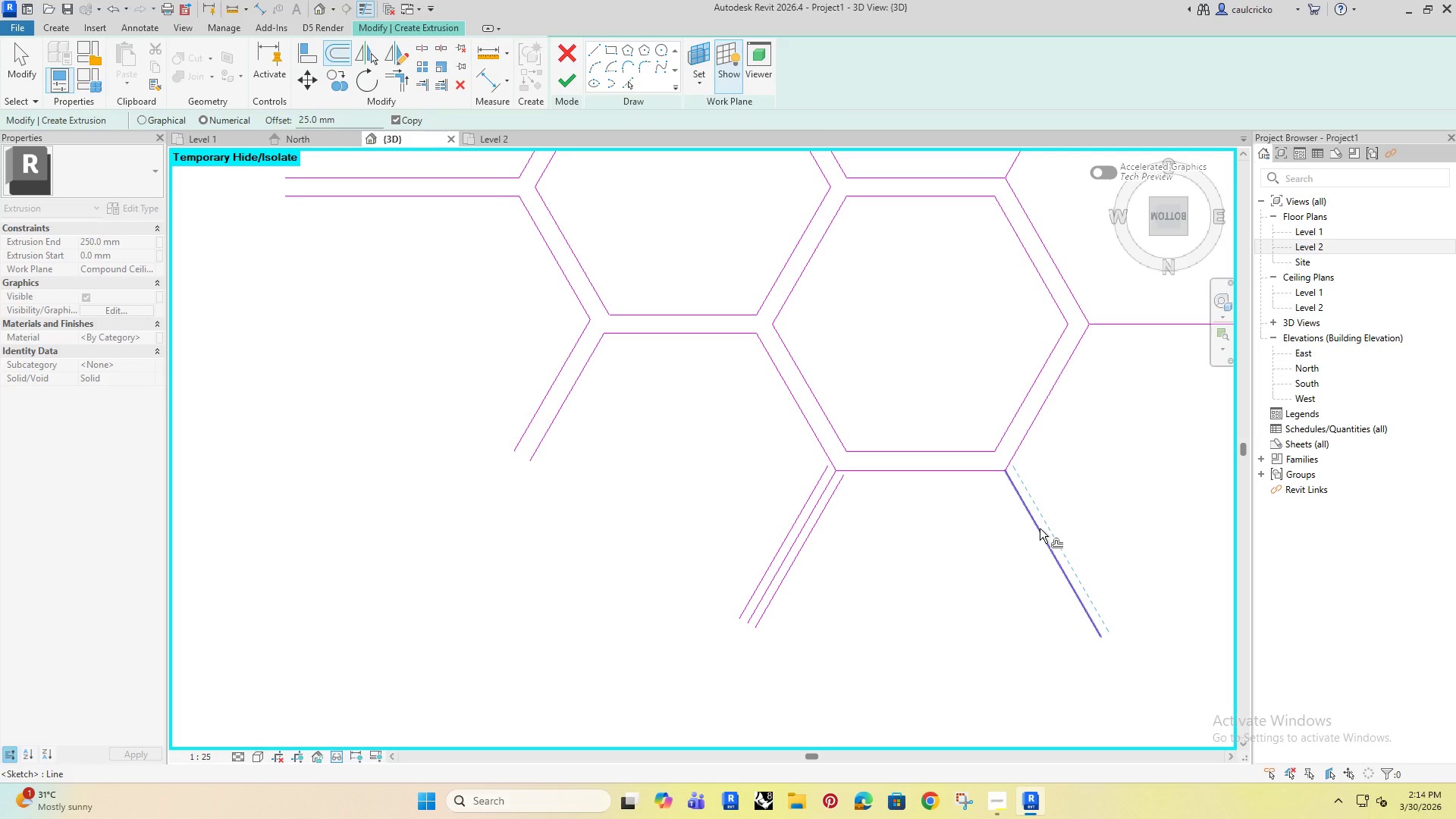 
left_click([1040, 529])
 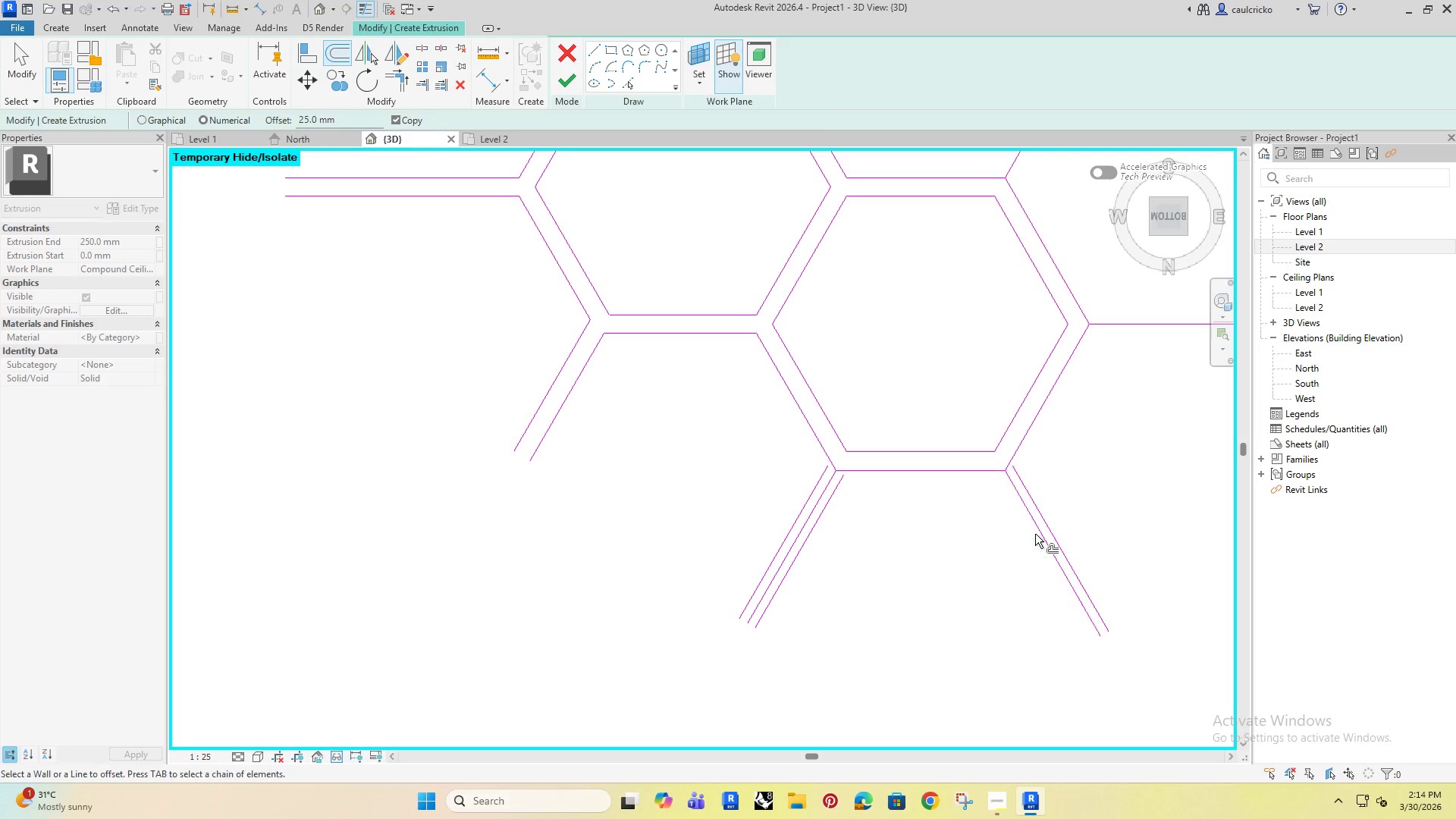 
left_click([1035, 534])
 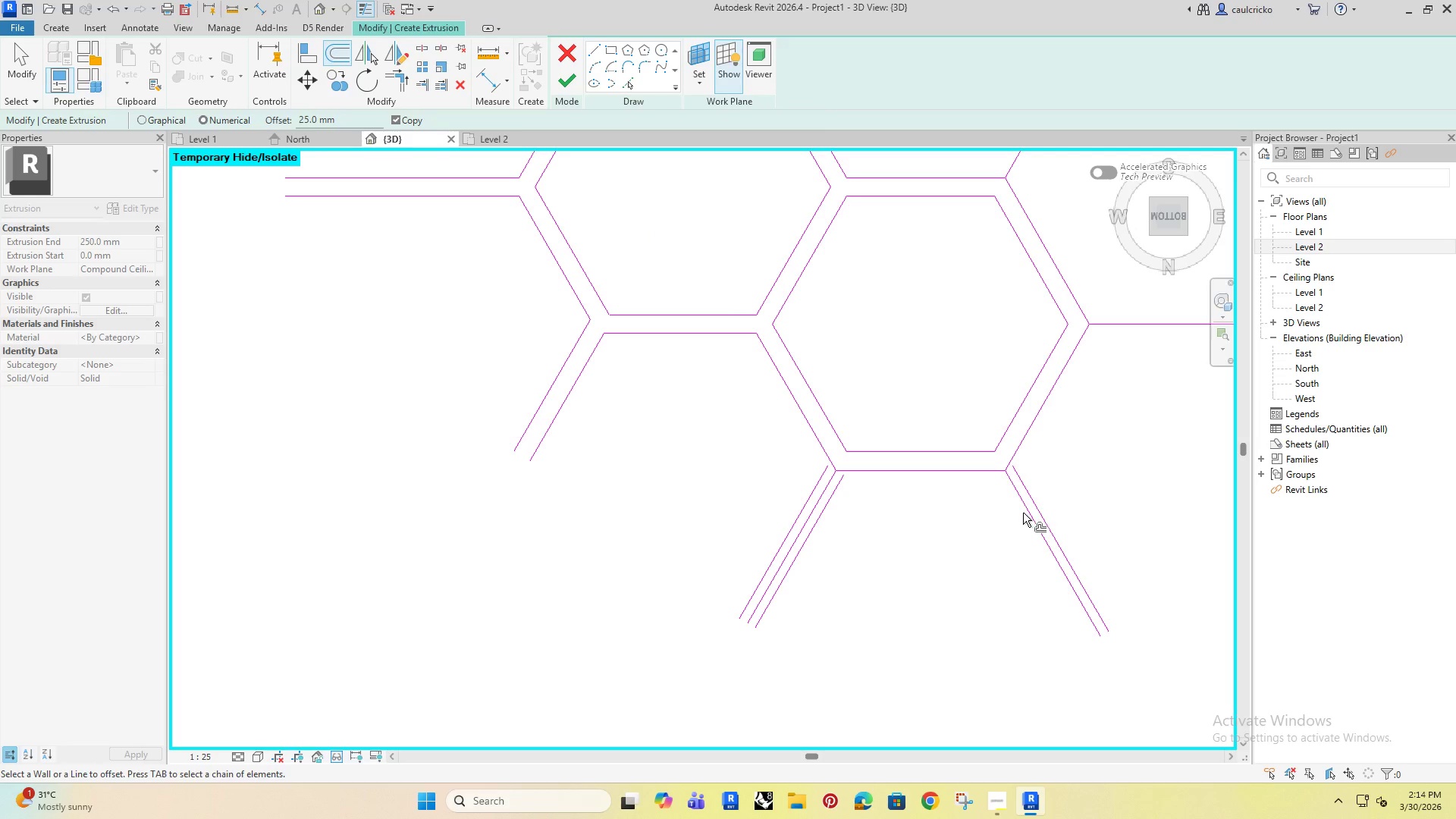 
left_click([1025, 512])
 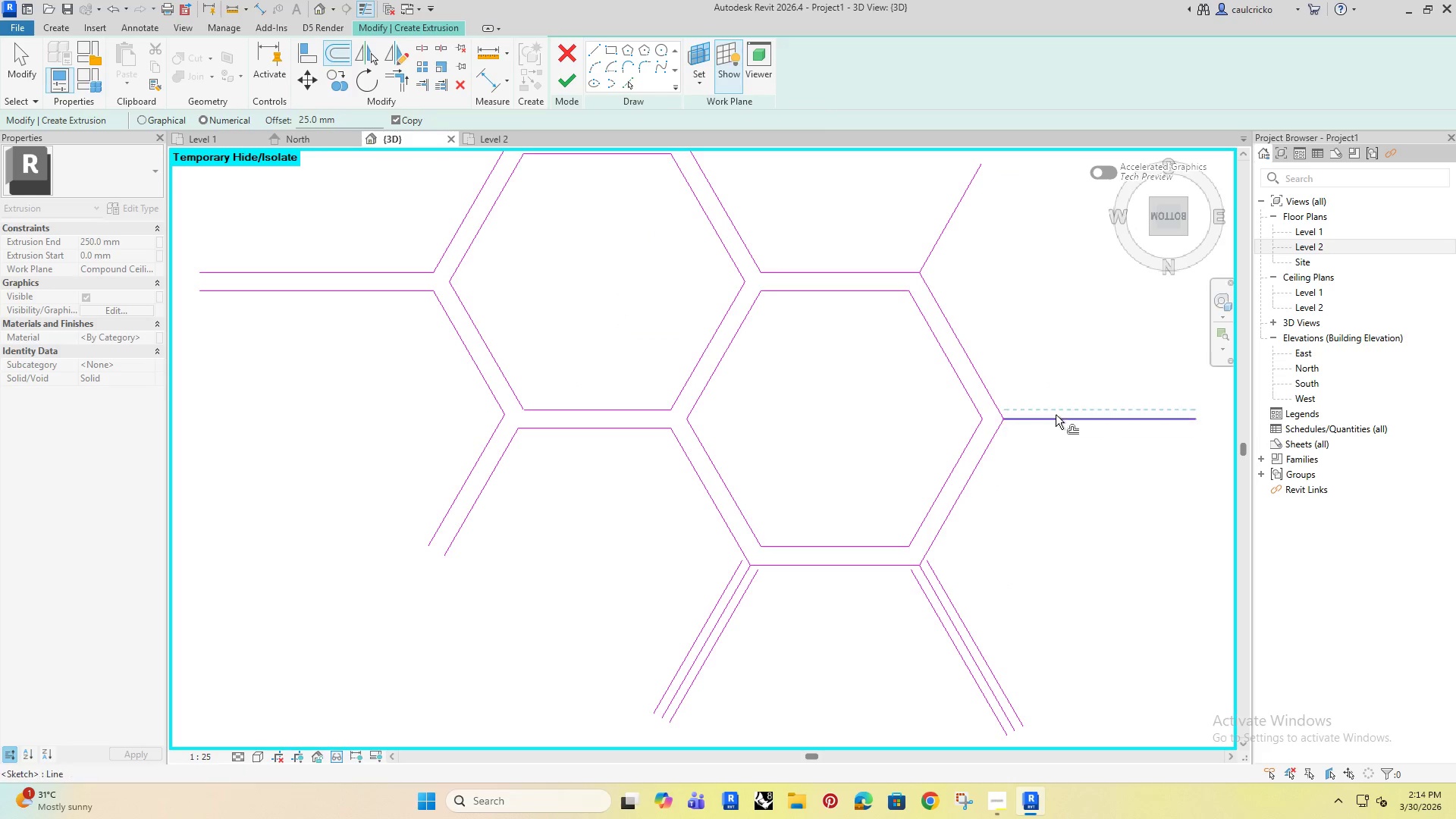 
left_click([1056, 415])
 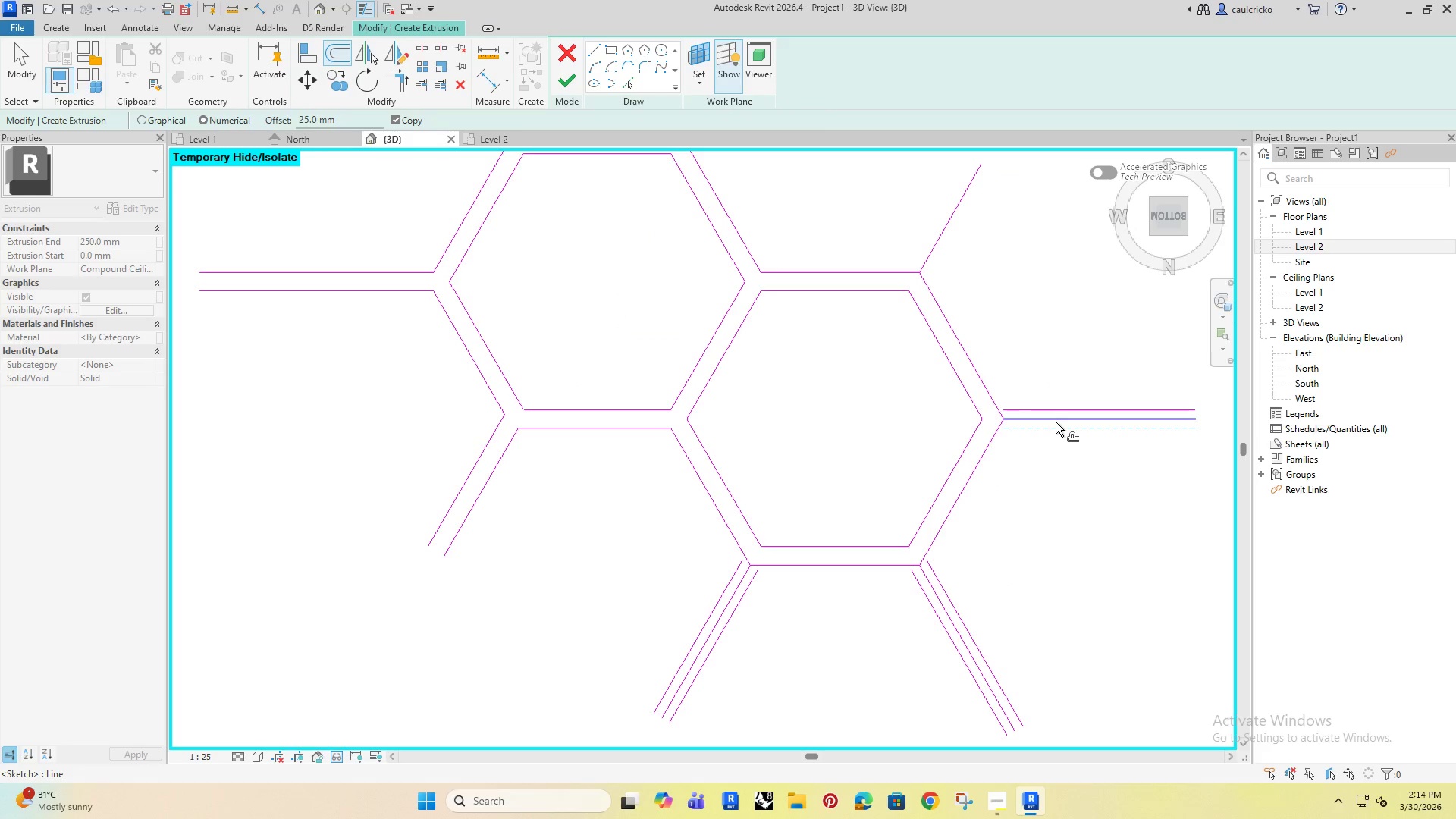 
left_click([1056, 422])
 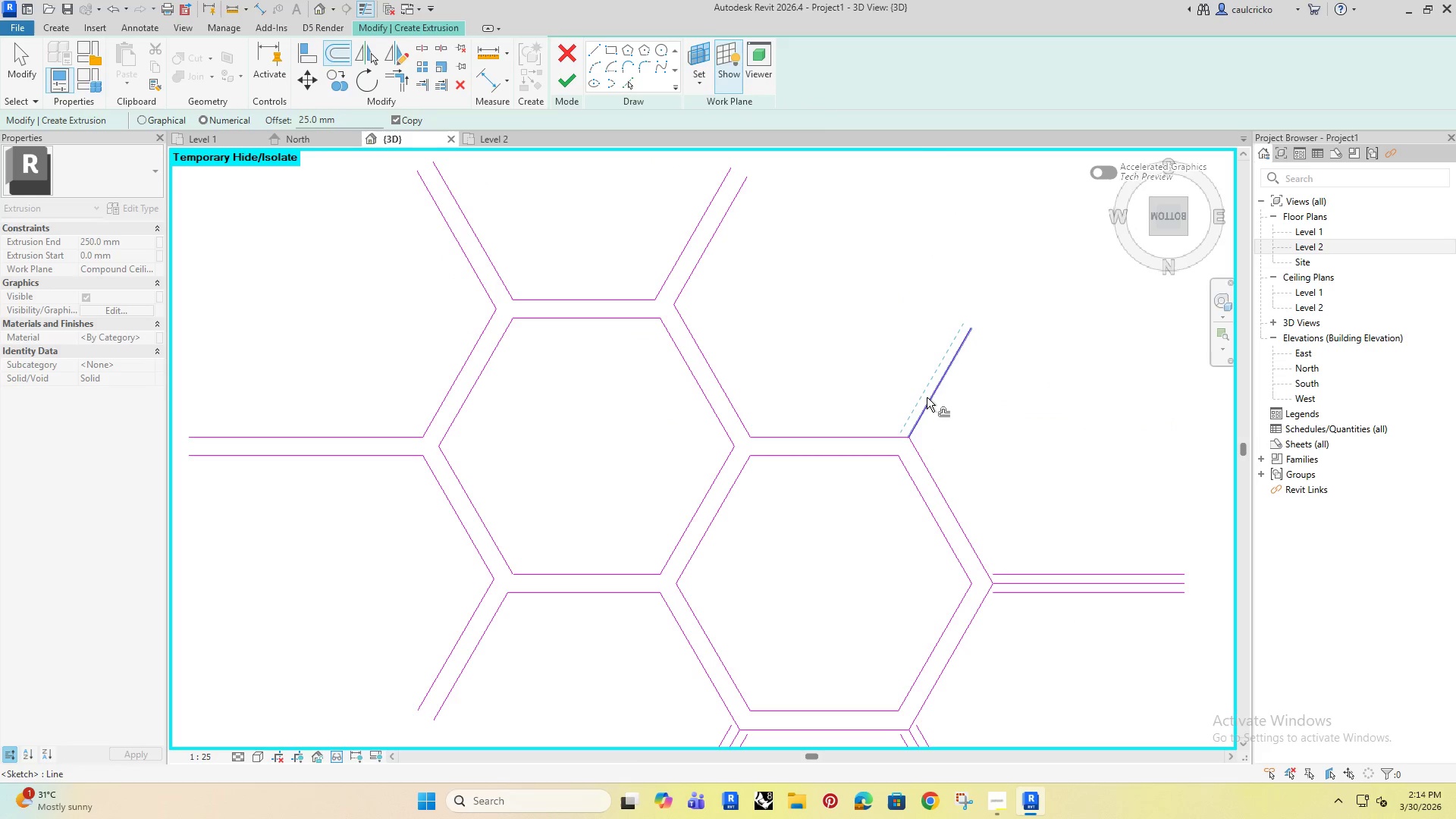 
left_click([927, 397])
 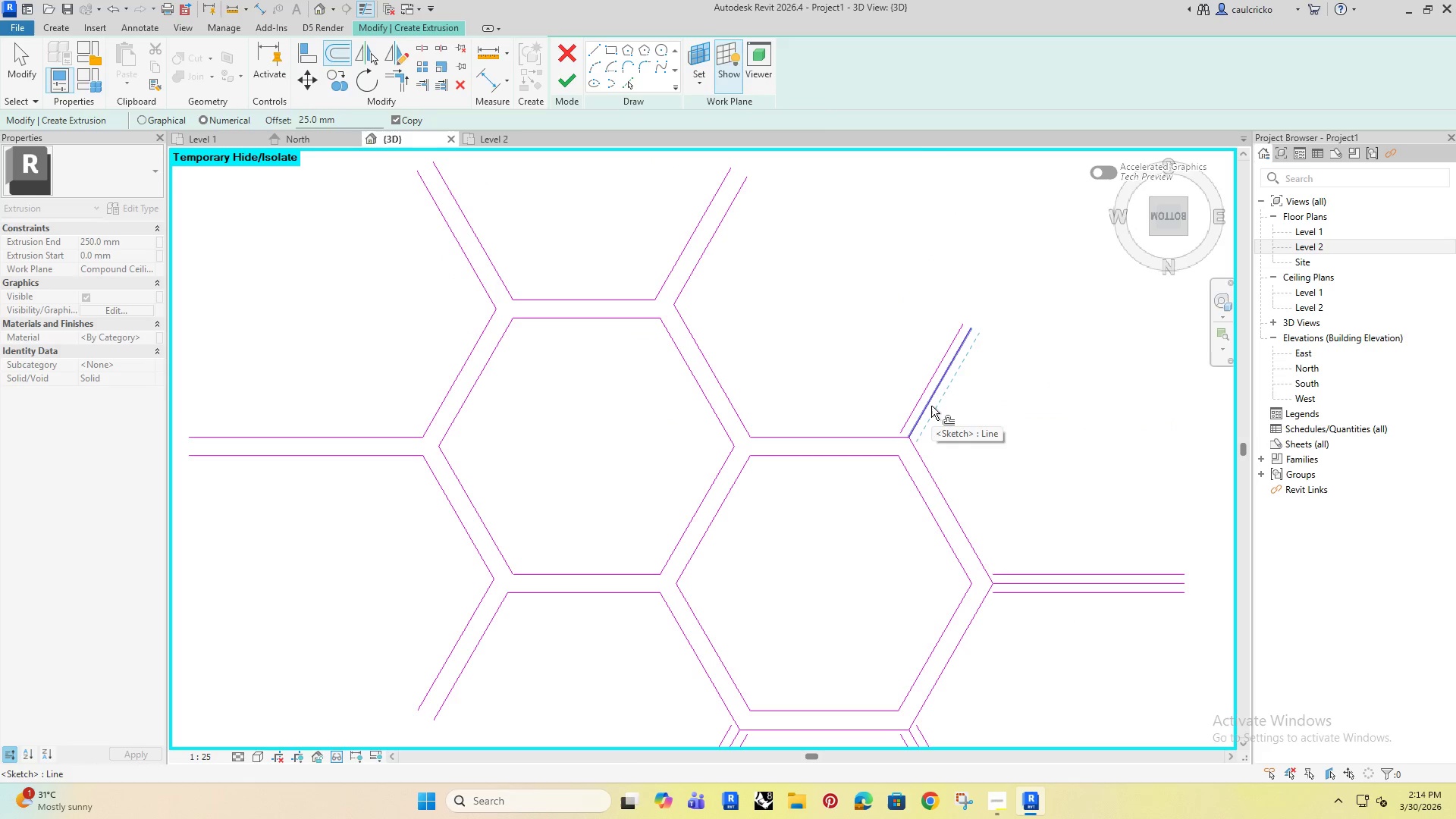 
left_click([931, 406])
 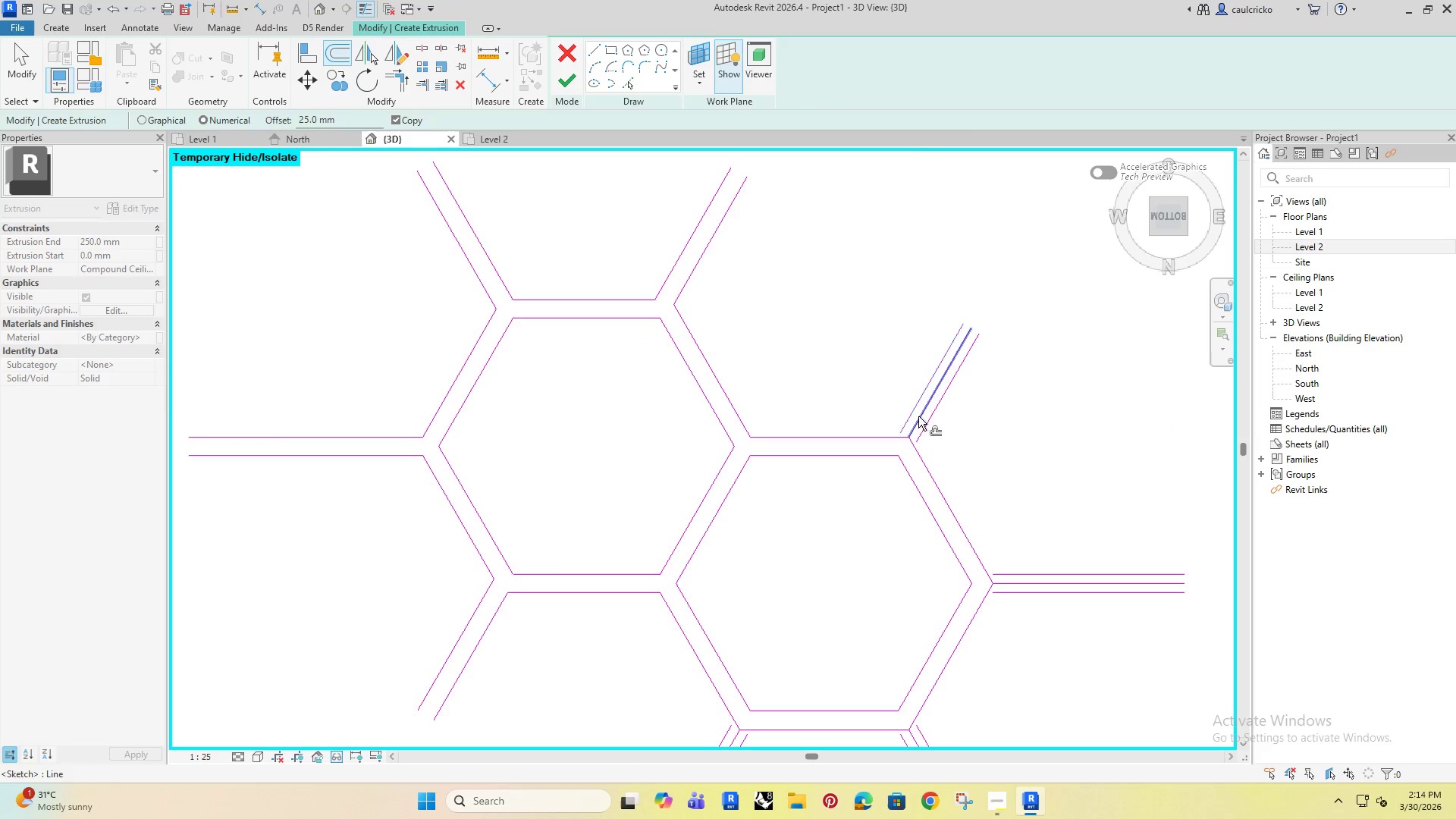 
scroll: coordinate [918, 416], scroll_direction: down, amount: 2.0
 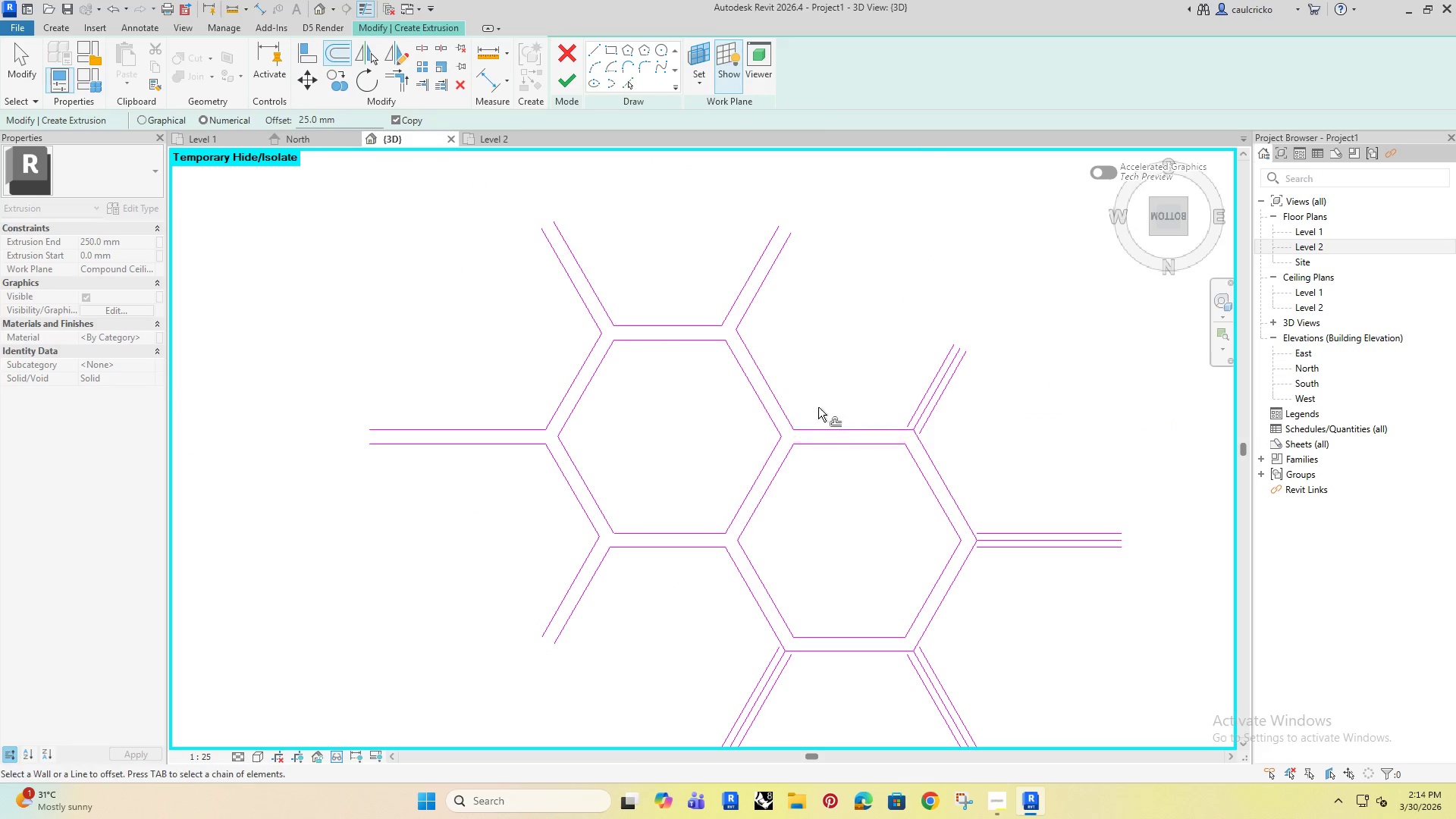 
key(Escape)
 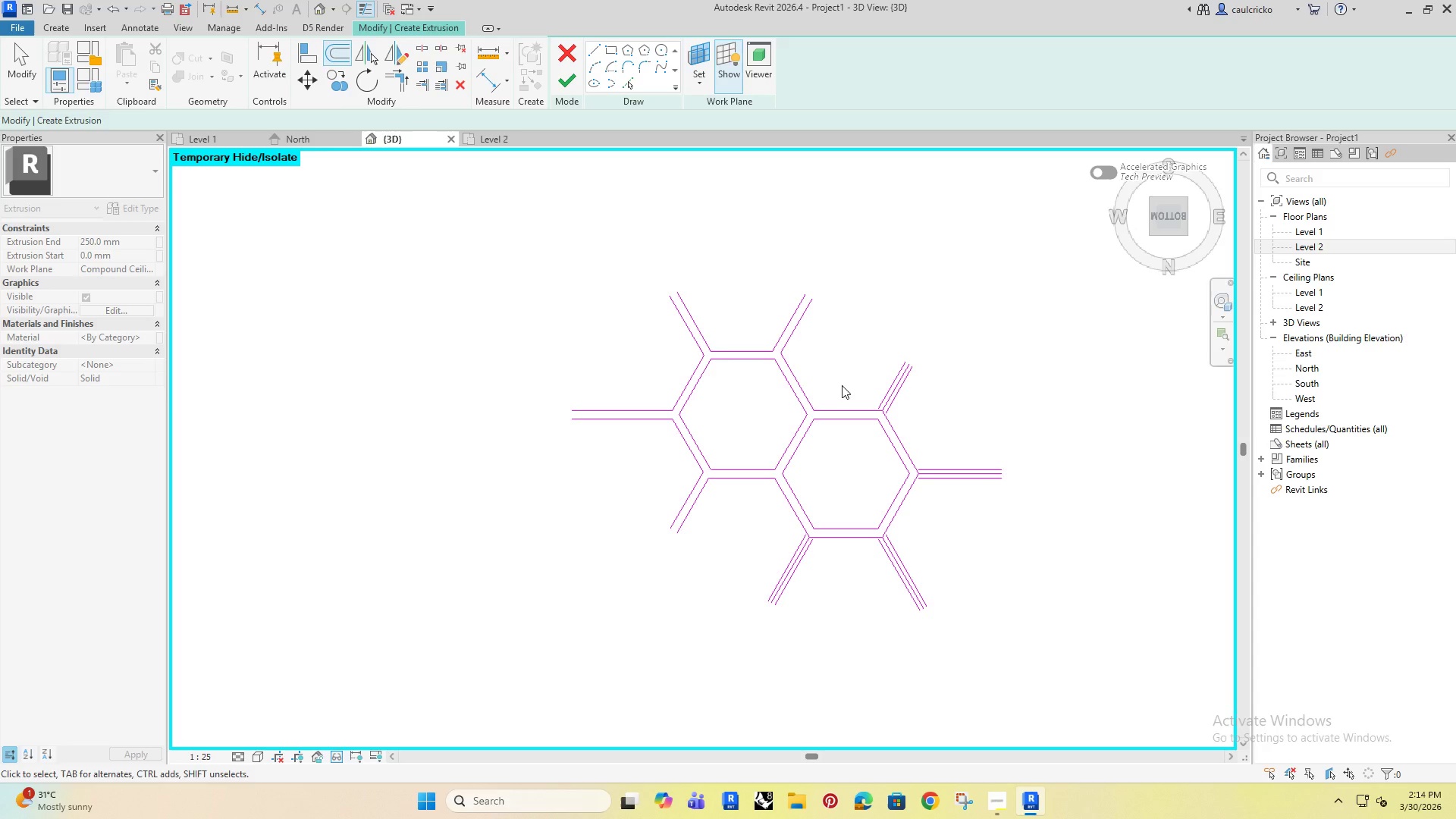 
key(Escape)
 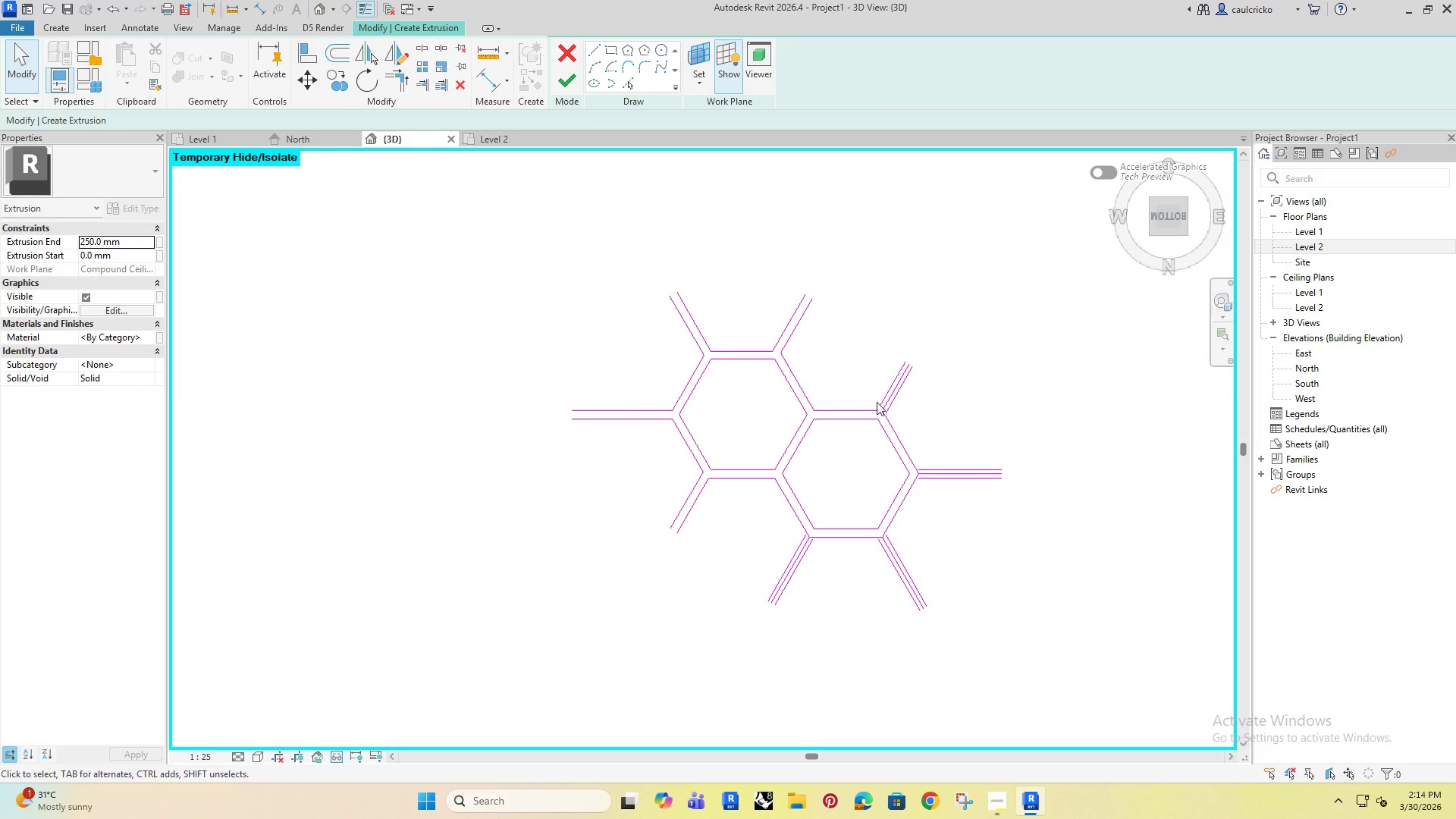 
scroll: coordinate [841, 385], scroll_direction: down, amount: 4.0
 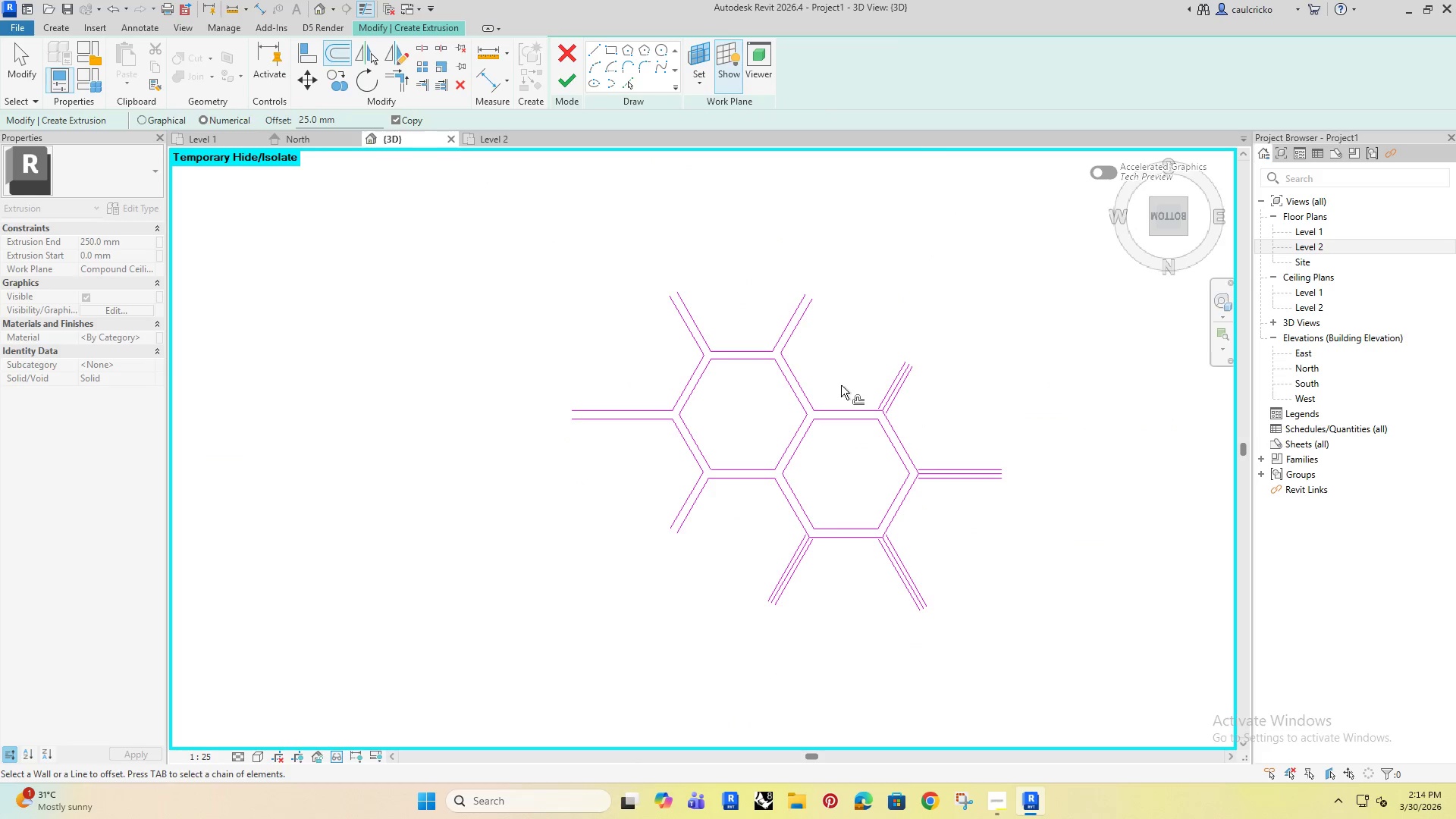 
key(T)
 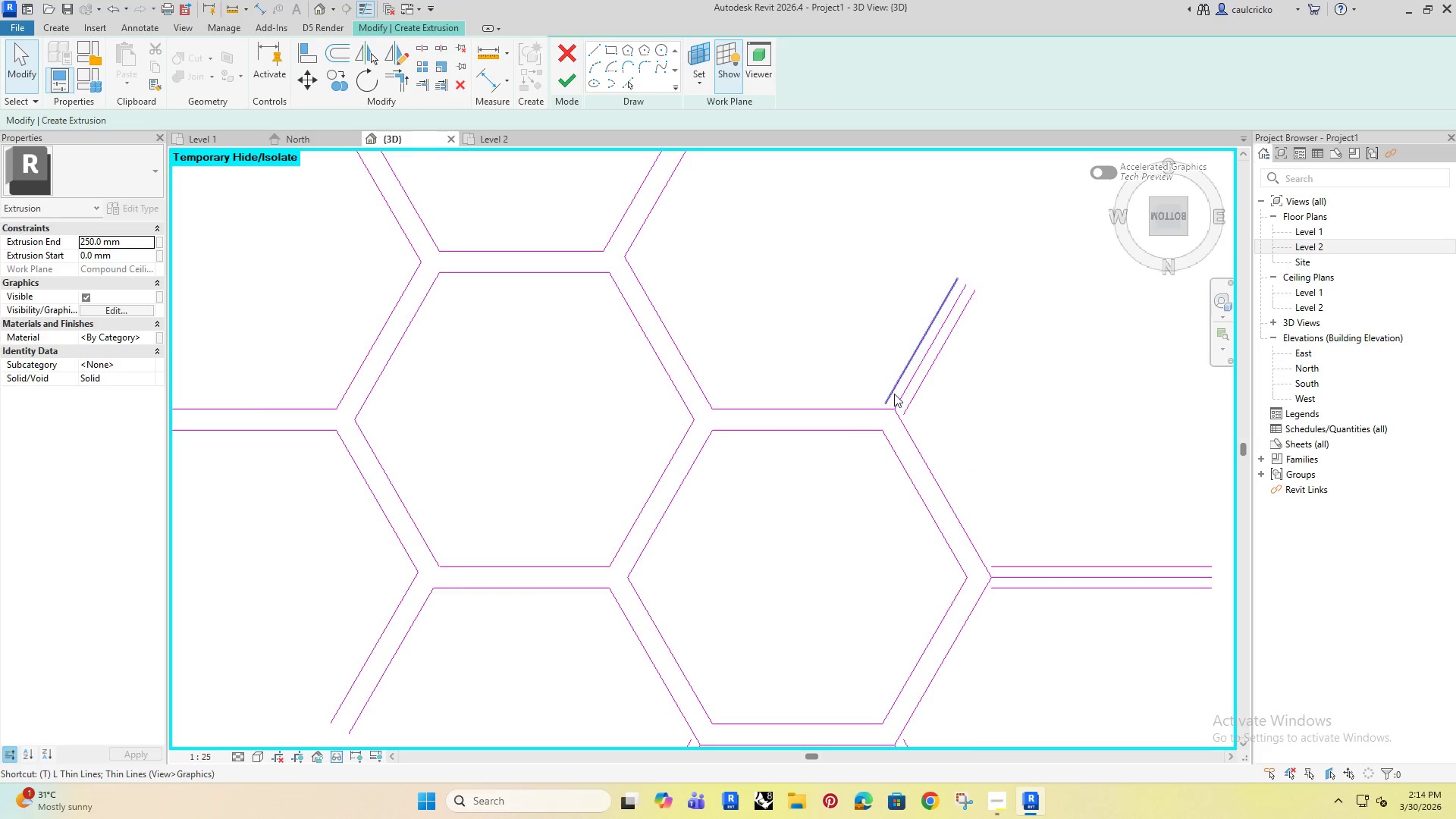 
scroll: coordinate [874, 412], scroll_direction: up, amount: 7.0
 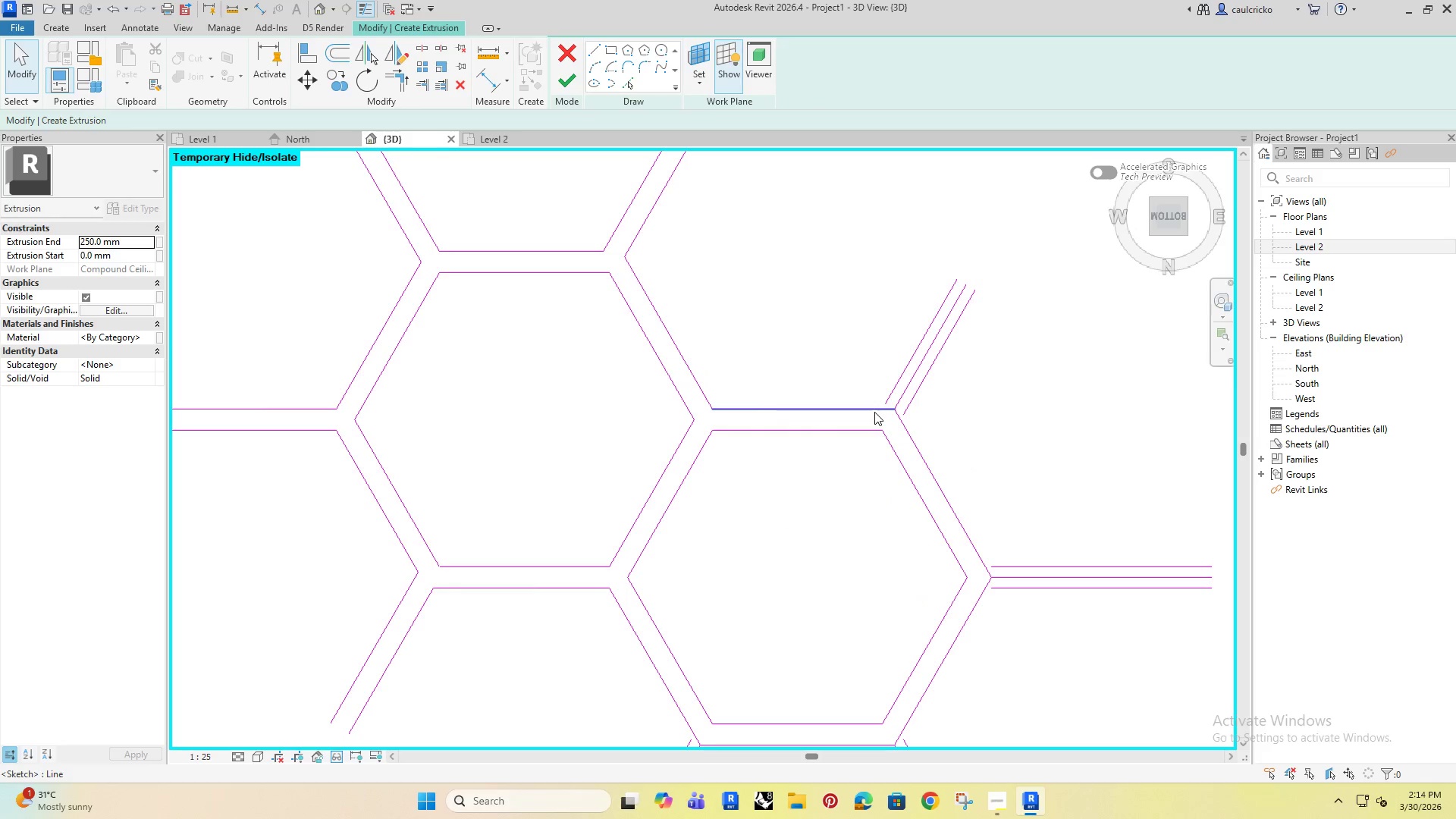 
left_click([893, 389])
 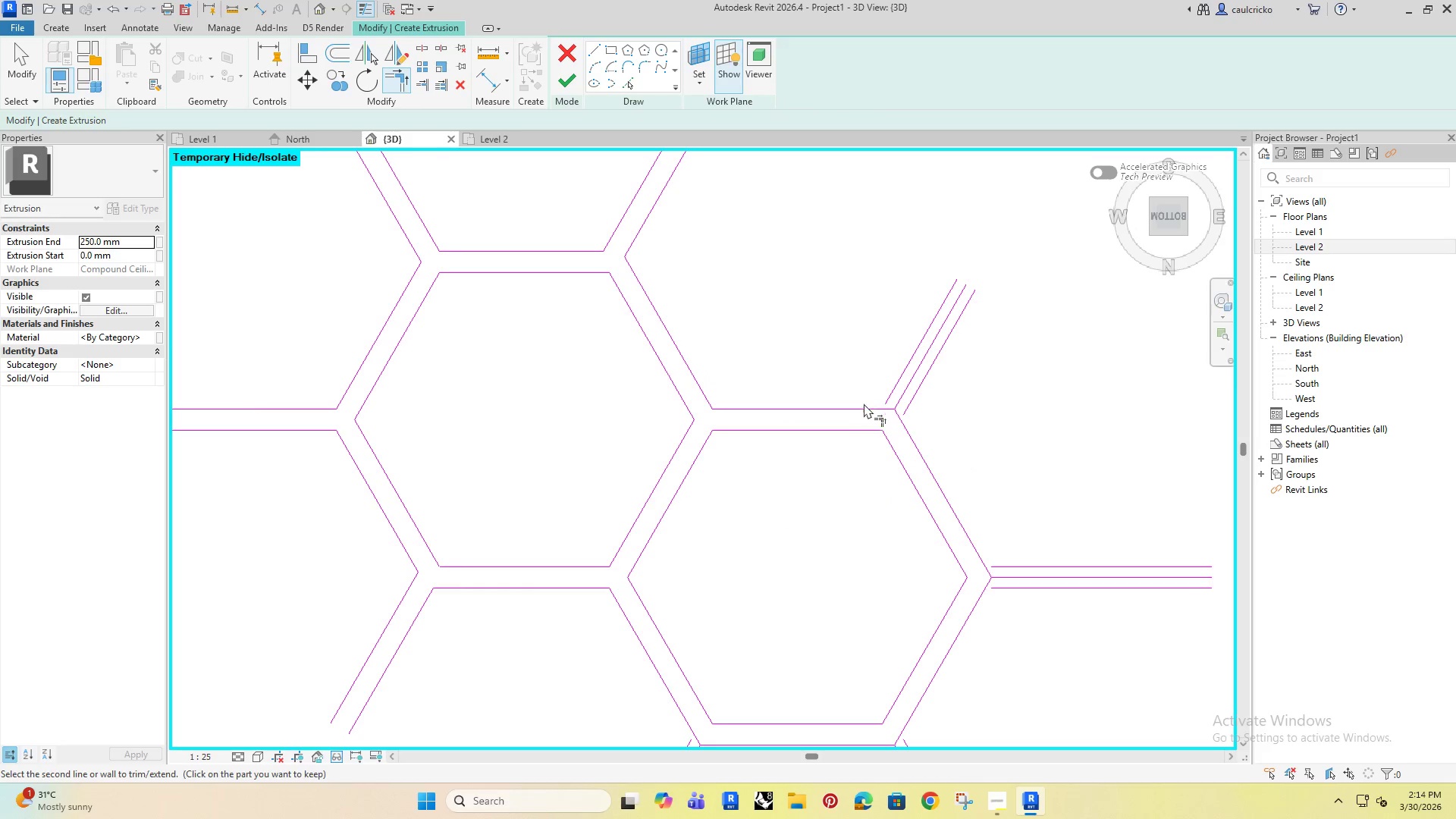 
left_click([858, 405])
 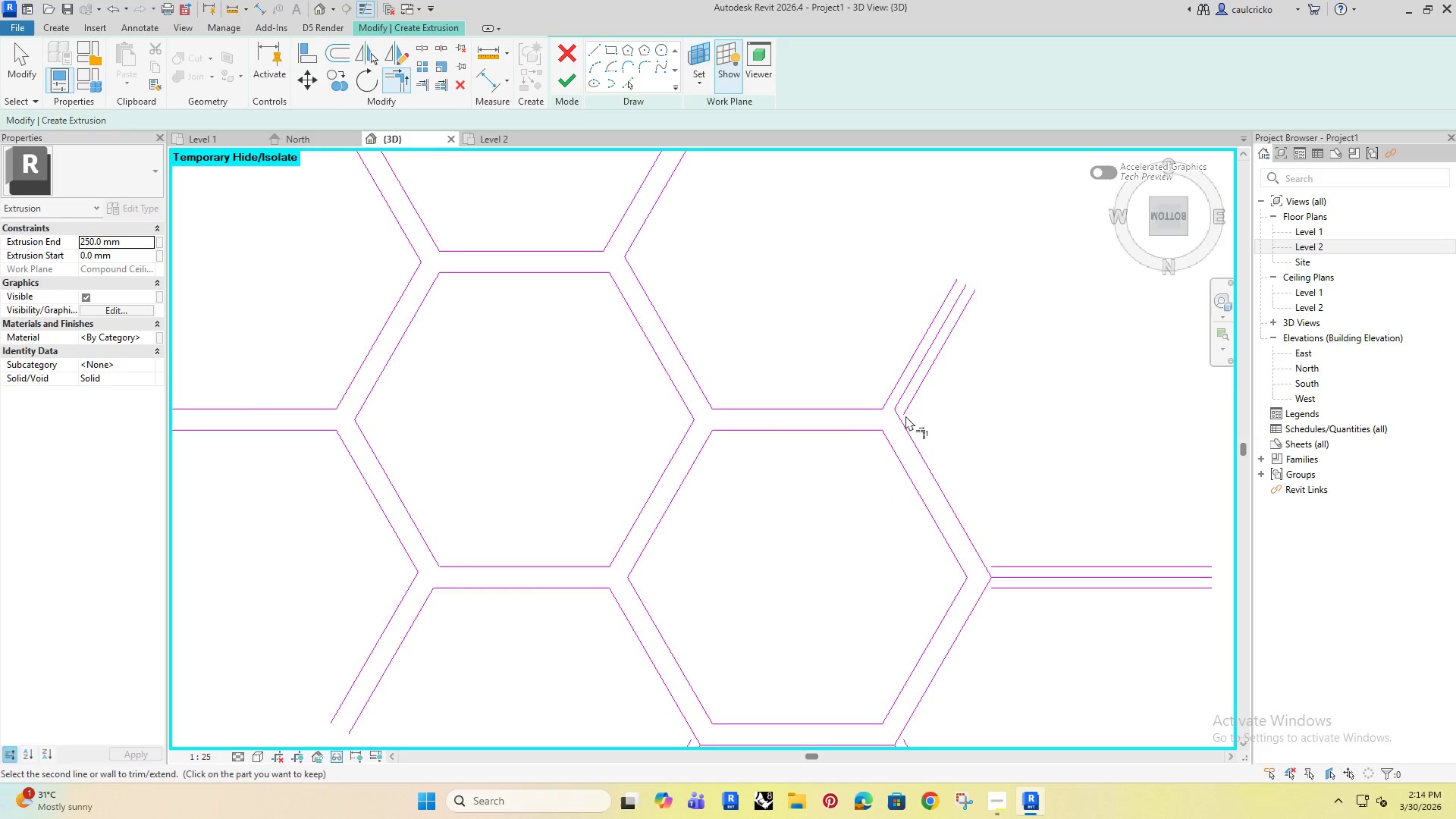 
double_click([907, 425])
 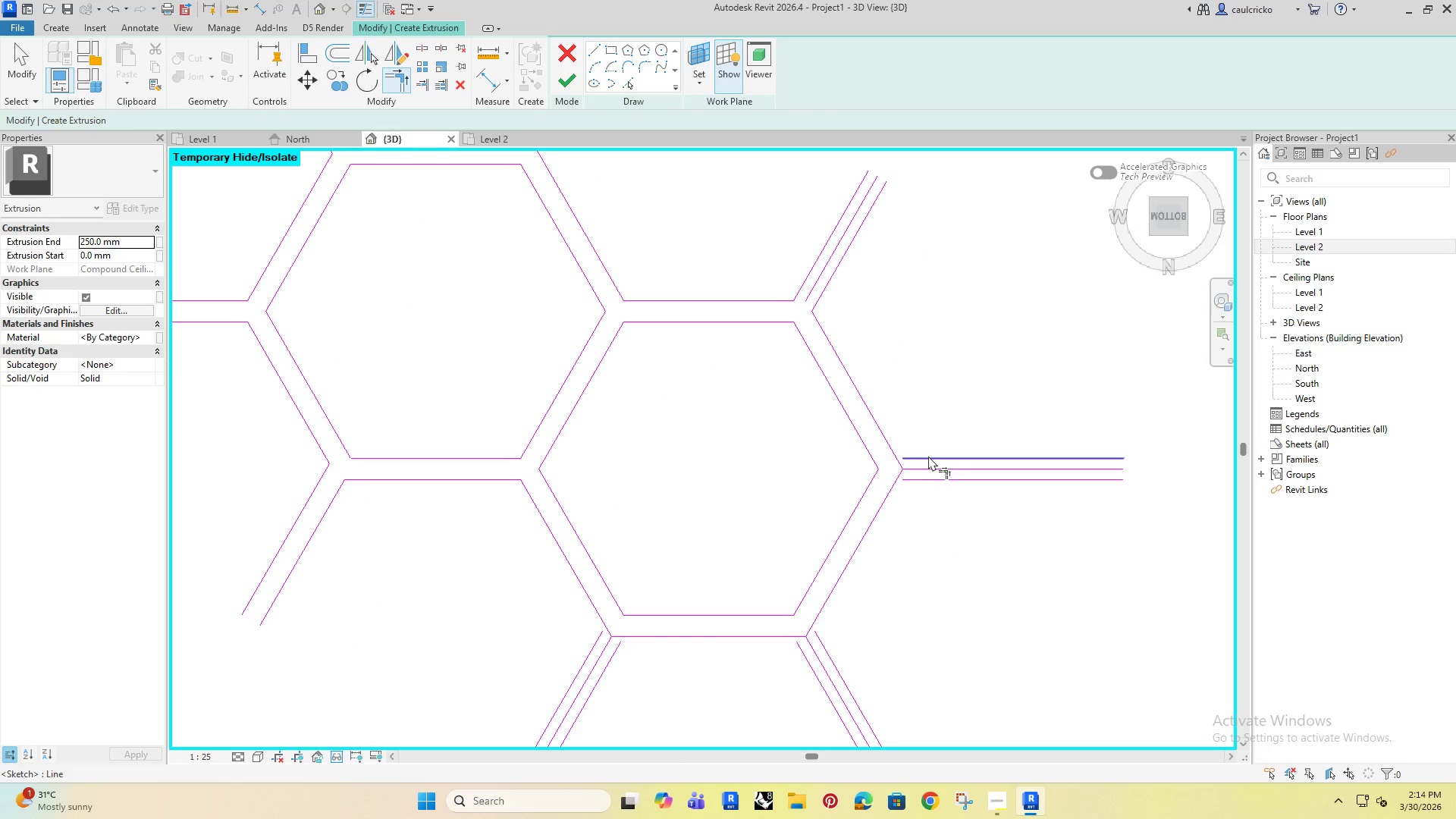 
left_click([931, 456])
 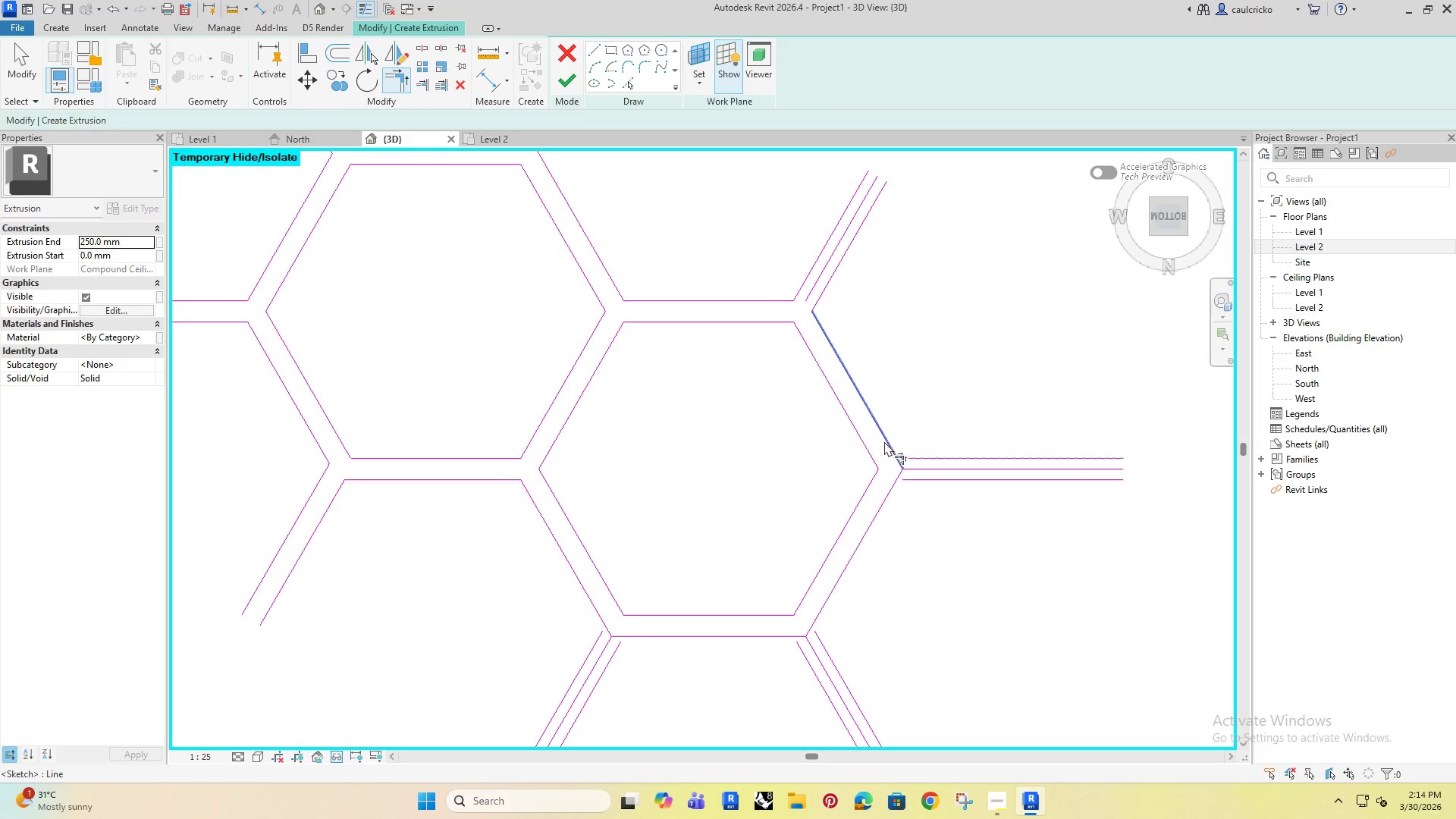 
left_click([884, 439])
 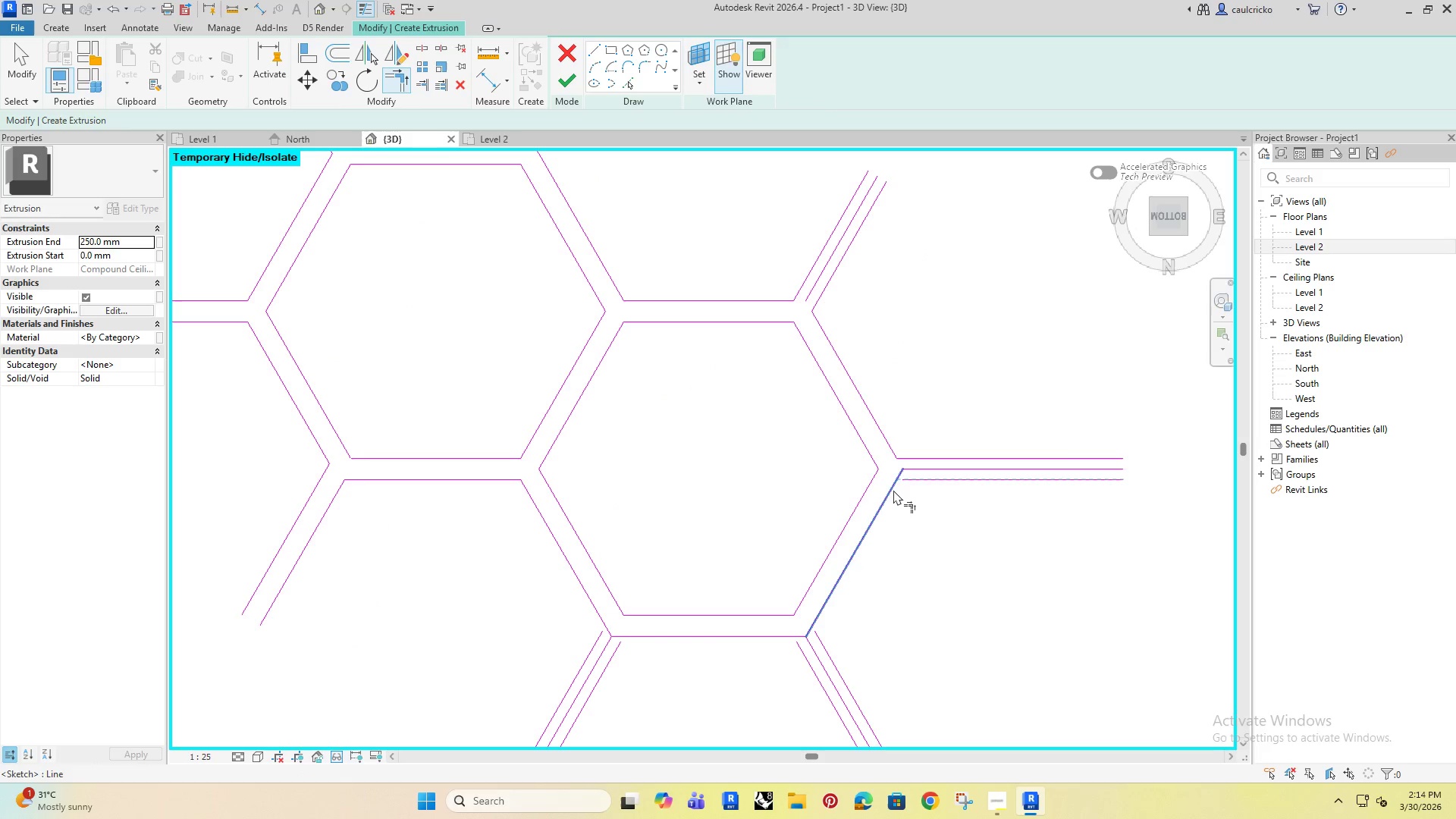 
double_click([891, 493])
 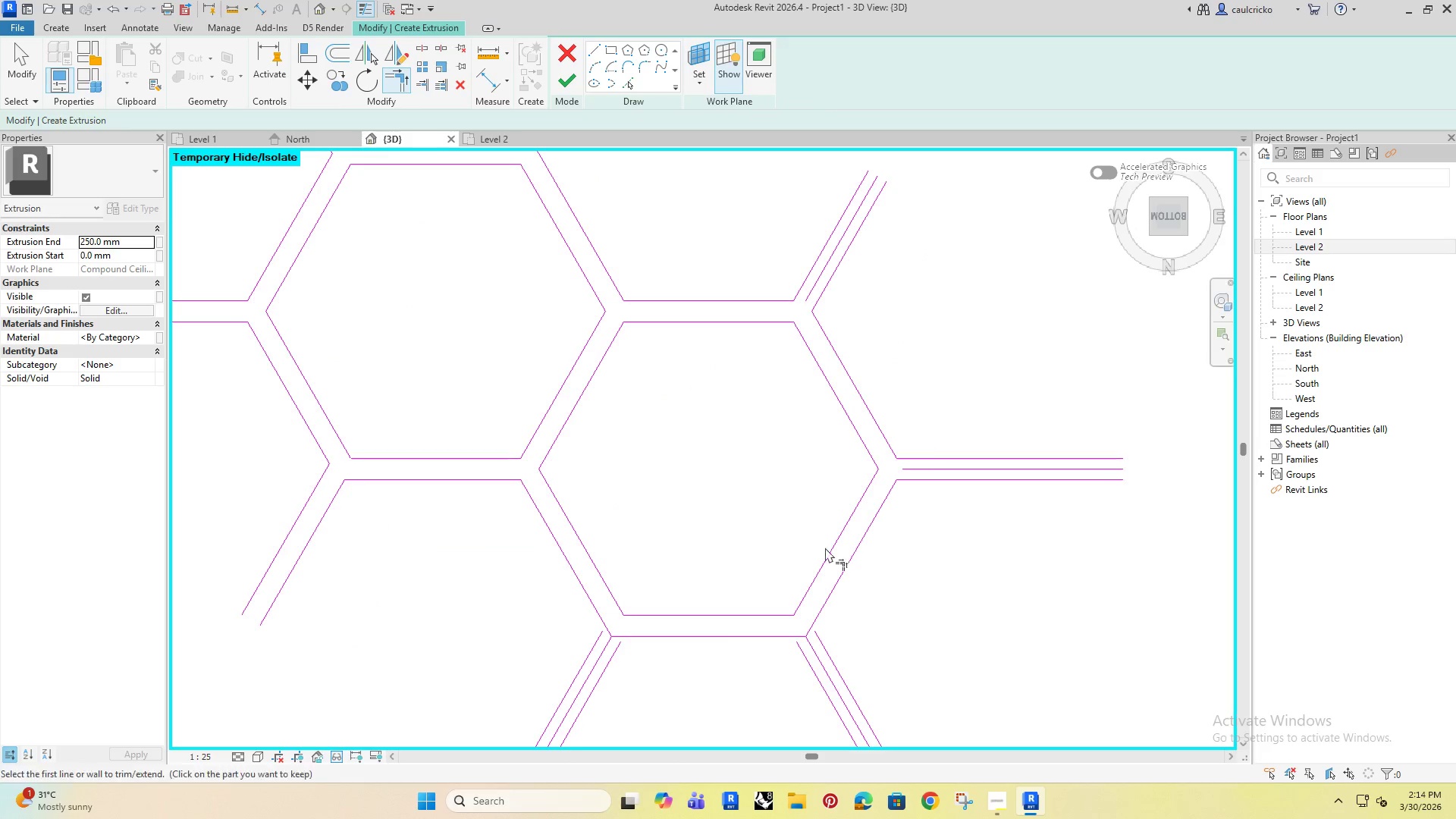 
scroll: coordinate [825, 548], scroll_direction: down, amount: 3.0
 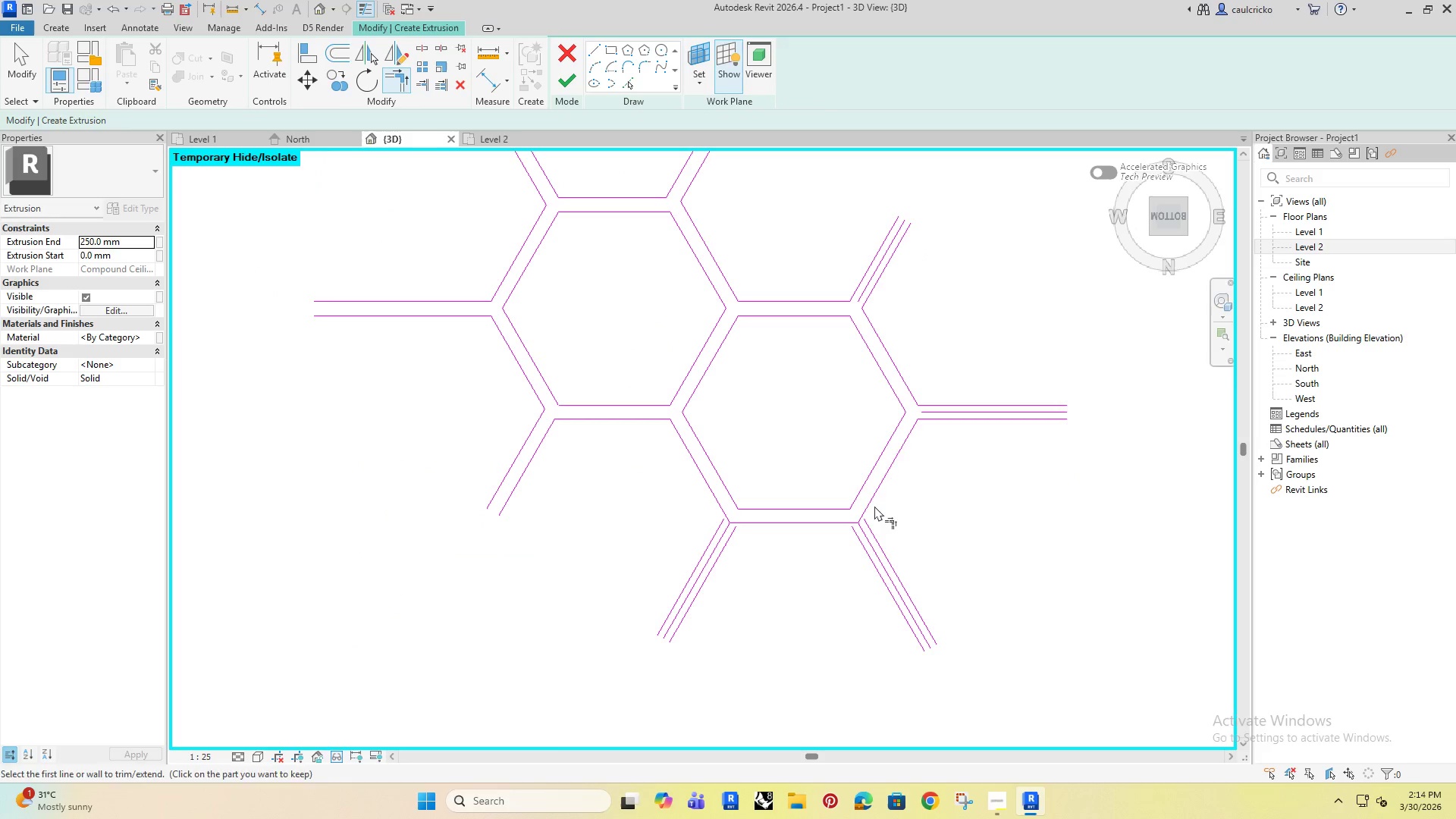 
left_click([873, 495])
 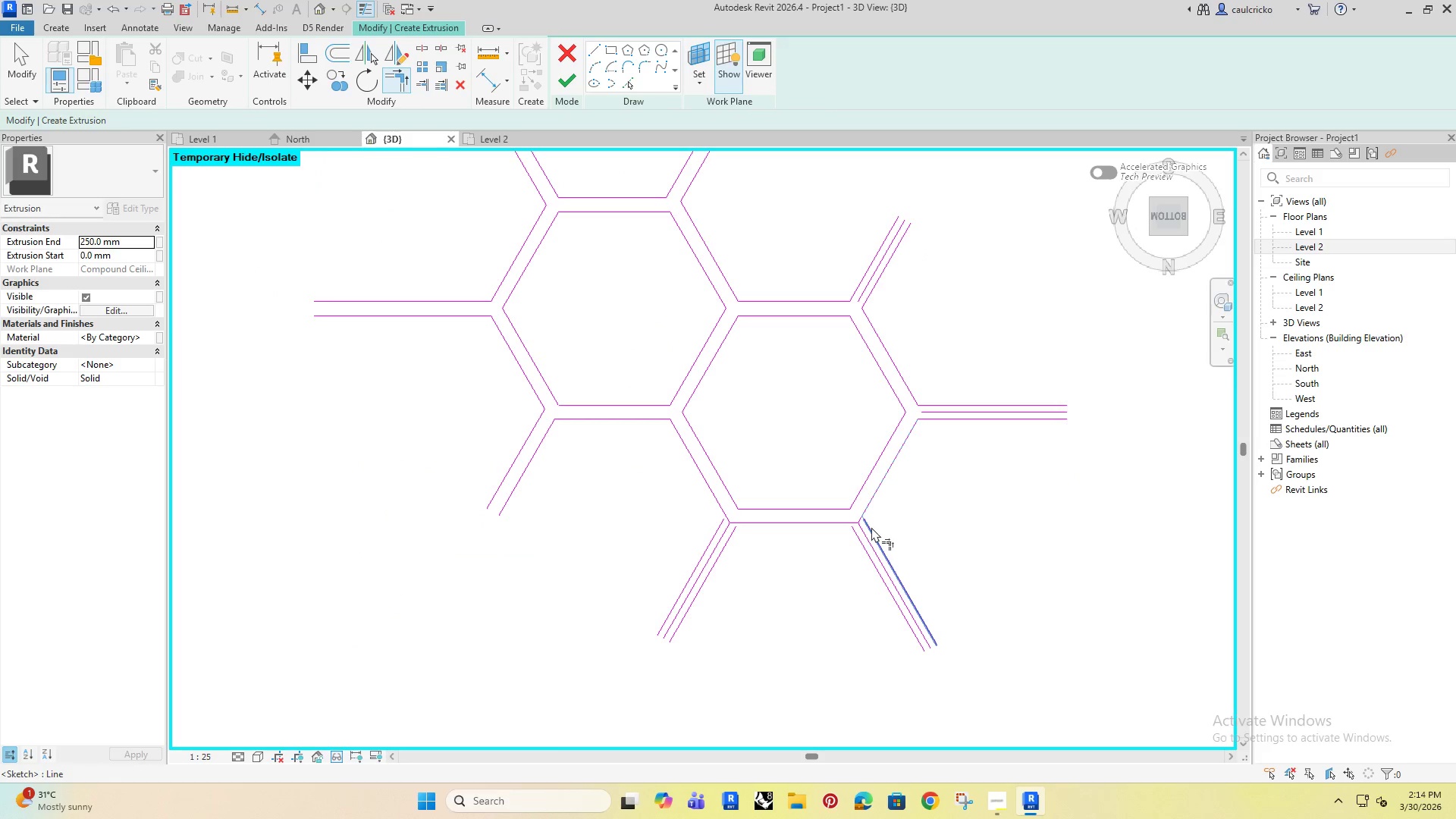 
left_click([871, 527])
 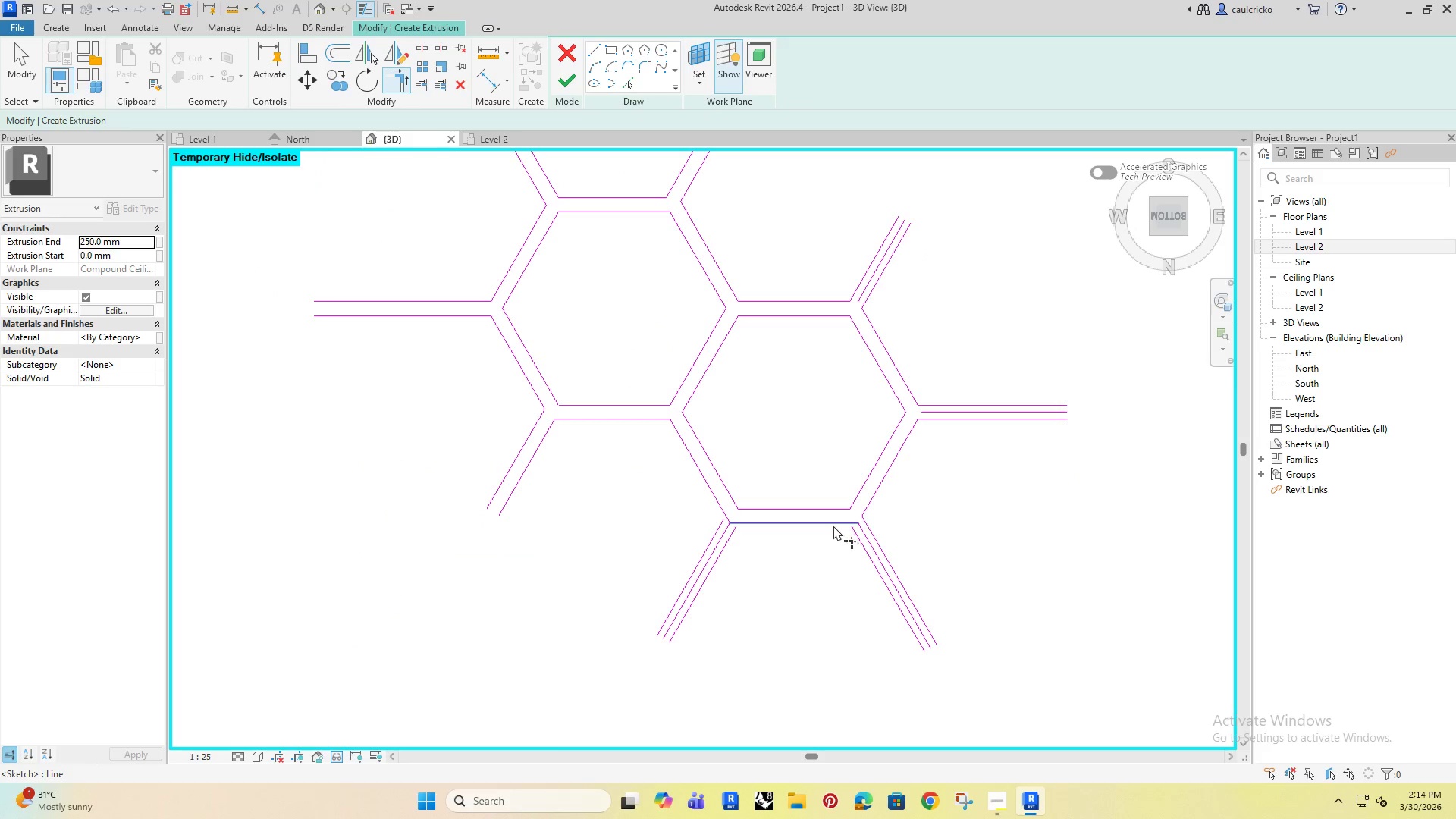 
left_click([830, 522])
 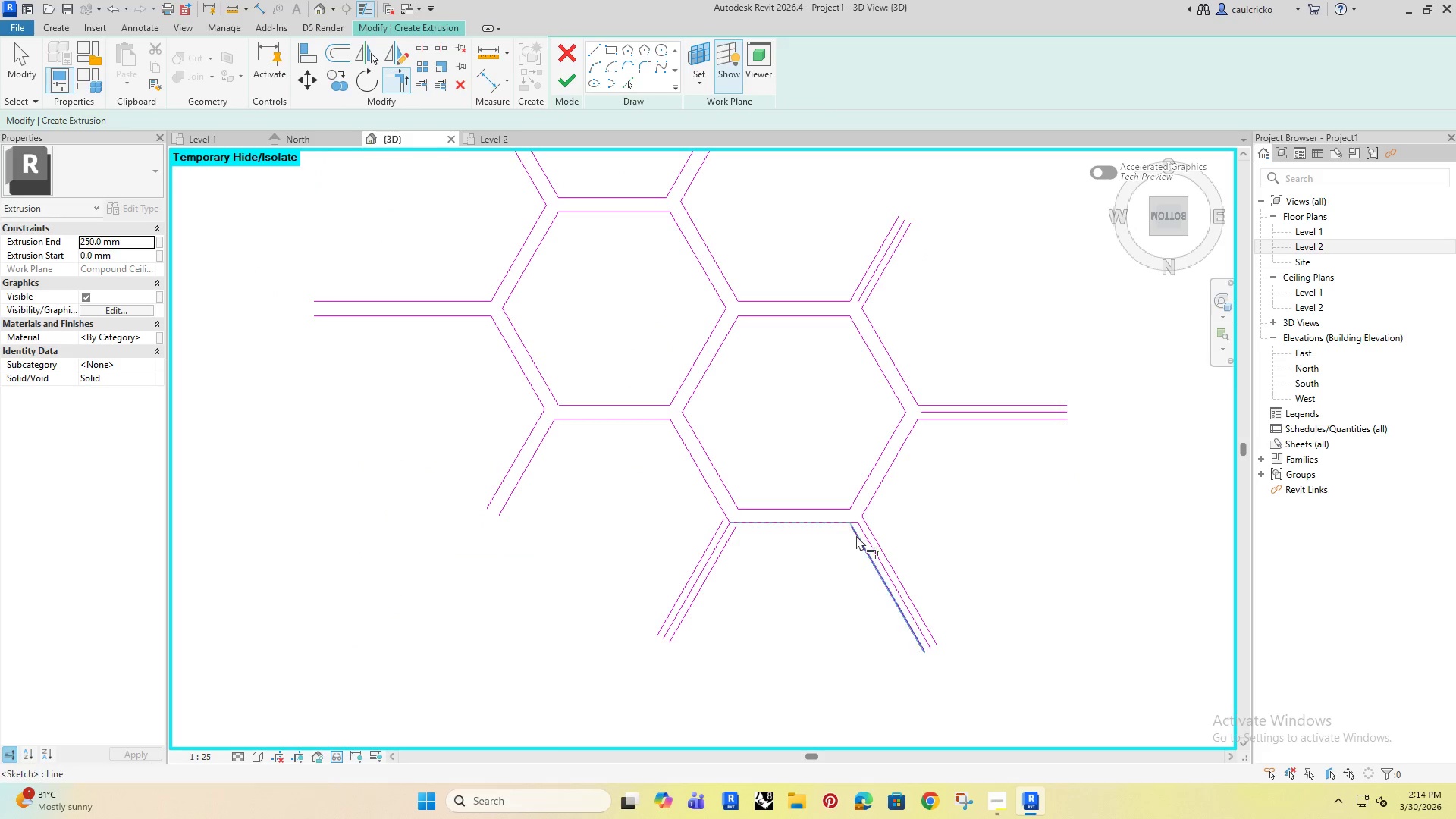 
left_click([858, 536])
 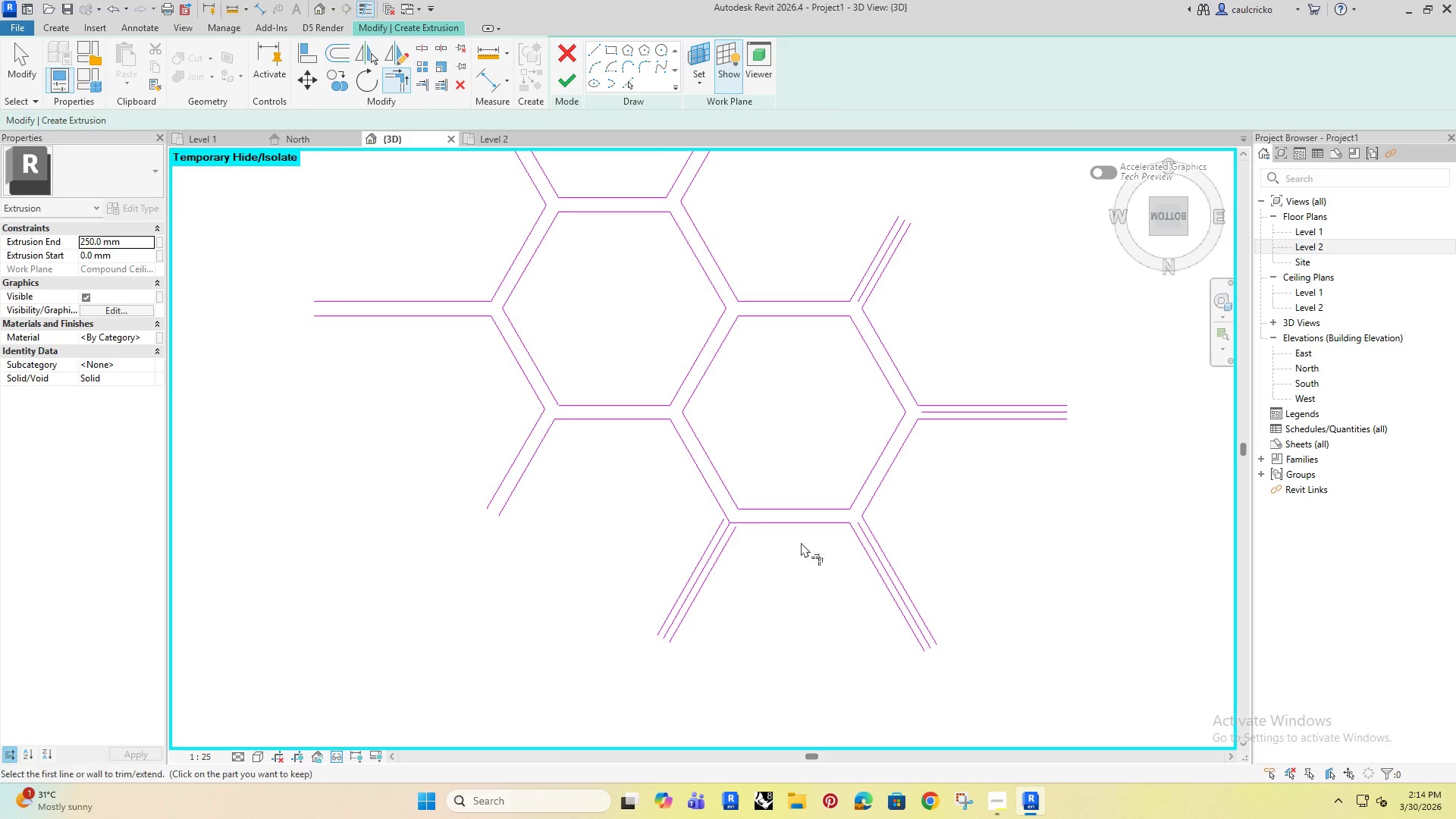 
scroll: coordinate [774, 541], scroll_direction: up, amount: 5.0
 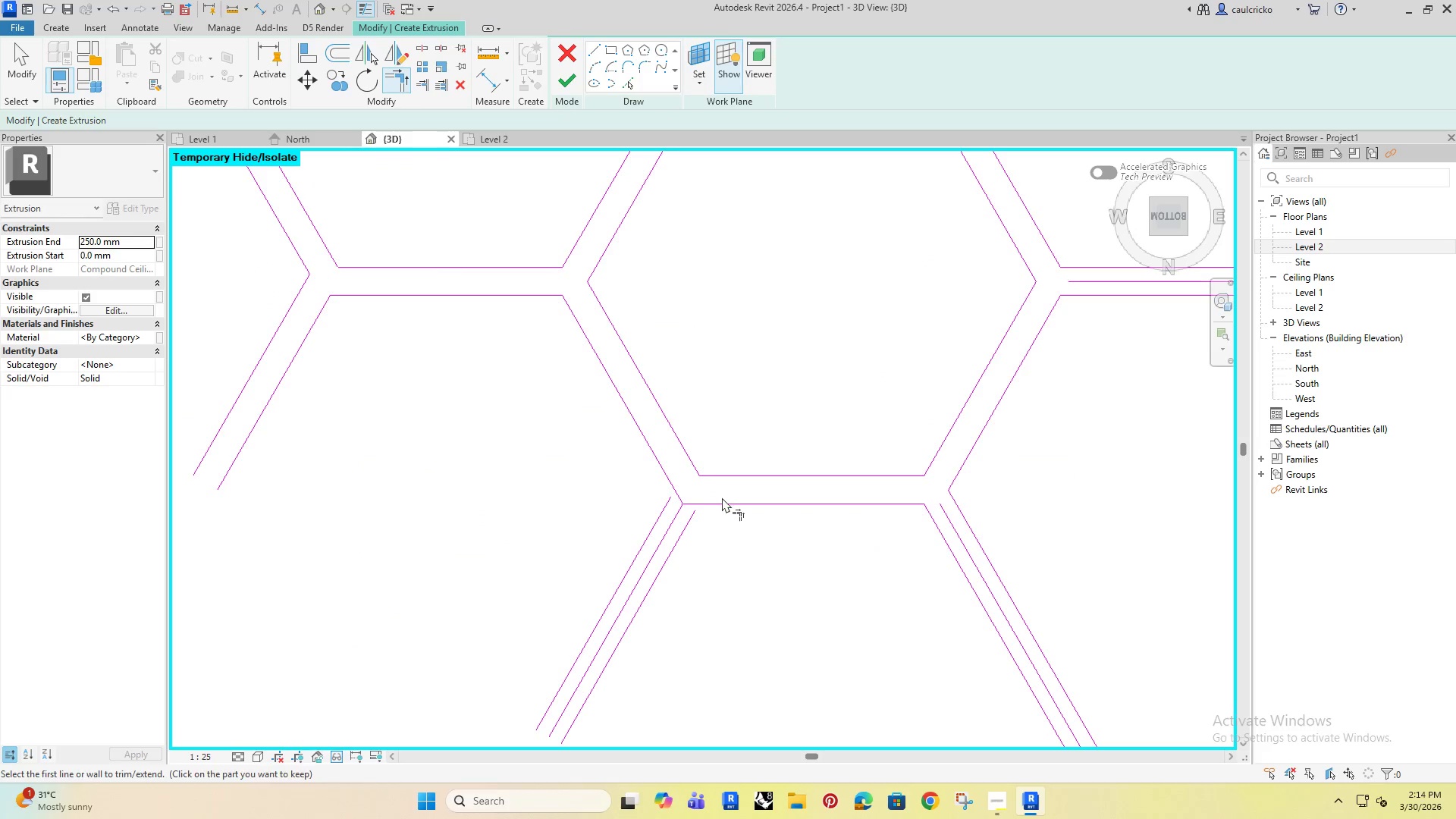 
left_click([733, 507])
 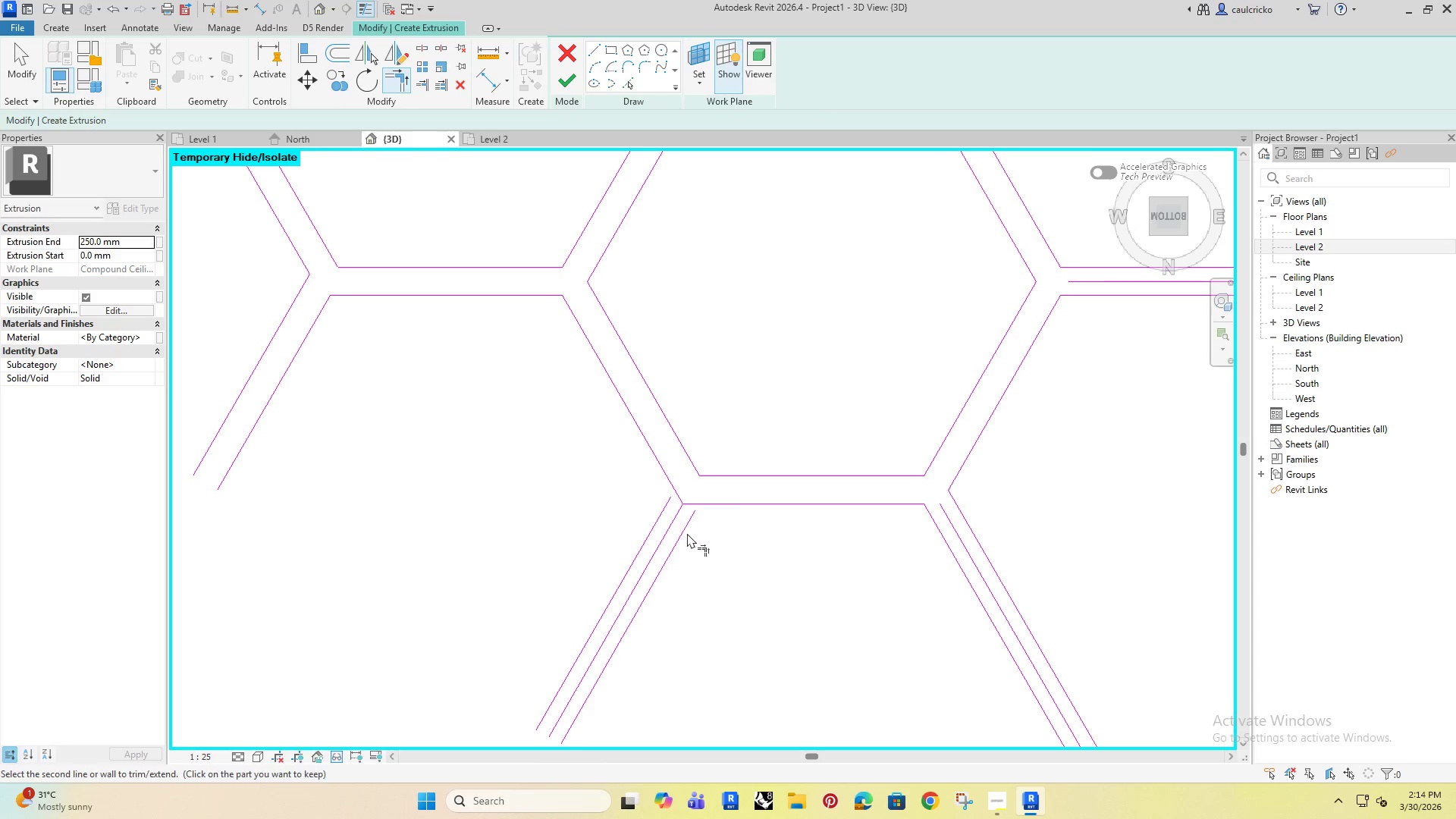 
left_click([686, 534])
 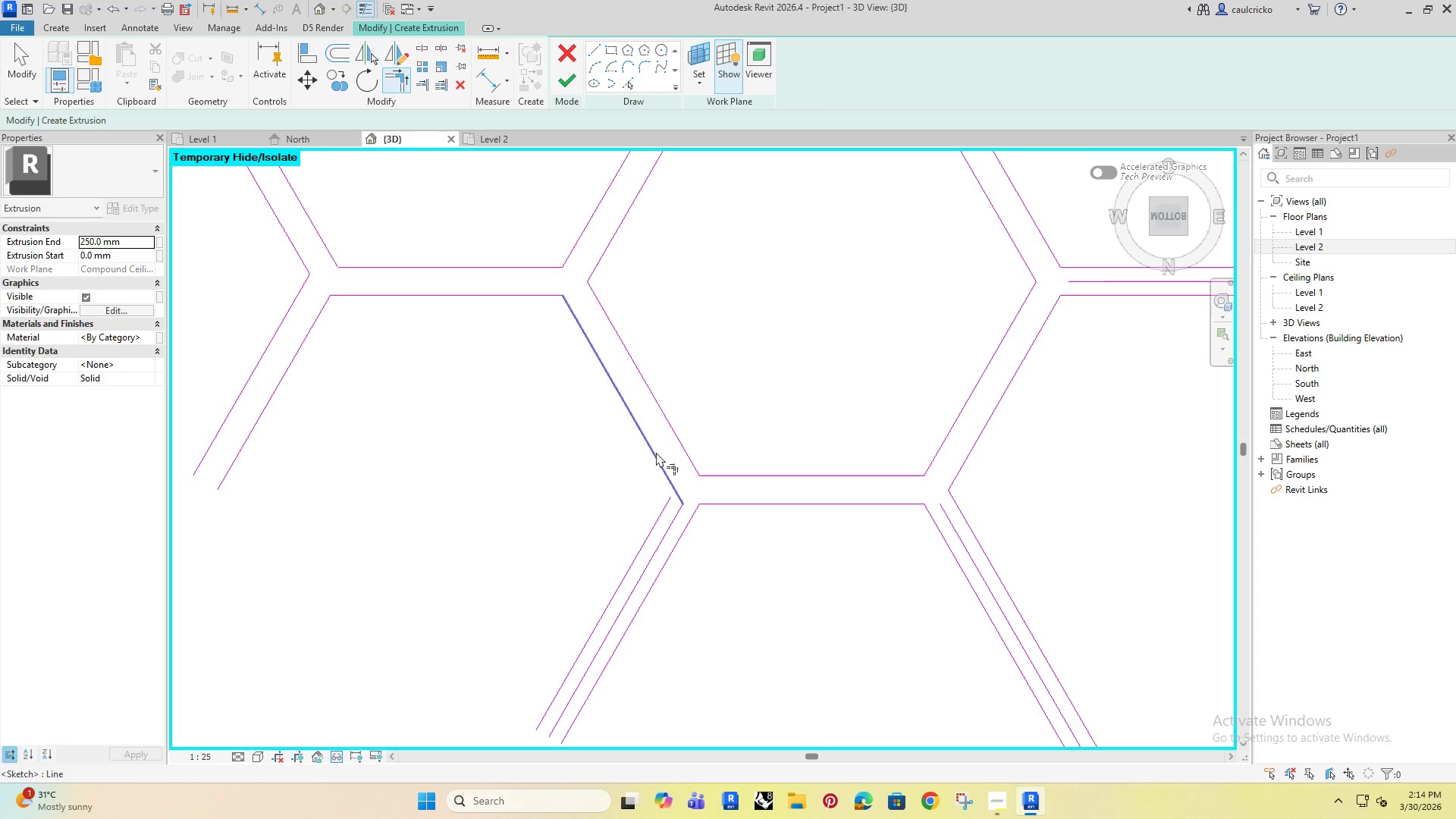 
left_click([656, 452])
 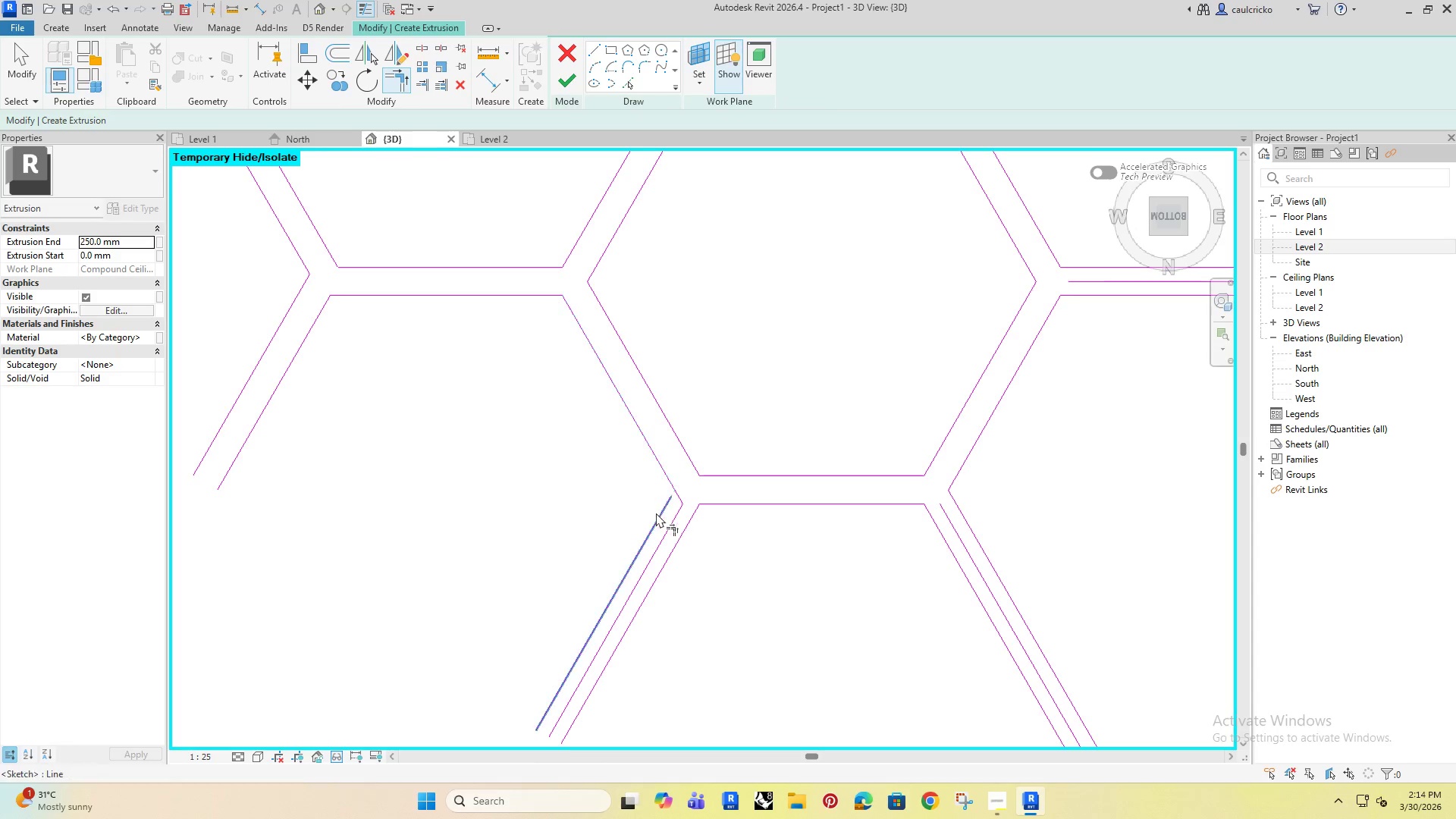 
left_click([656, 513])
 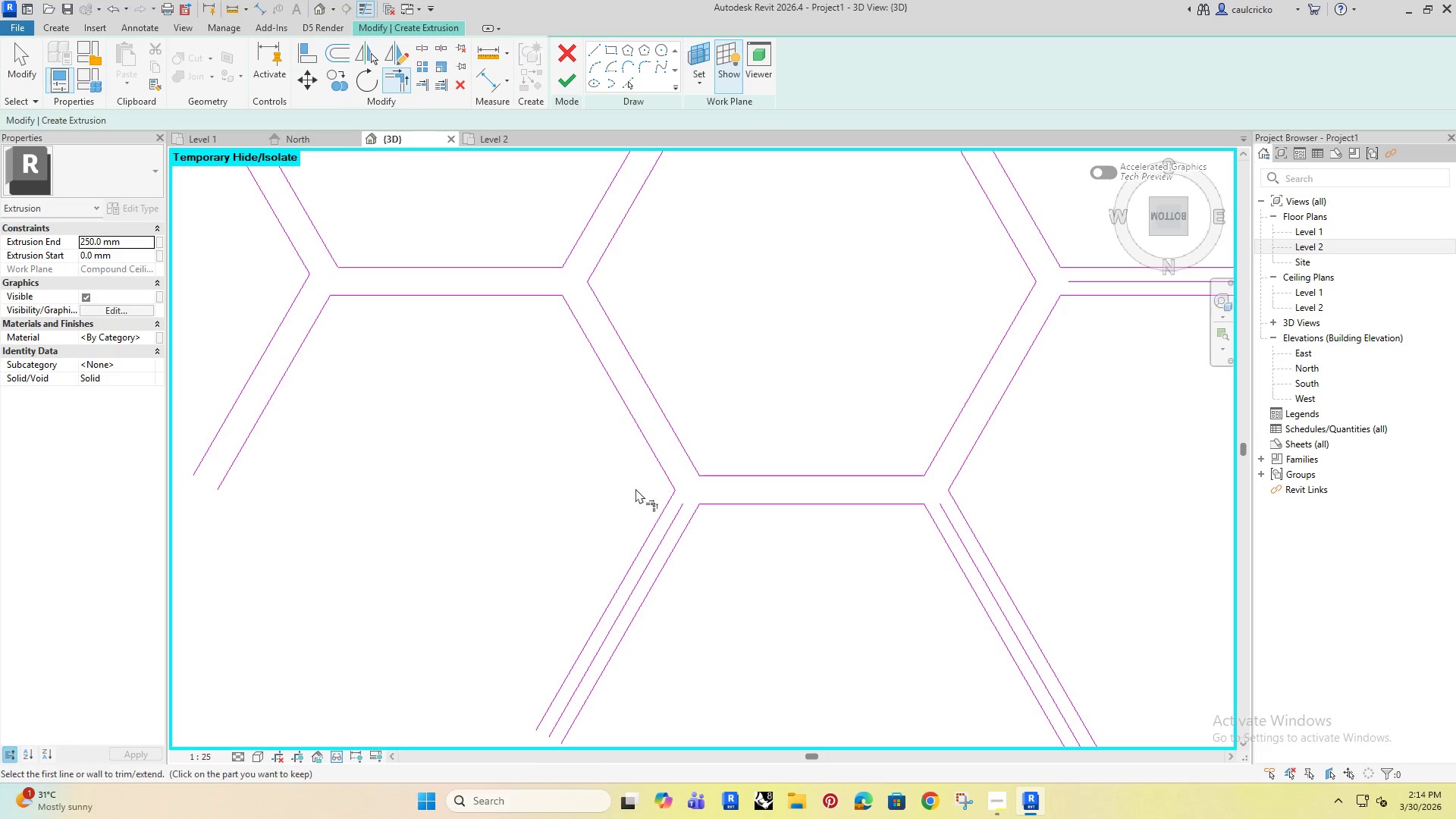 
key(Escape)
 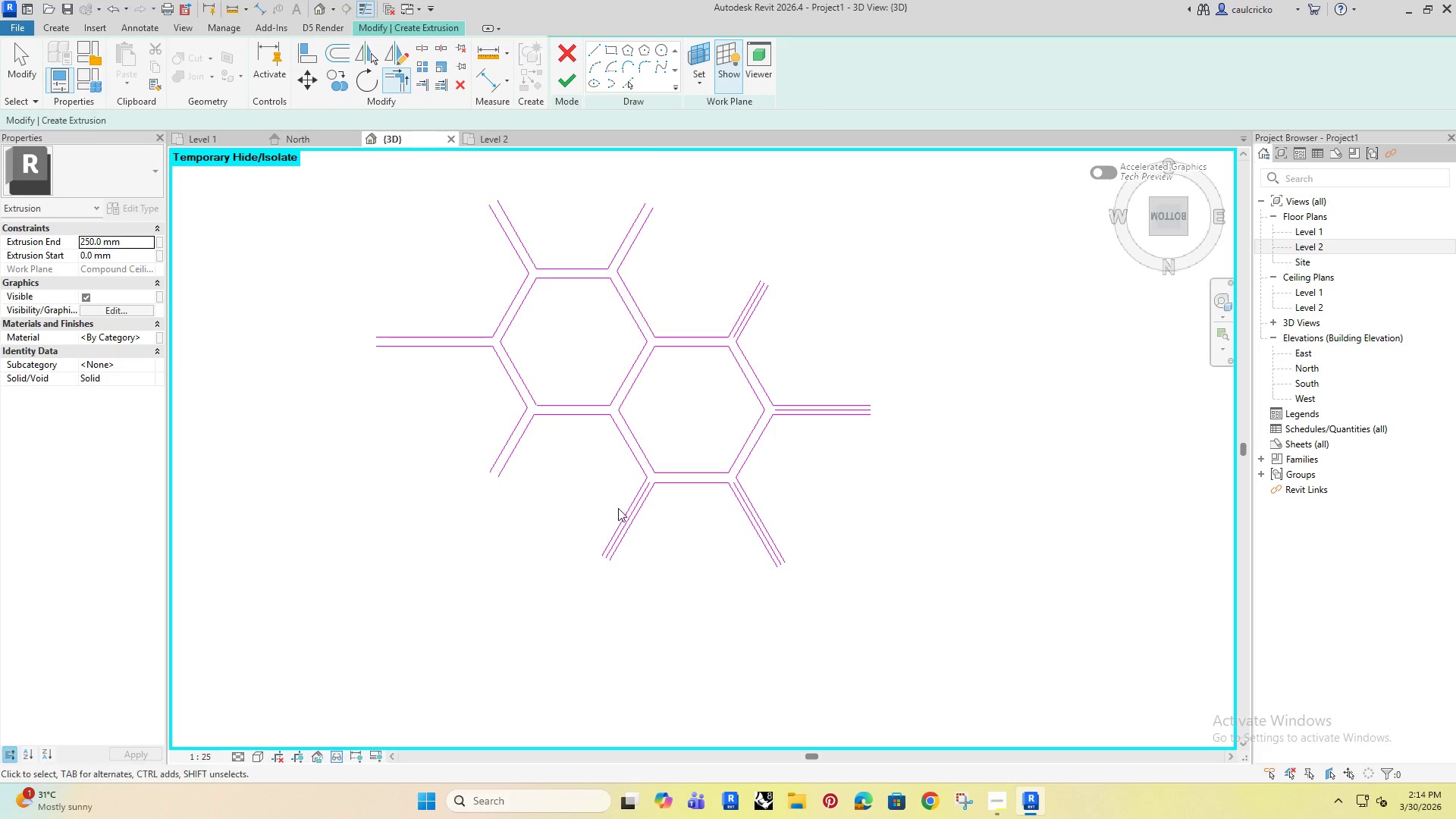 
scroll: coordinate [626, 468], scroll_direction: down, amount: 8.0
 